 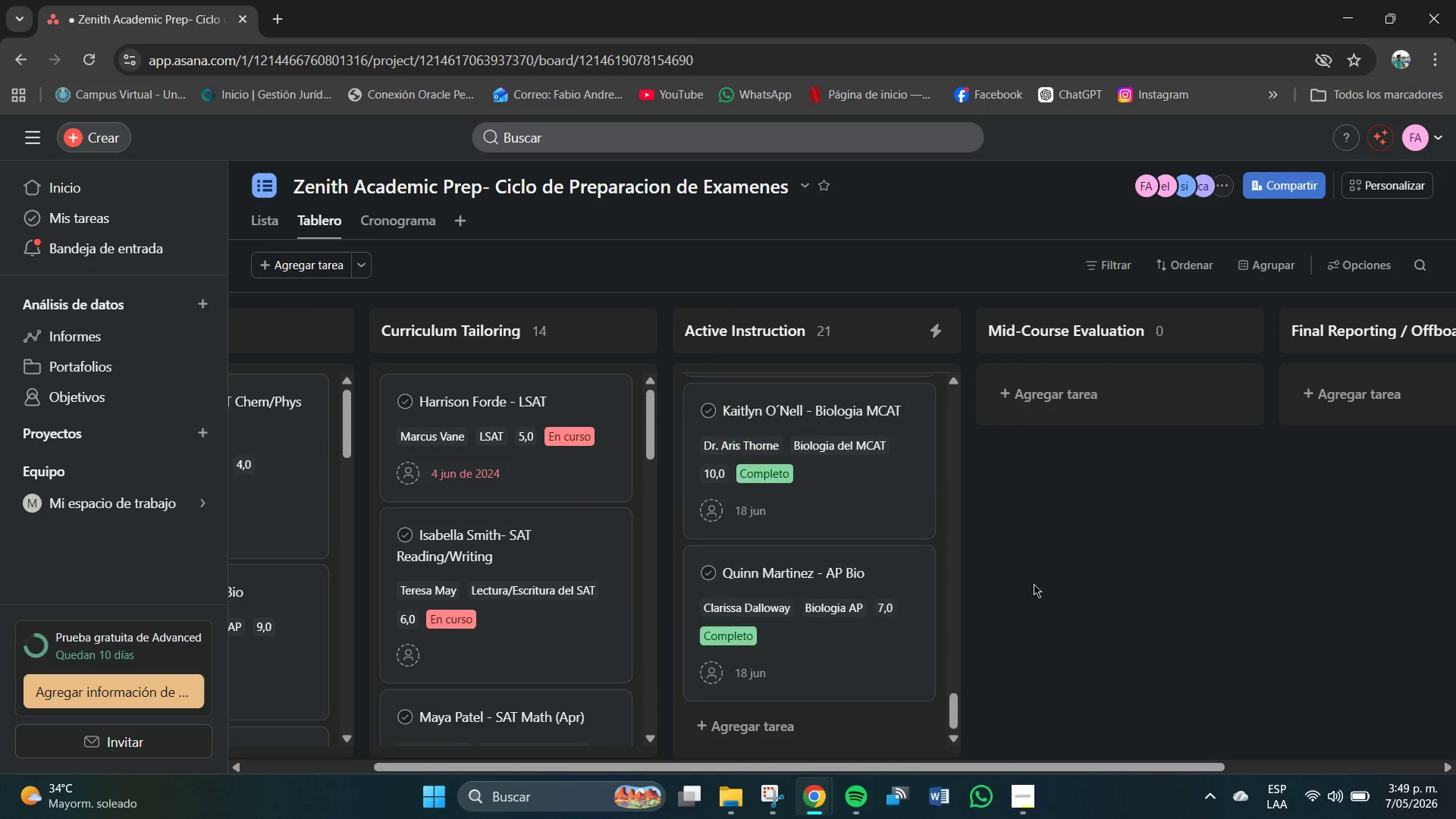 
scroll: coordinate [795, 582], scroll_direction: down, amount: 3.0
 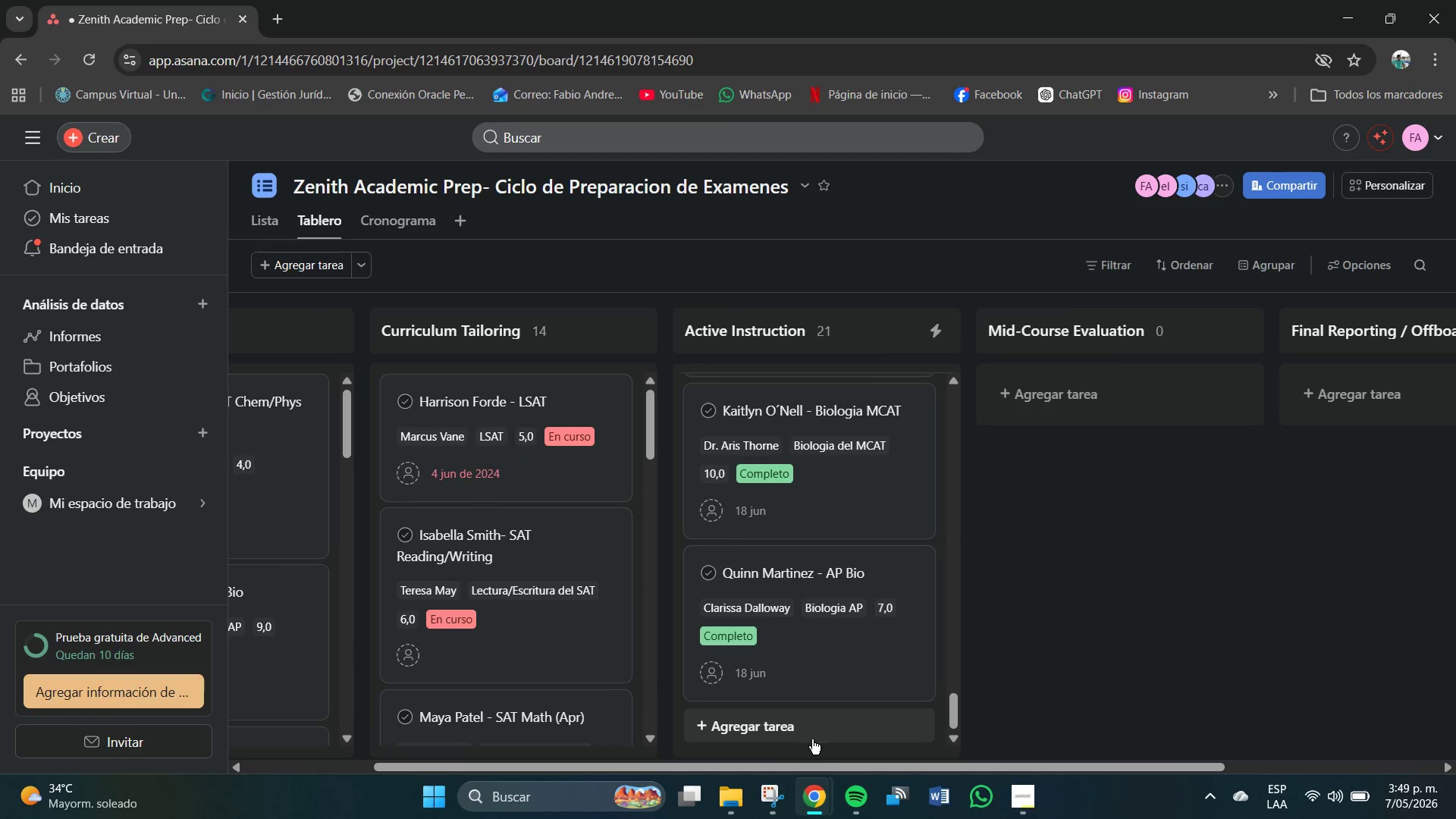 
left_click_drag(start_coordinate=[876, 767], to_coordinate=[1040, 775])
 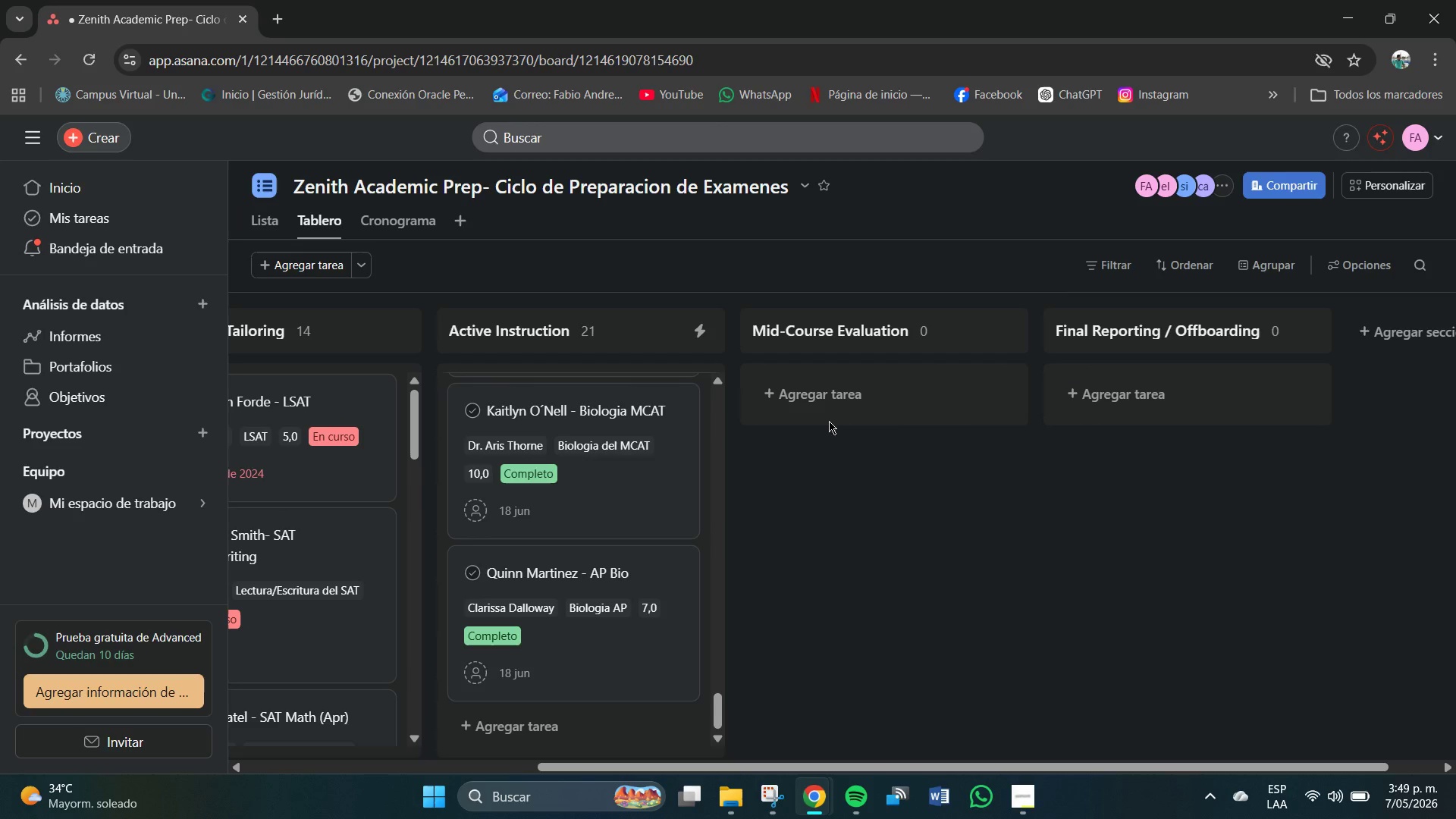 
left_click([836, 399])
 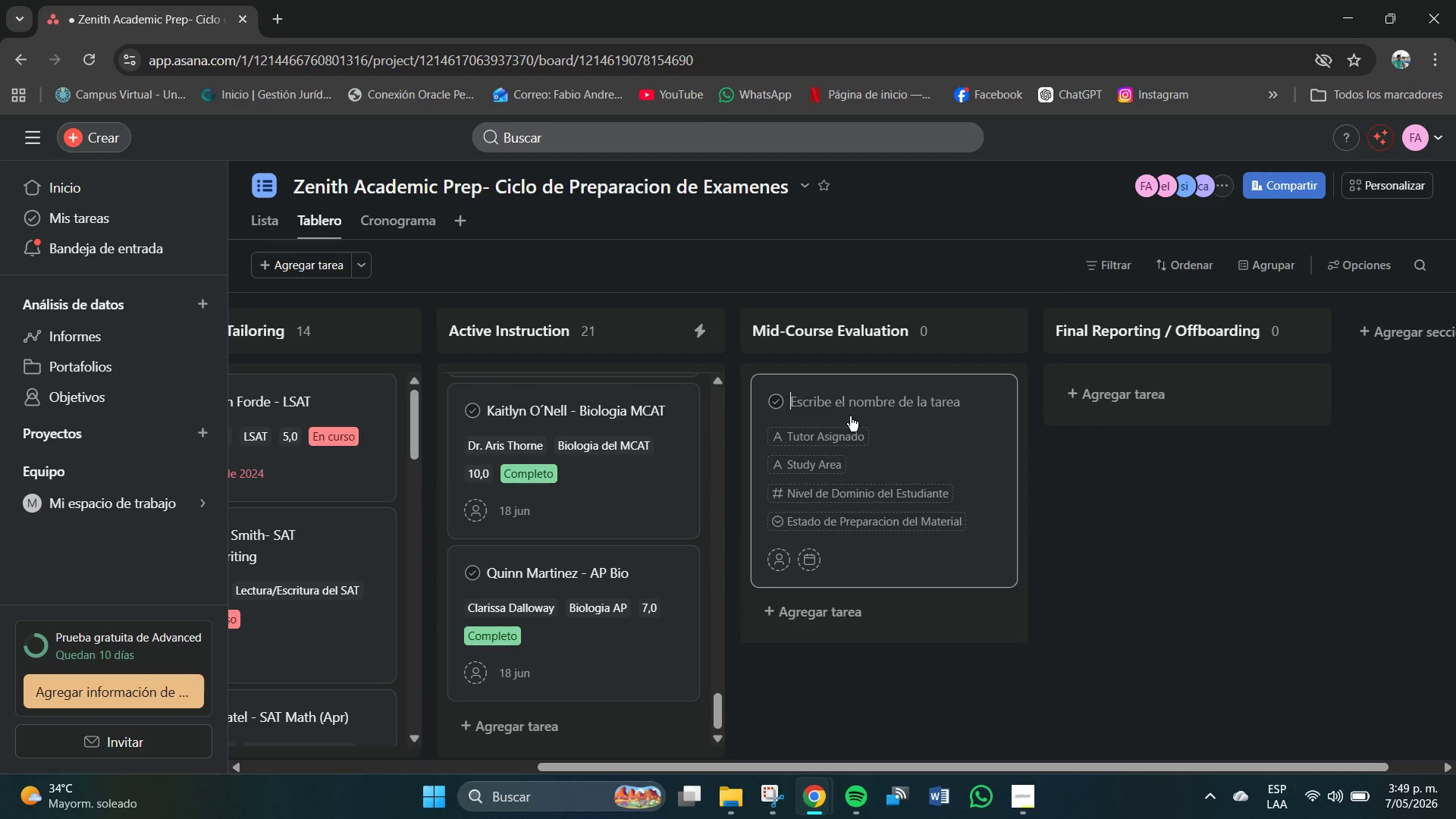 
left_click([840, 404])
 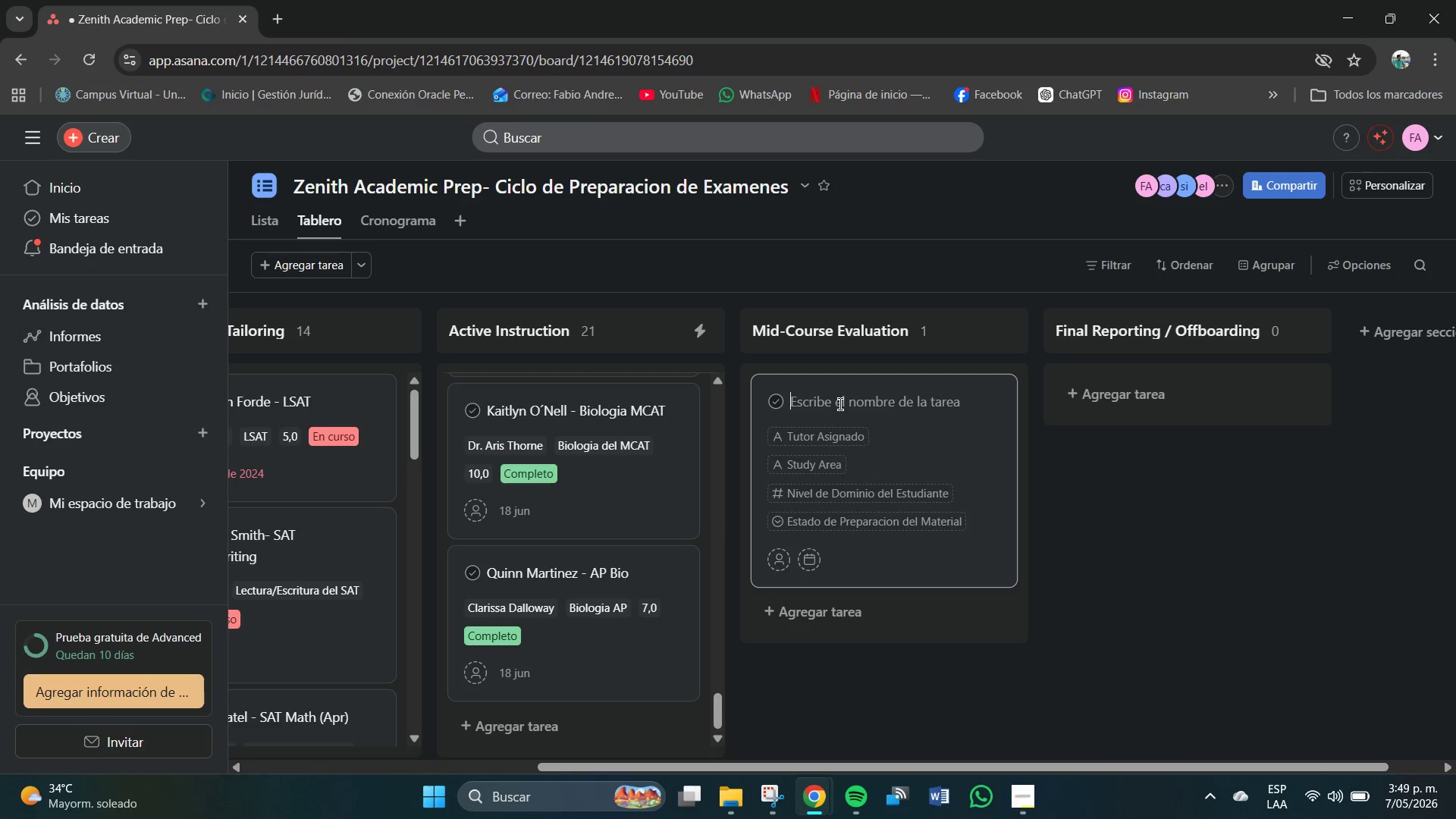 
type(Catherine)
 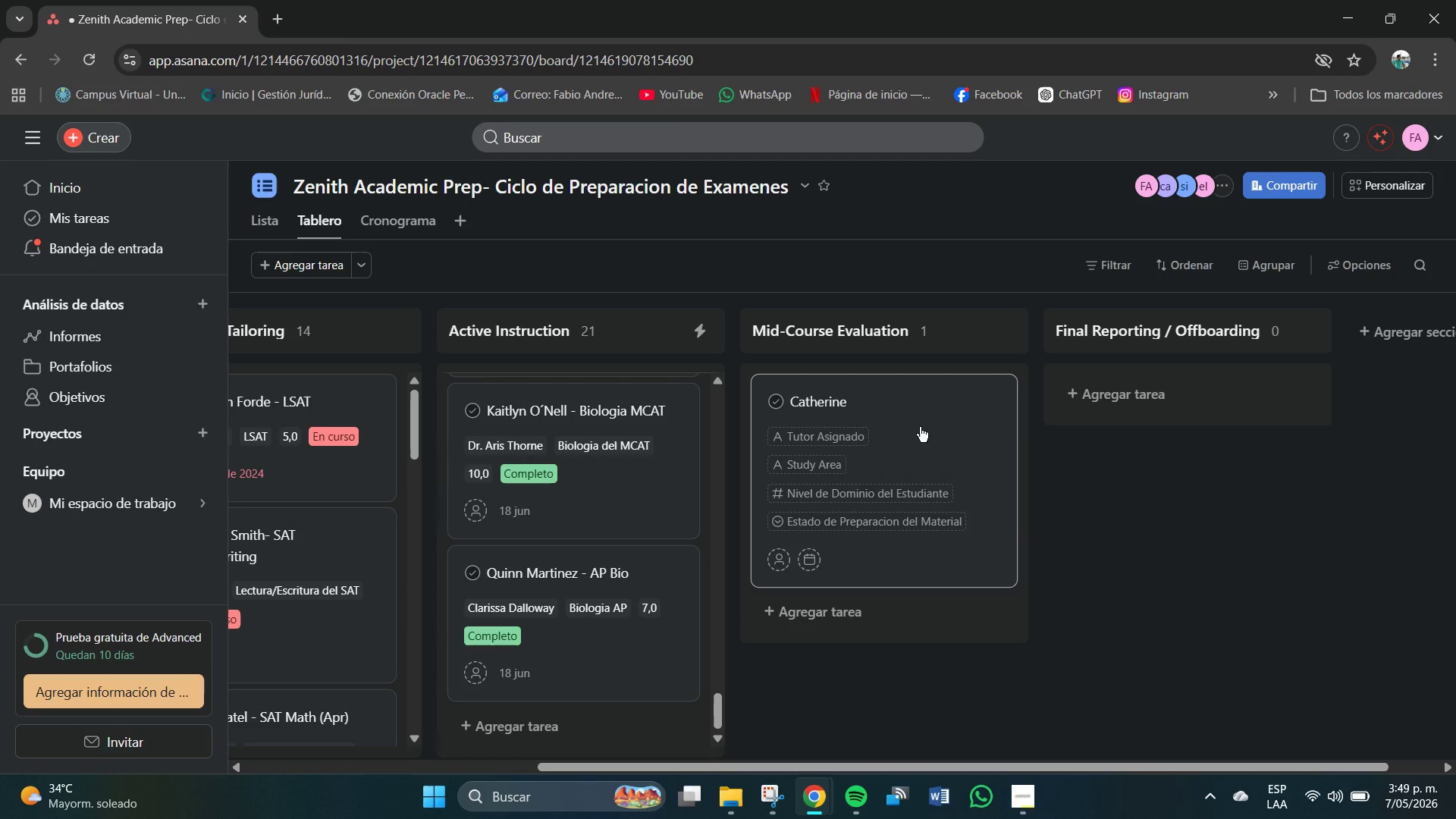 
type( Vance- MCAT Biology *Feb)
 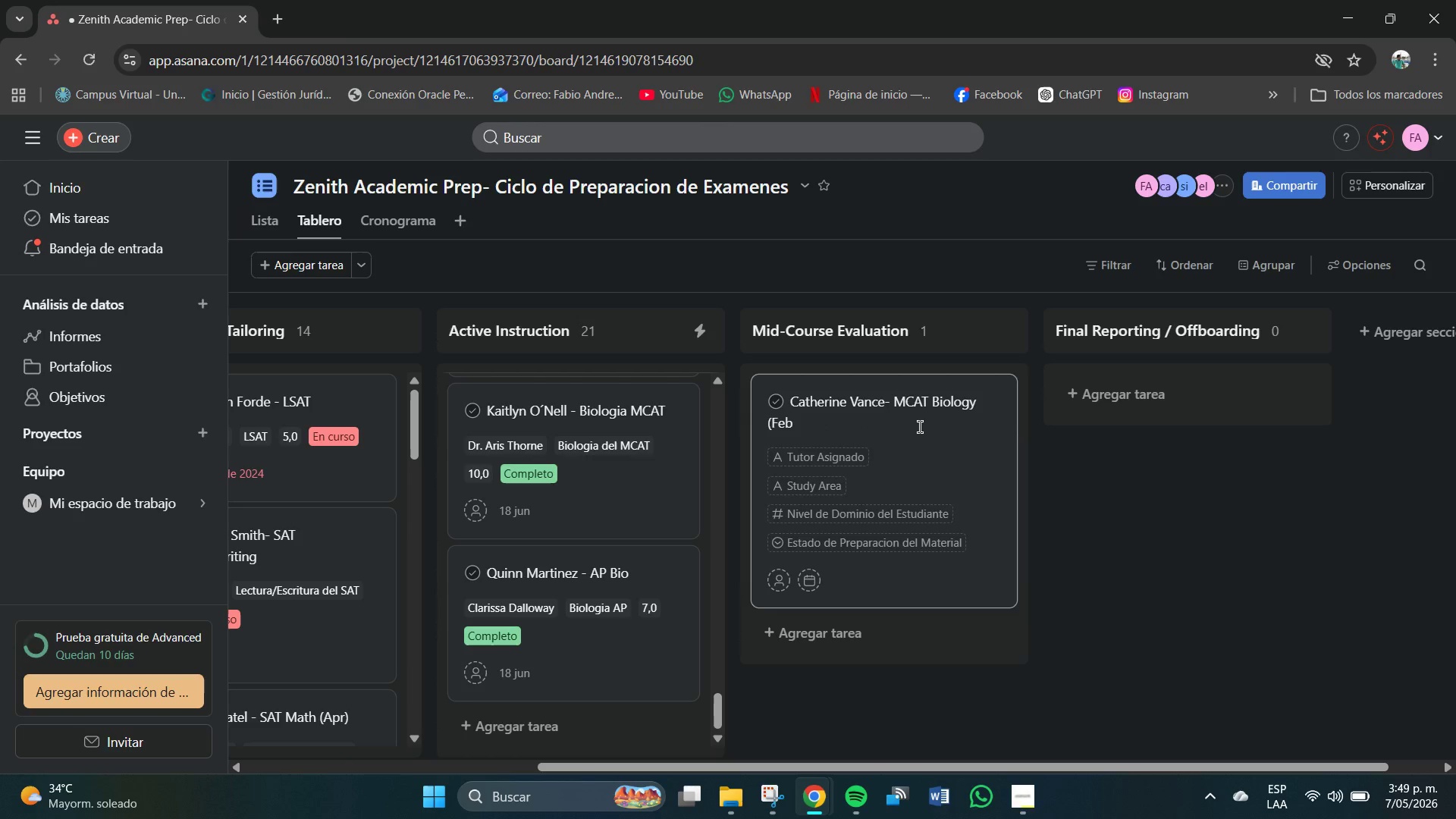 
 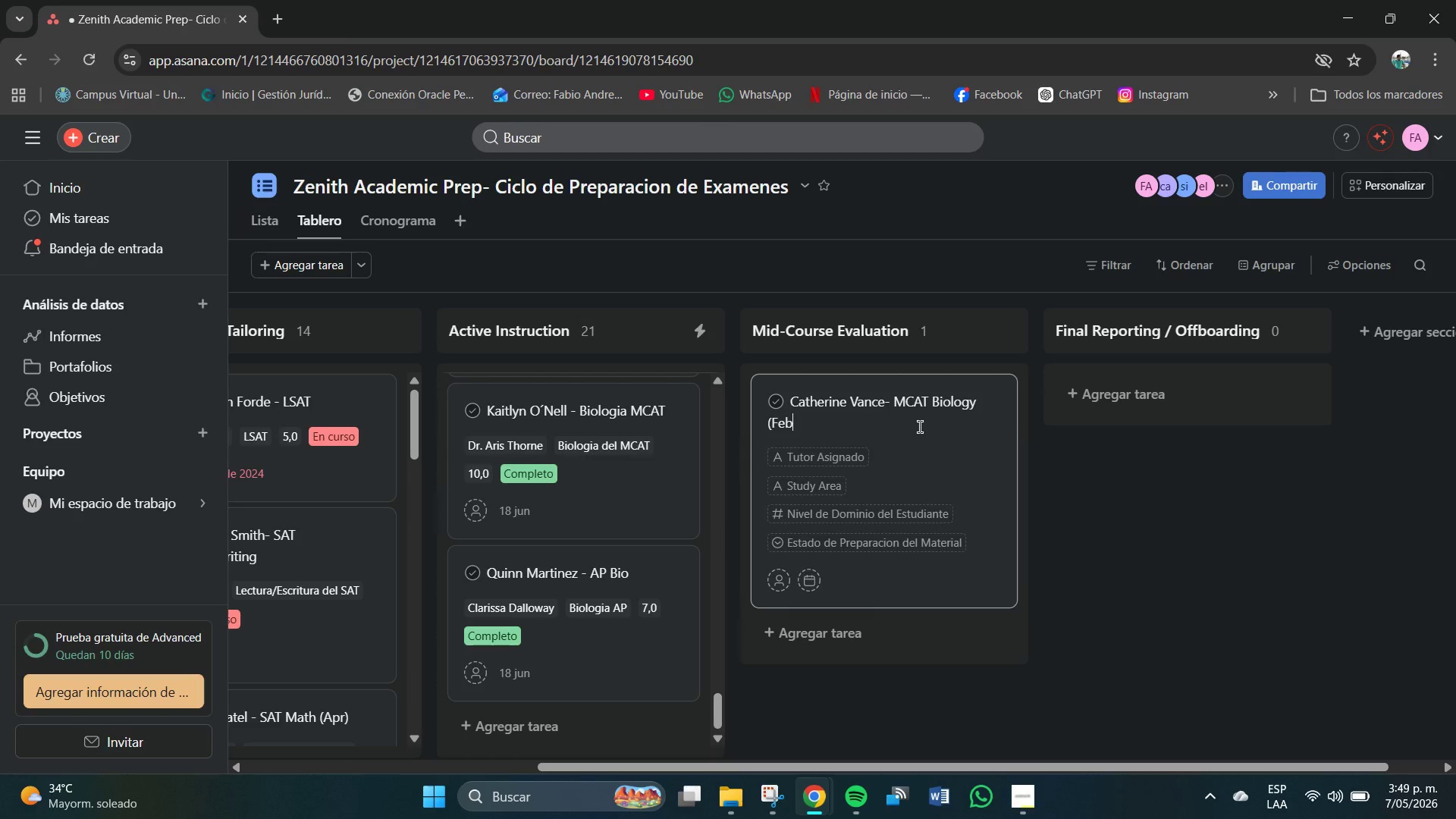 
key(ArrowRight)
 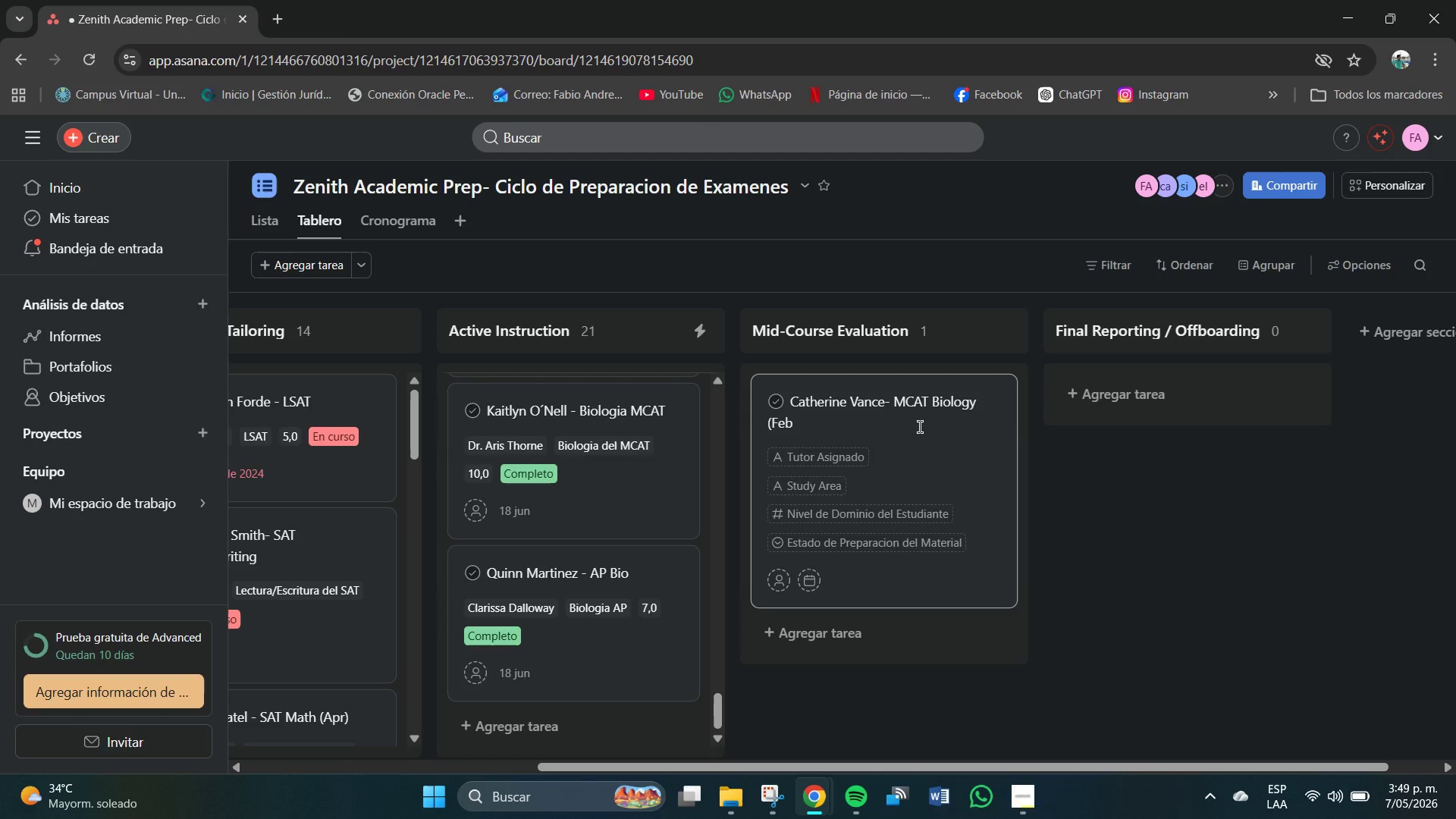 
key(Shift+9)
 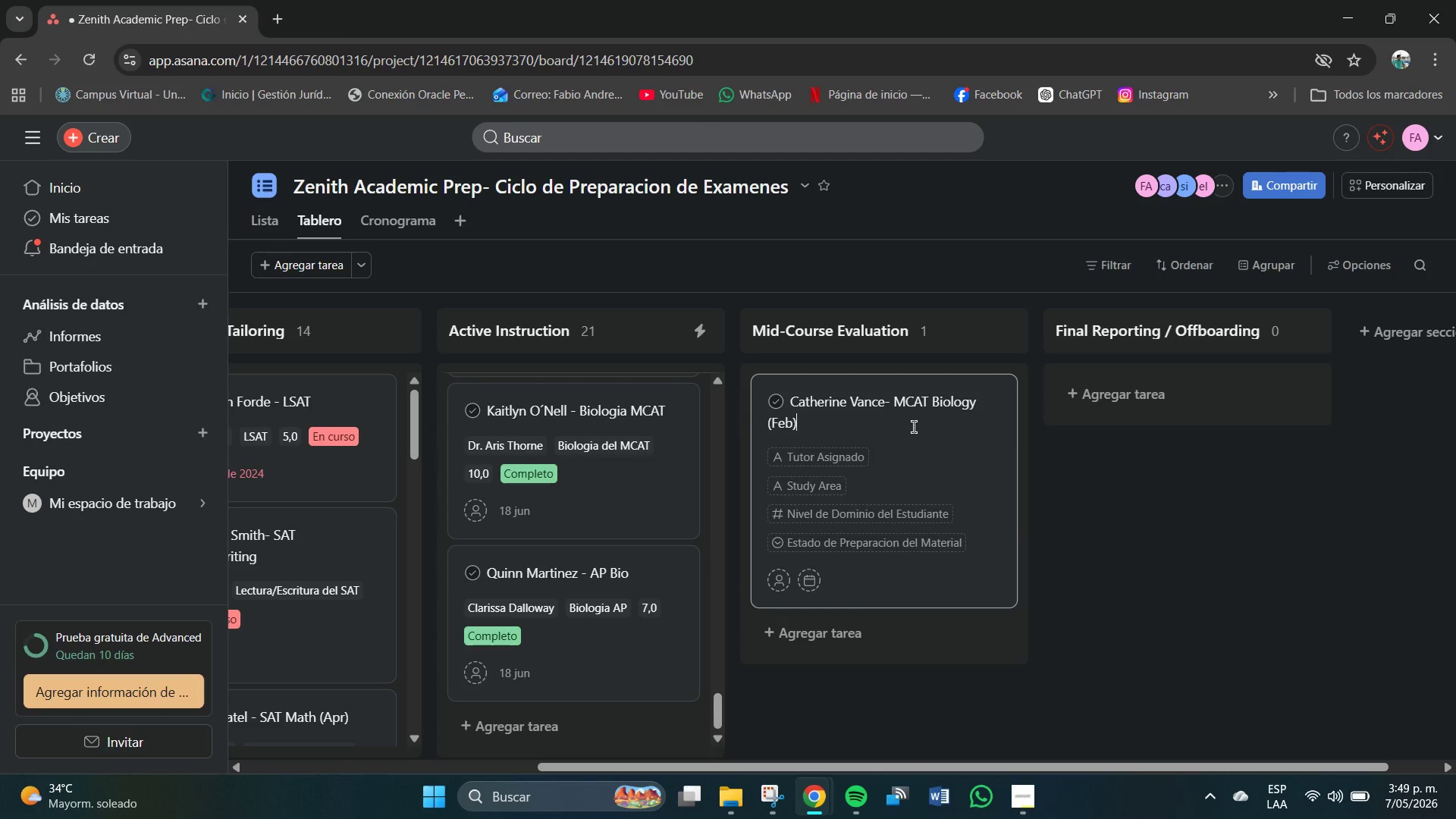 
left_click([849, 453])
 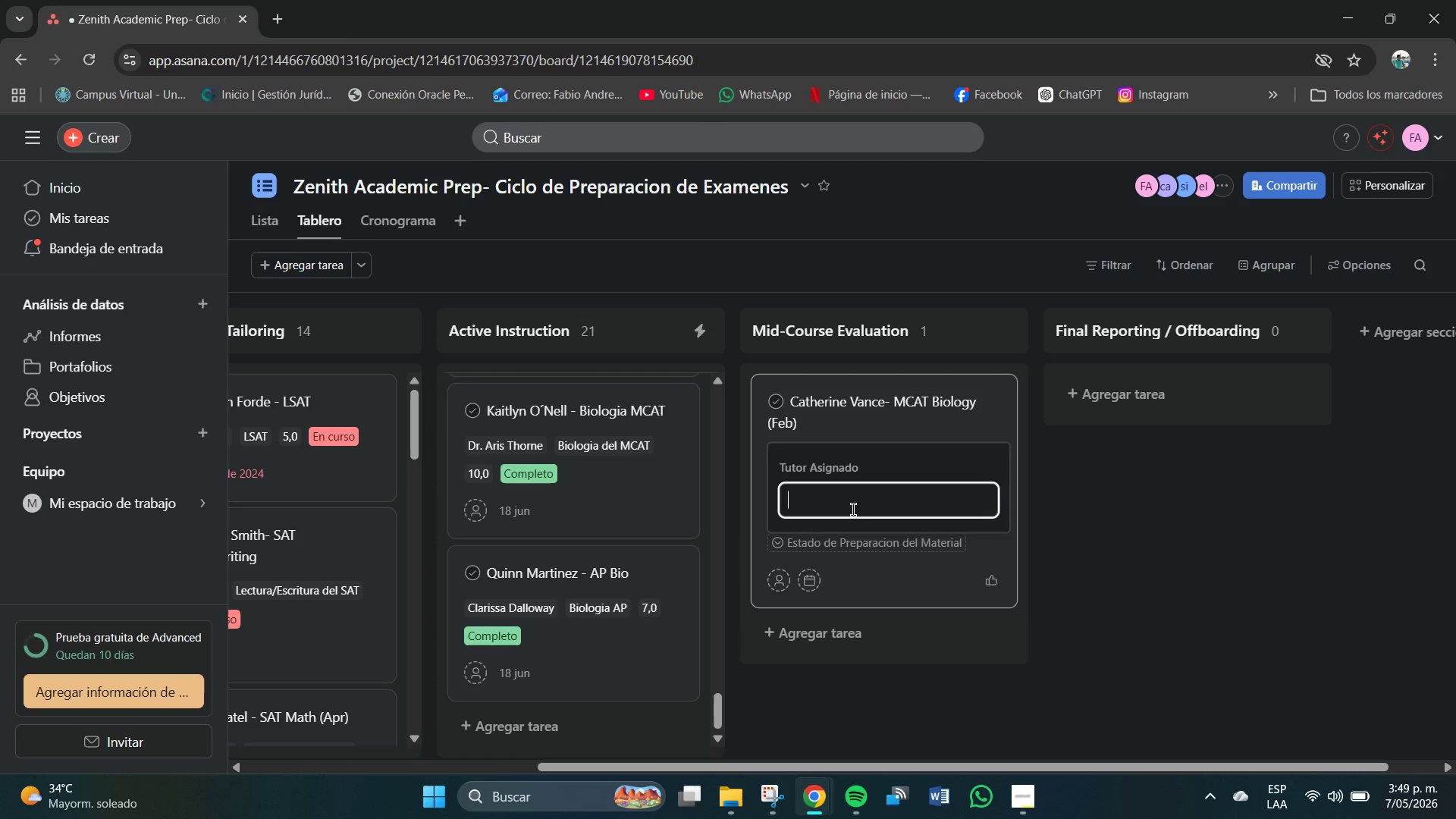 
left_click([853, 504])
 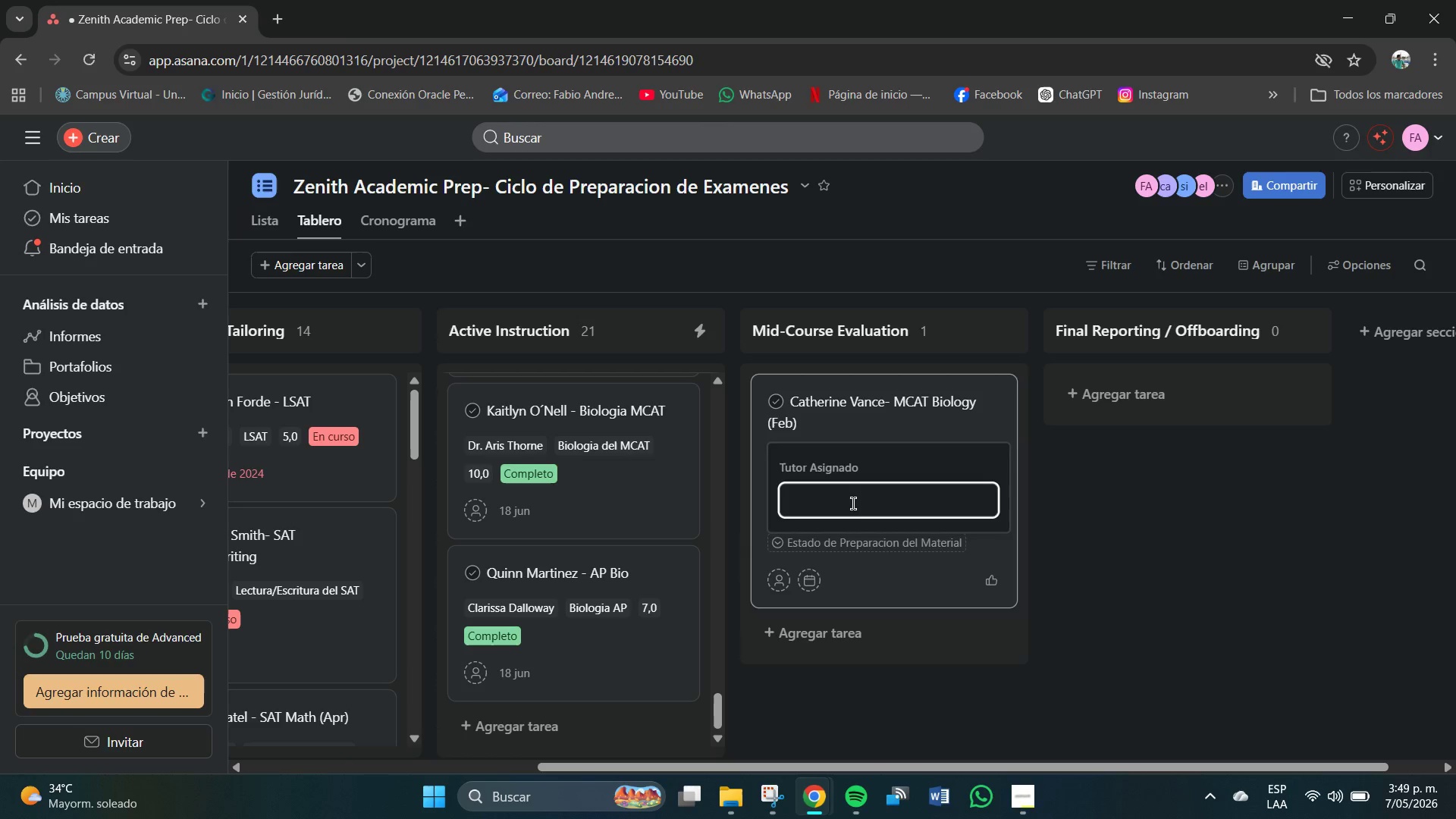 
type(Elena Rodriguez)
 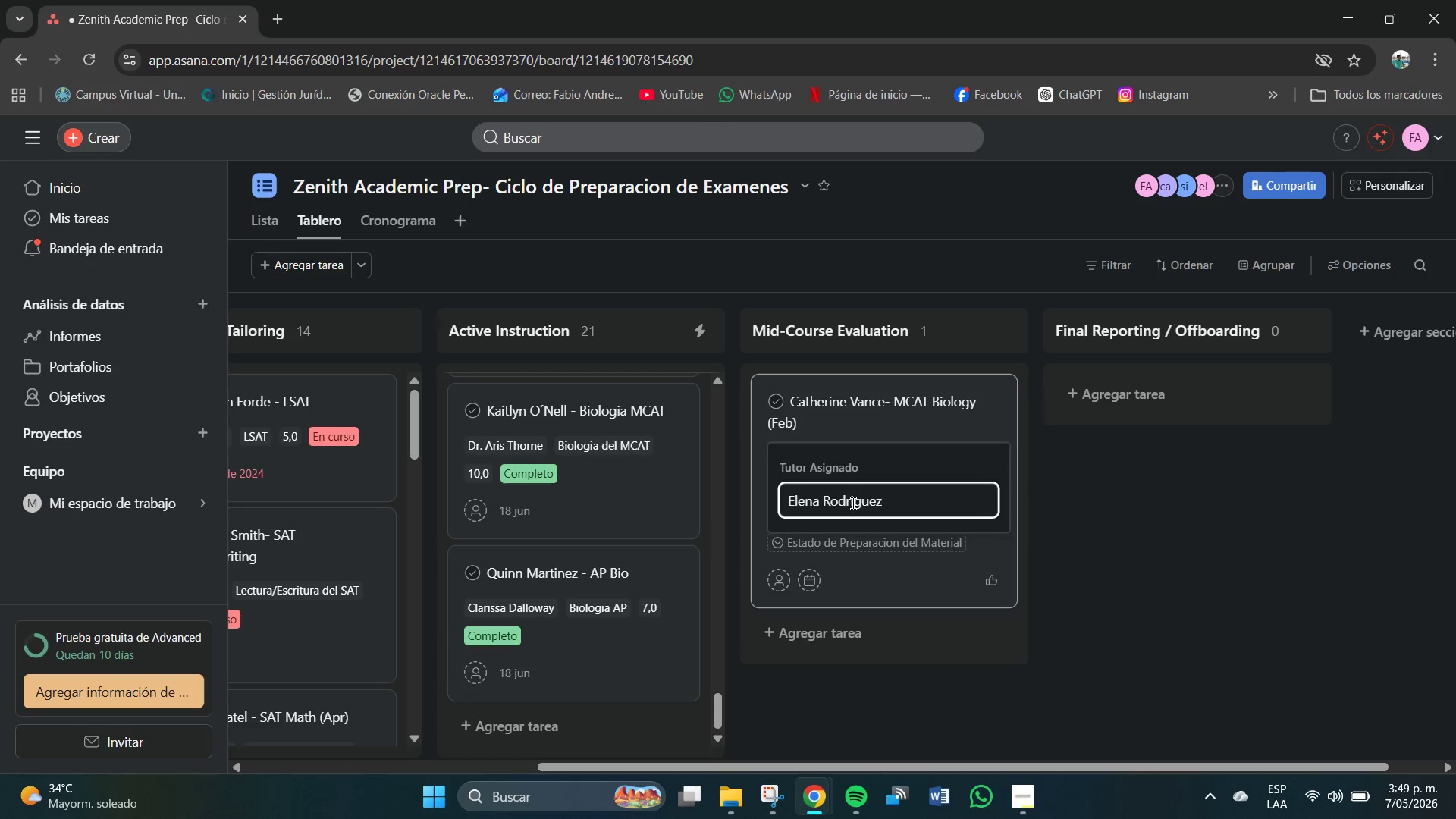 
key(Enter)
 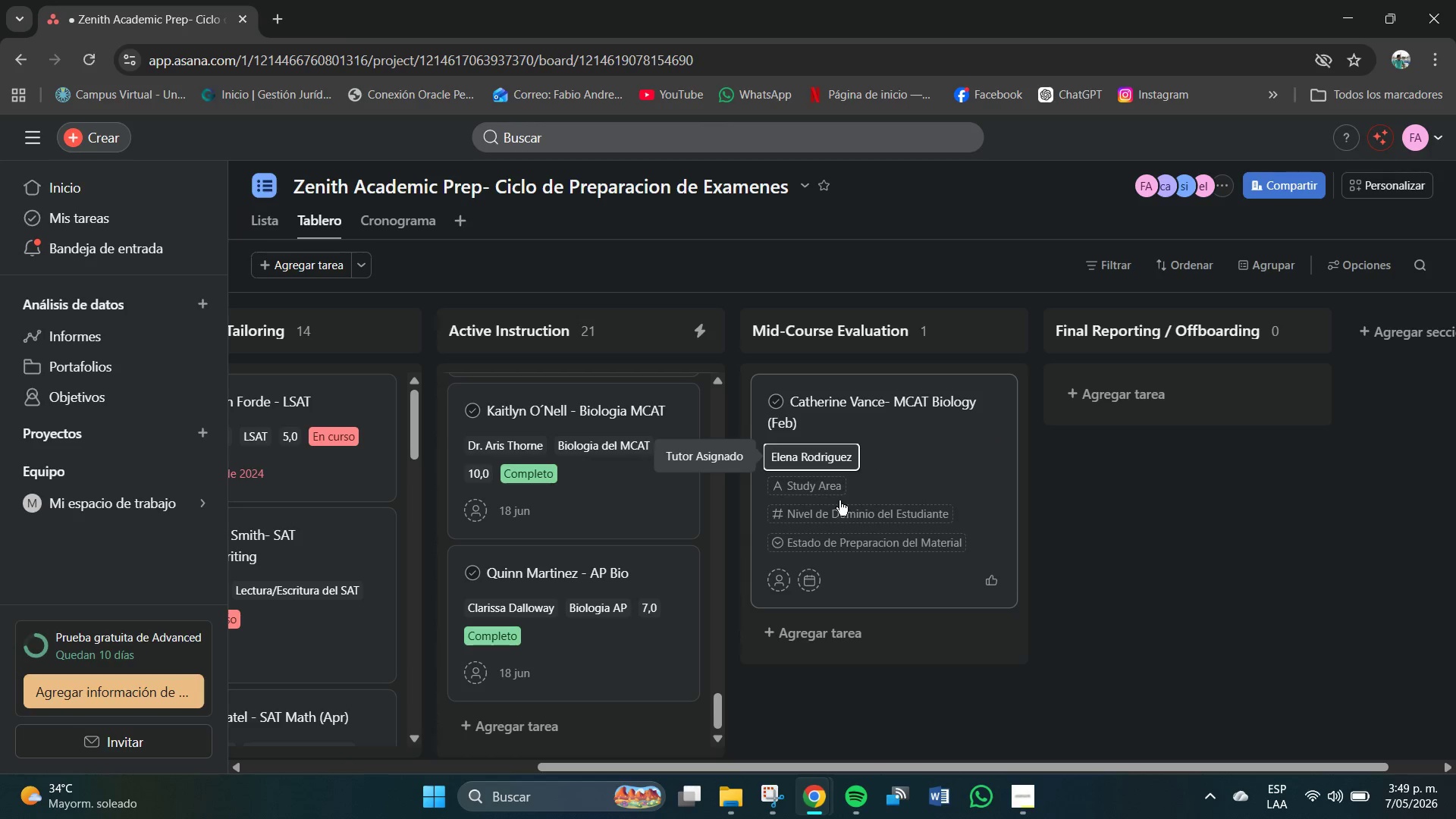 
left_click([827, 493])
 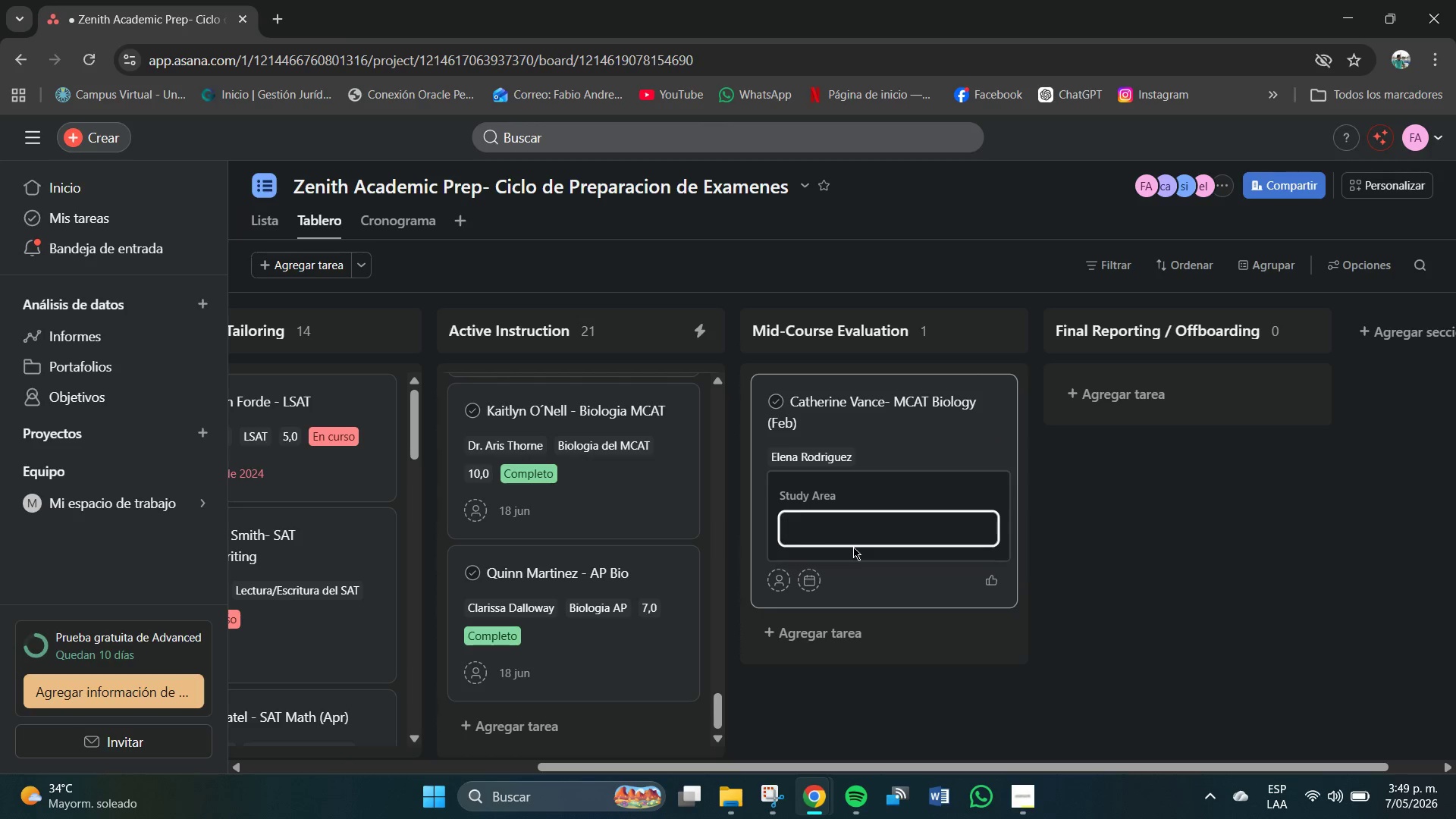 
left_click([850, 534])
 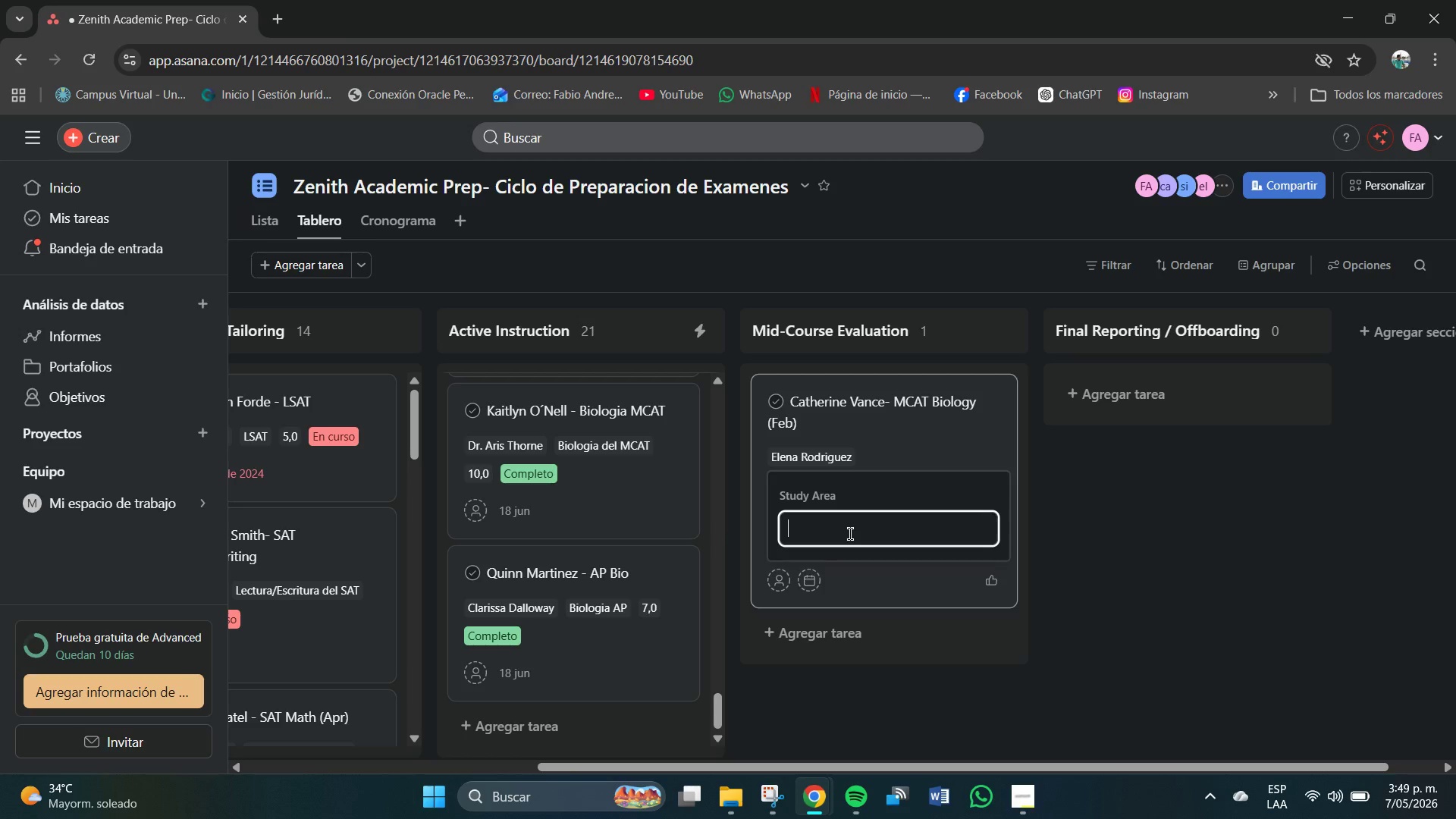 
type(Biologia del MCAT)
 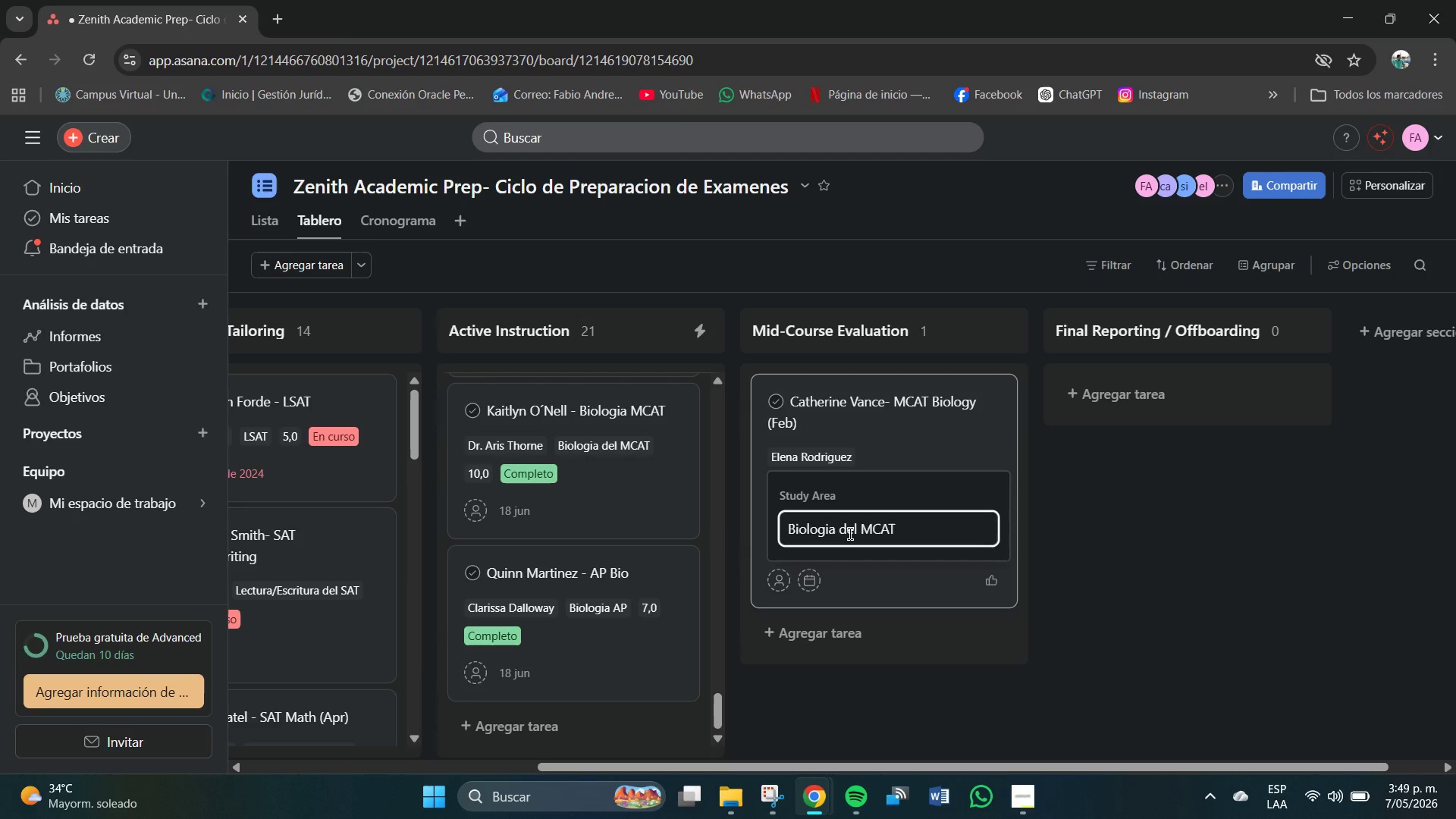 
key(Enter)
 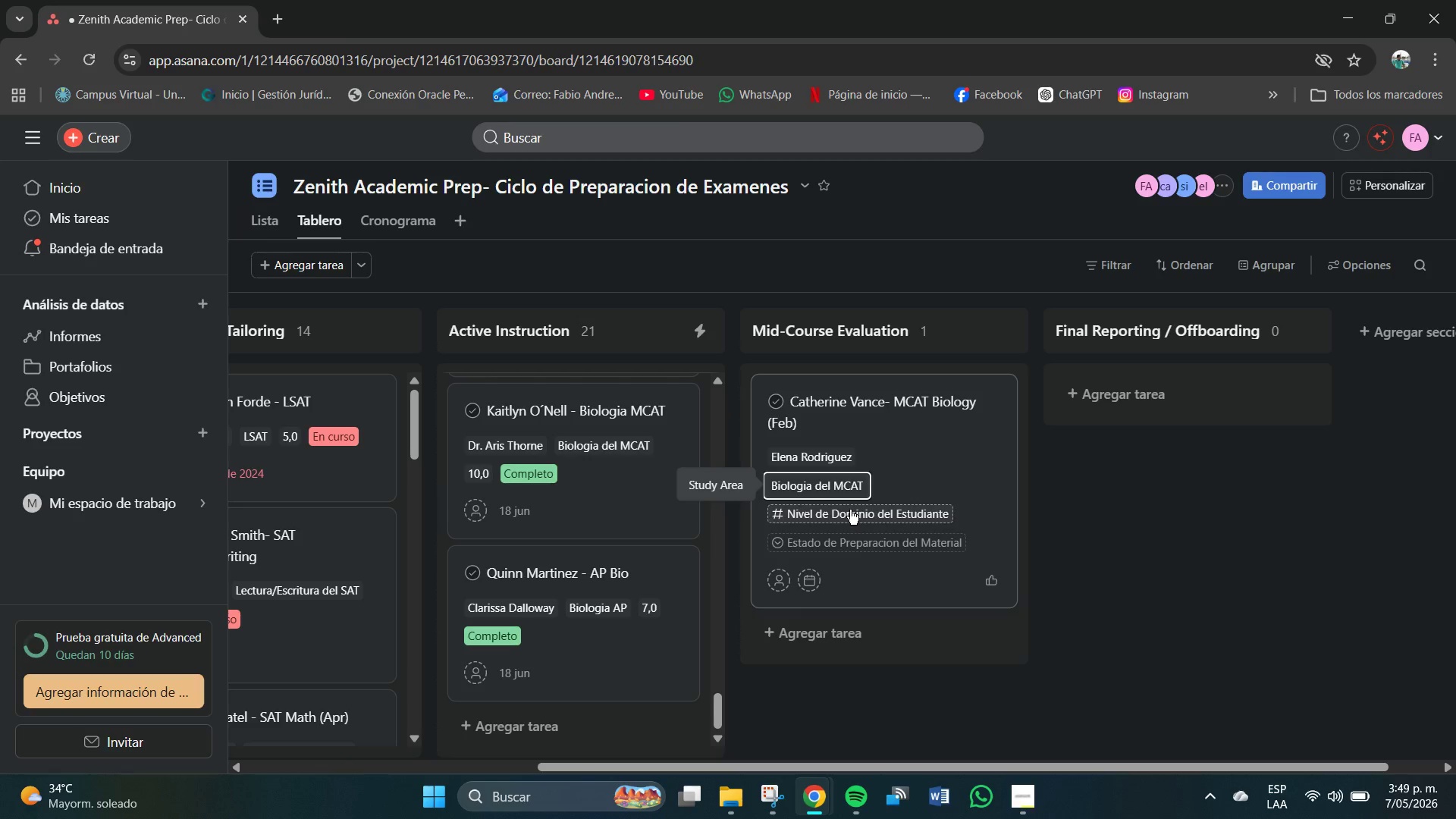 
left_click([850, 510])
 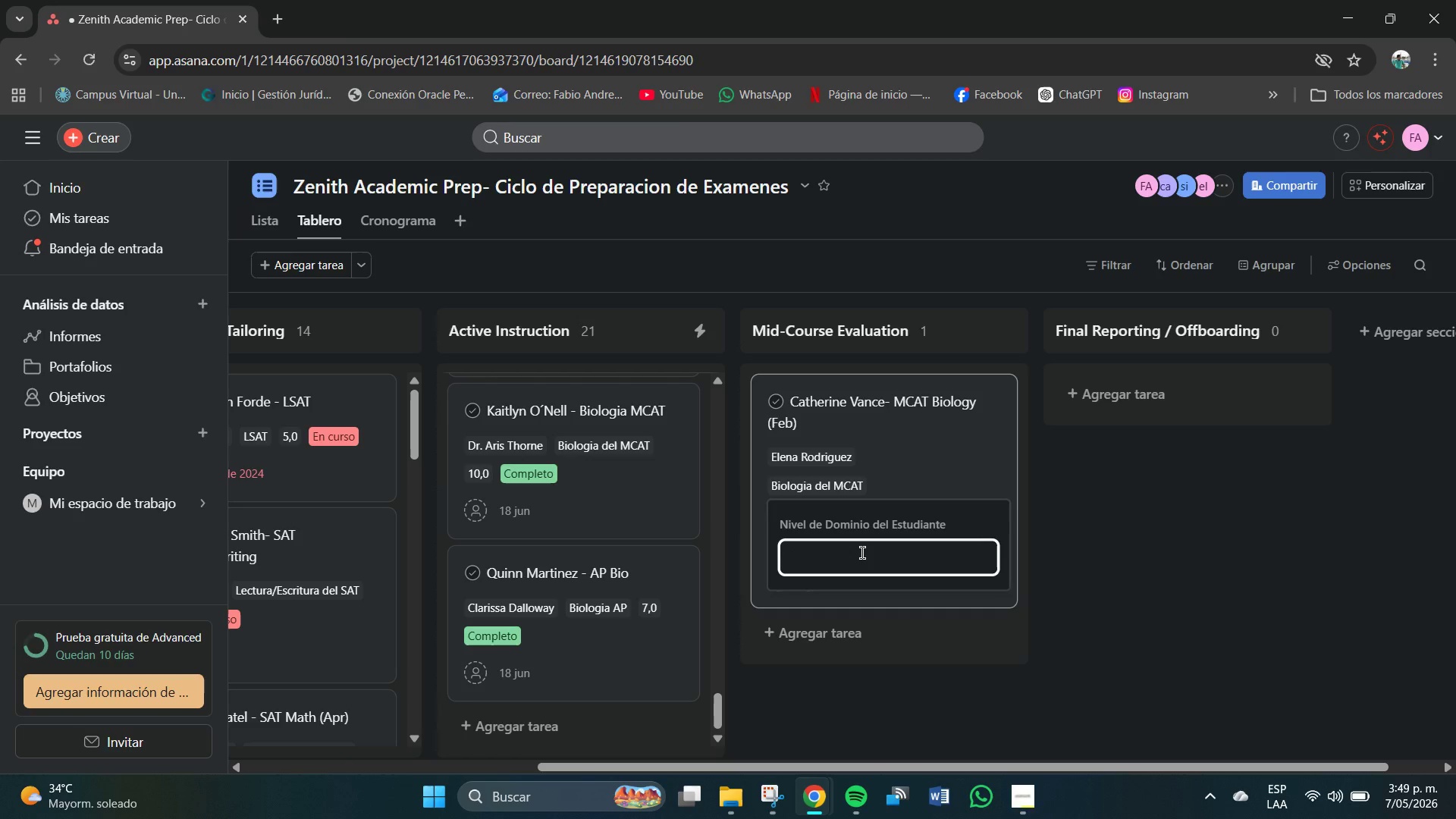 
left_click([863, 553])
 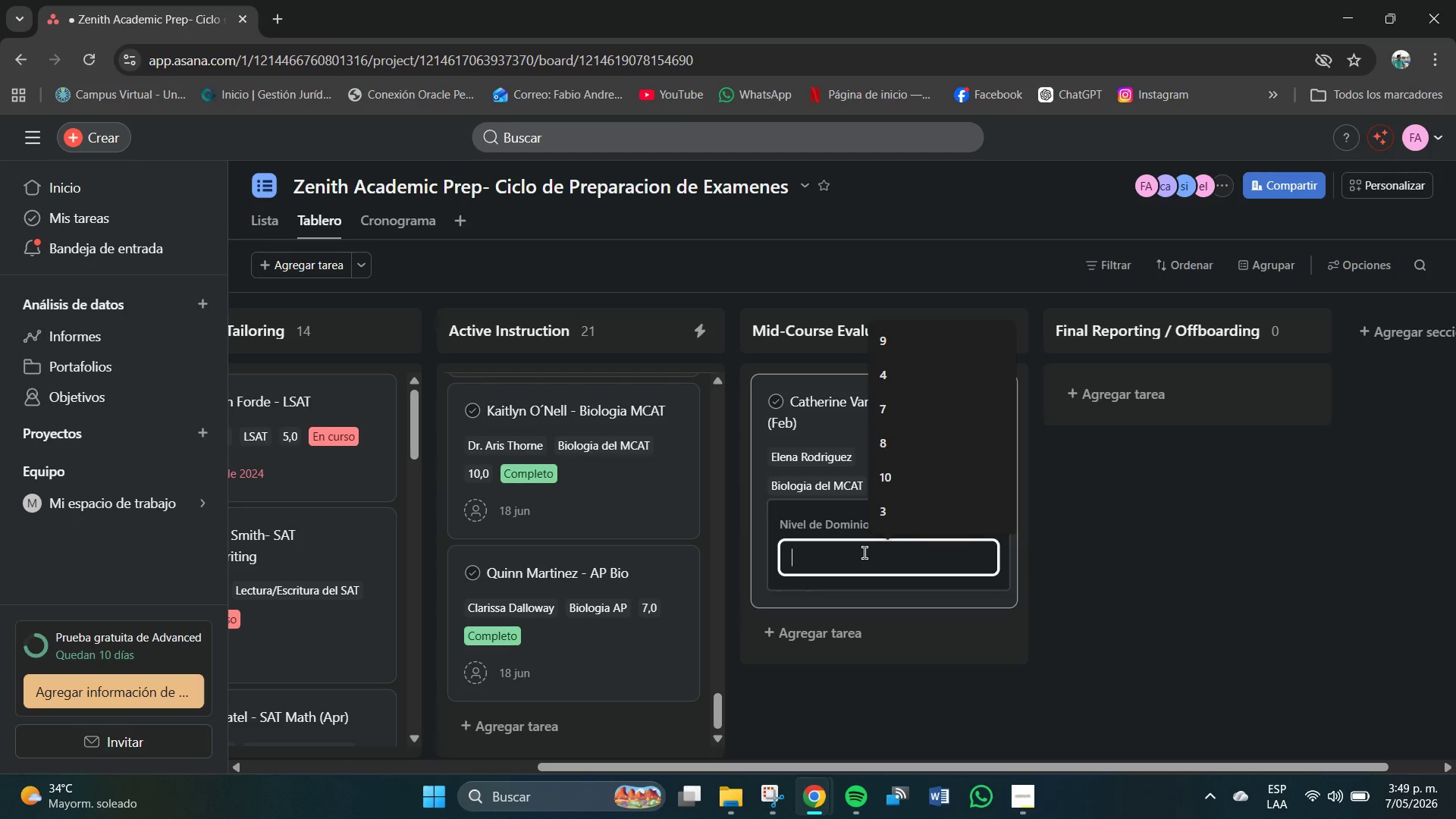 
key(Numpad3)
 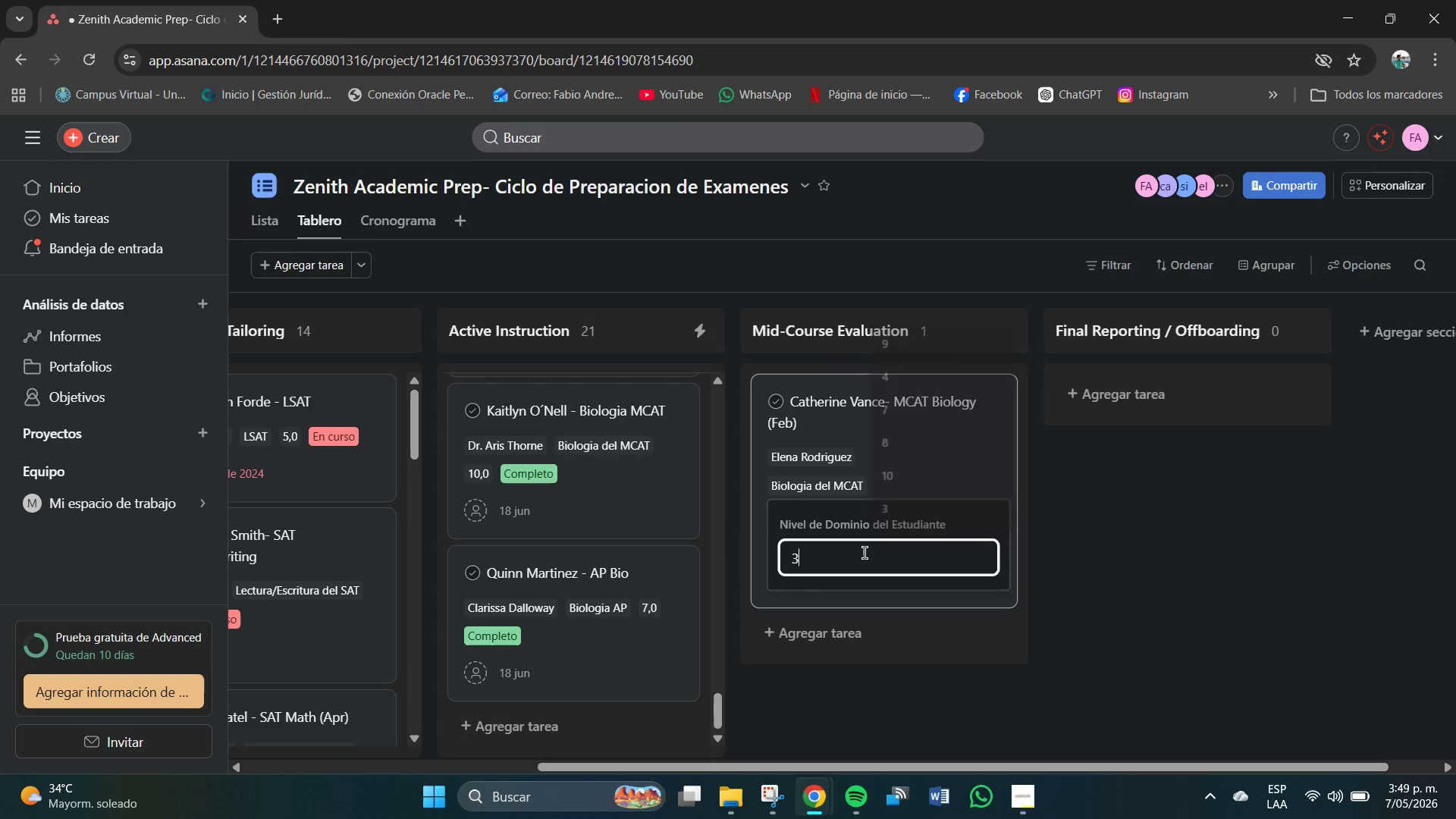 
key(NumpadEnter)
 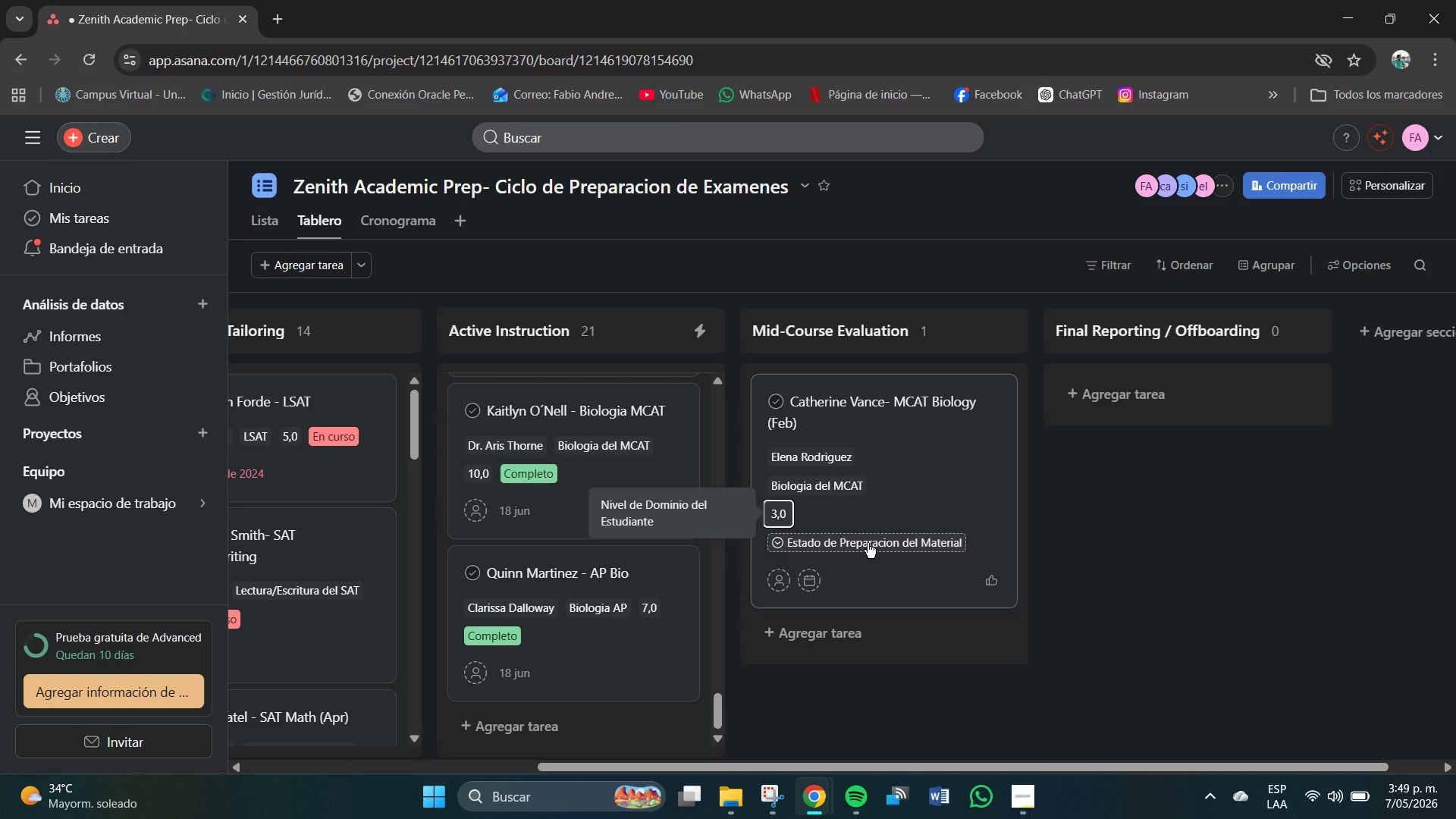 
left_click([868, 543])
 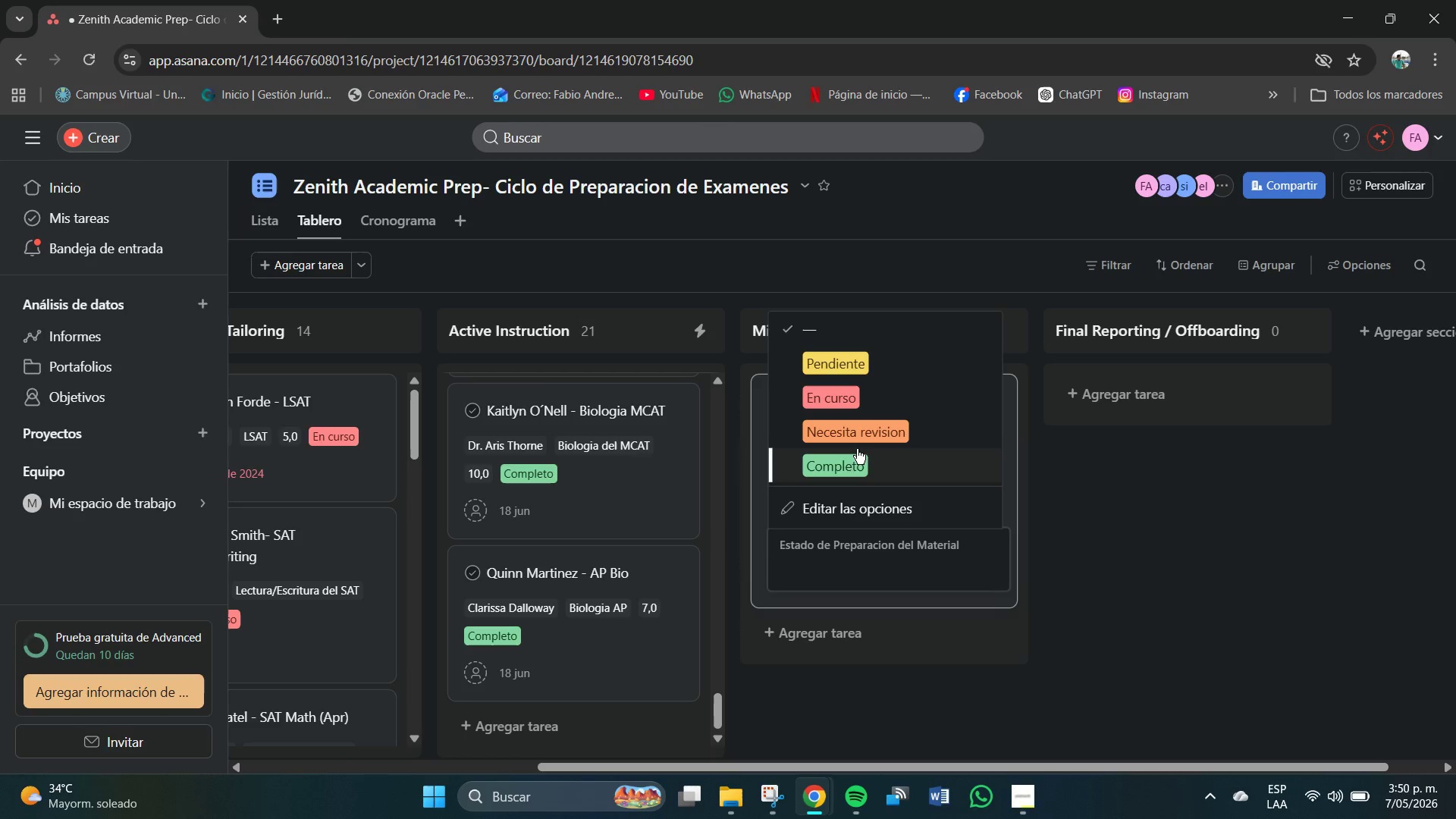 
left_click([845, 464])
 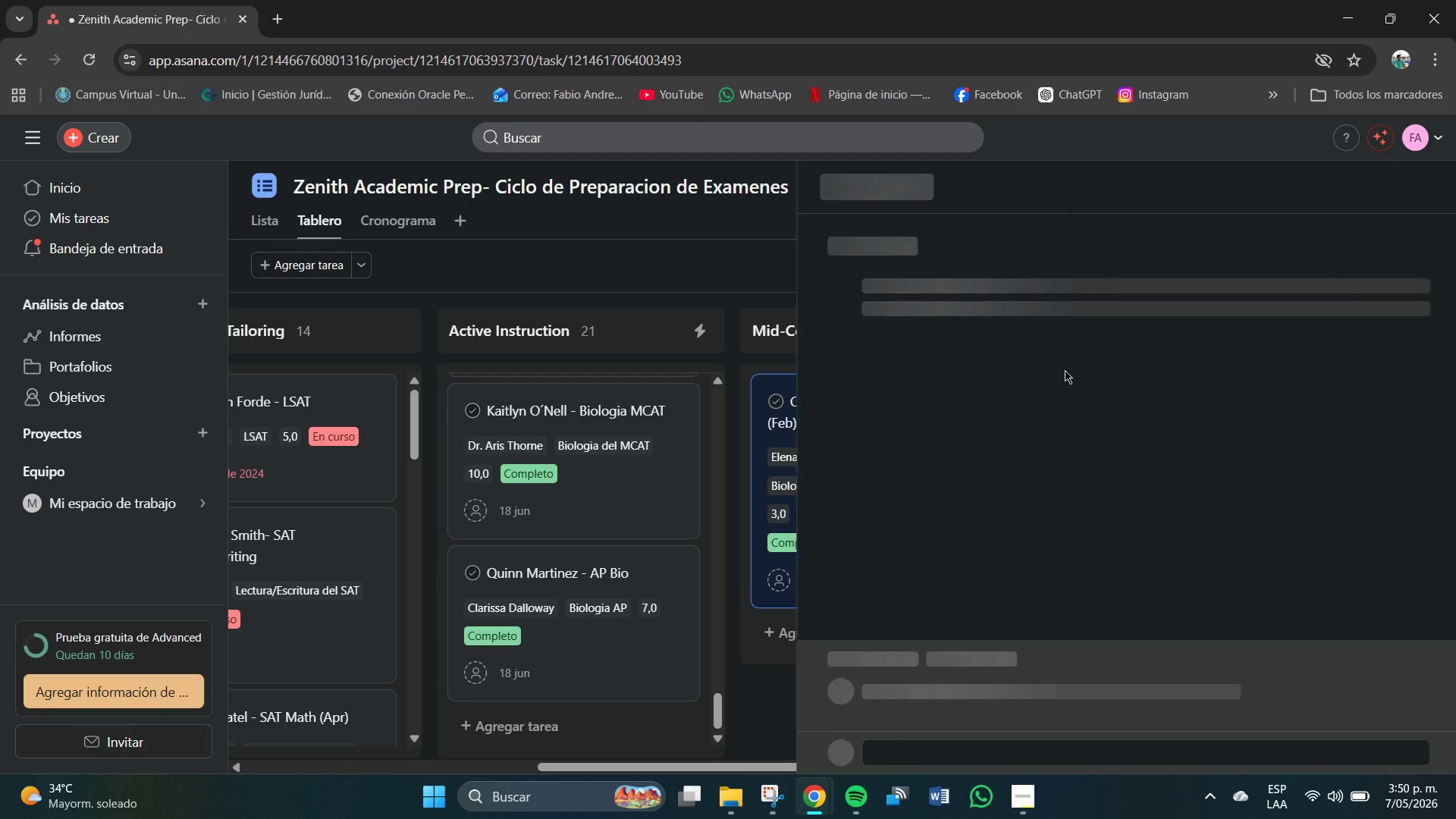 
left_click([1043, 328])
 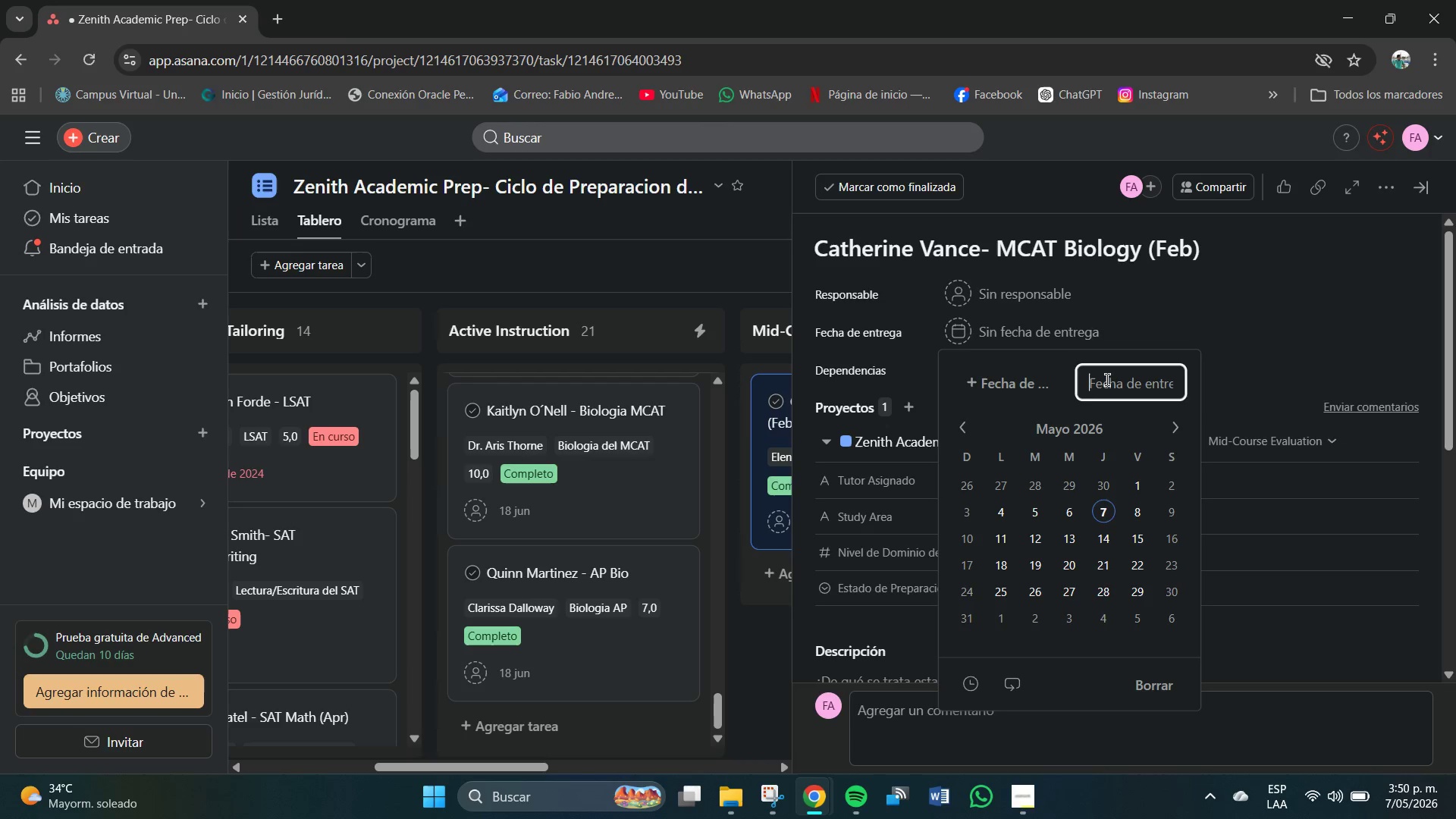 
left_click([1107, 381])
 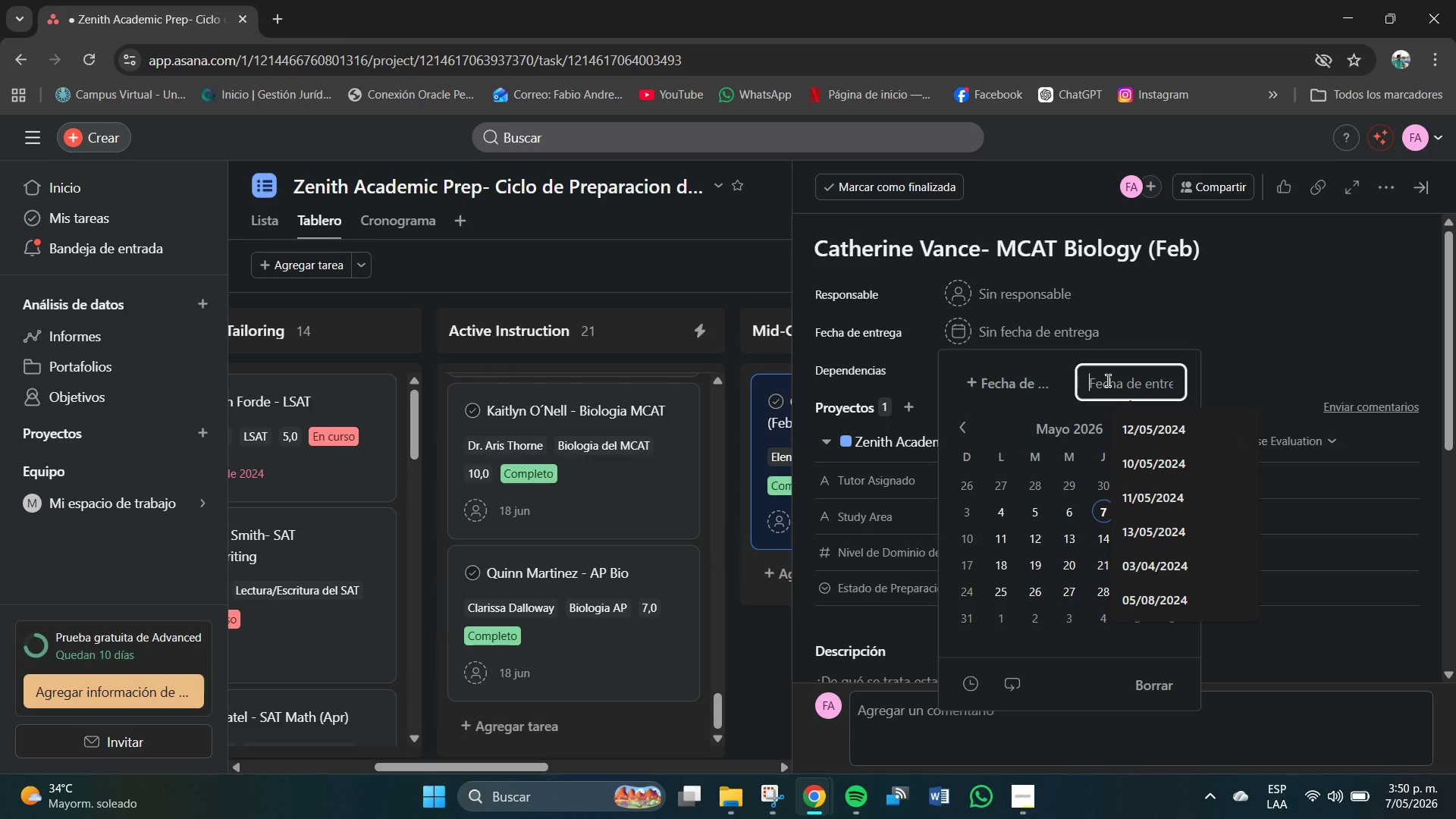 
key(Numpad2)
 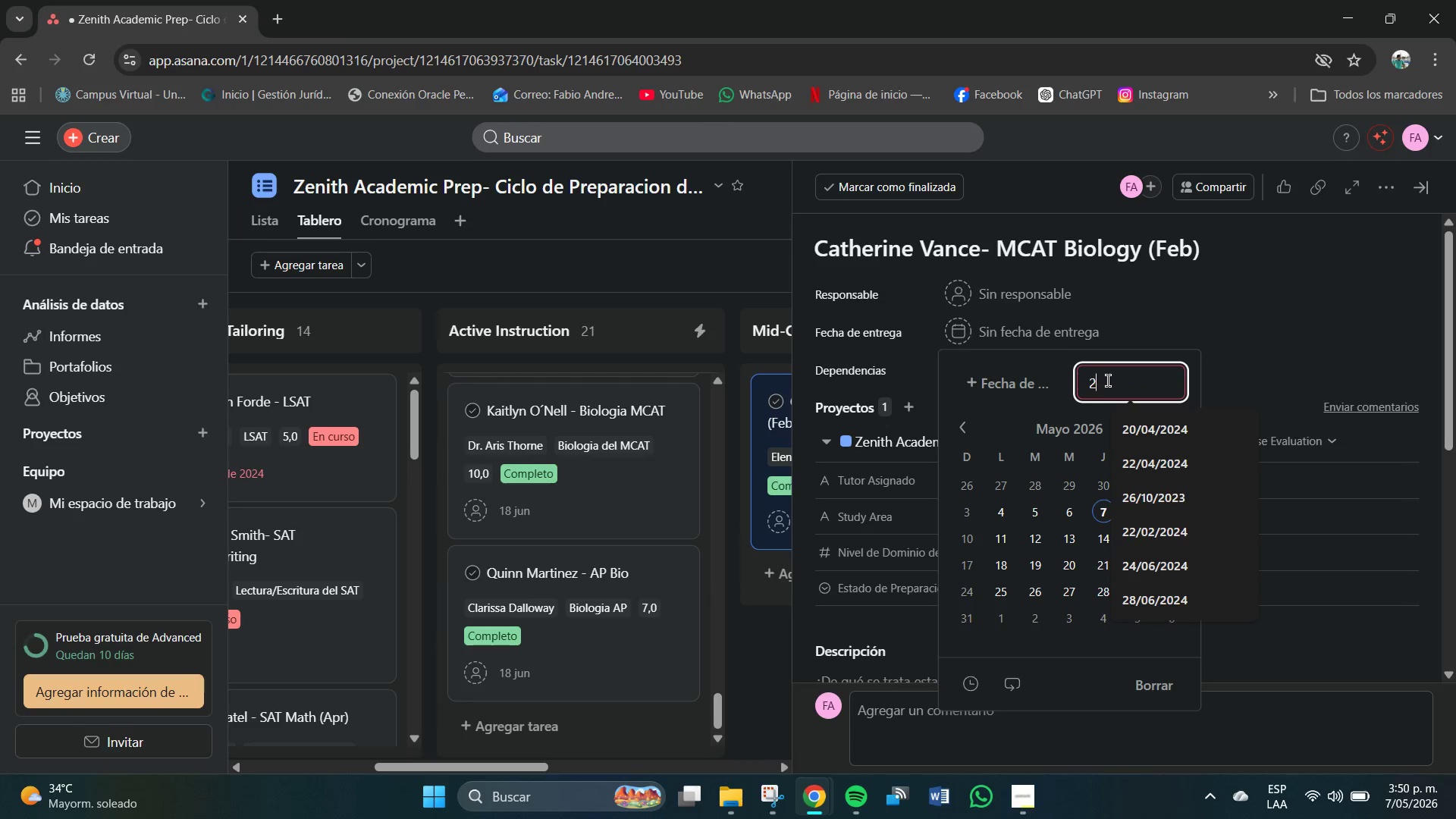 
key(Numpad5)
 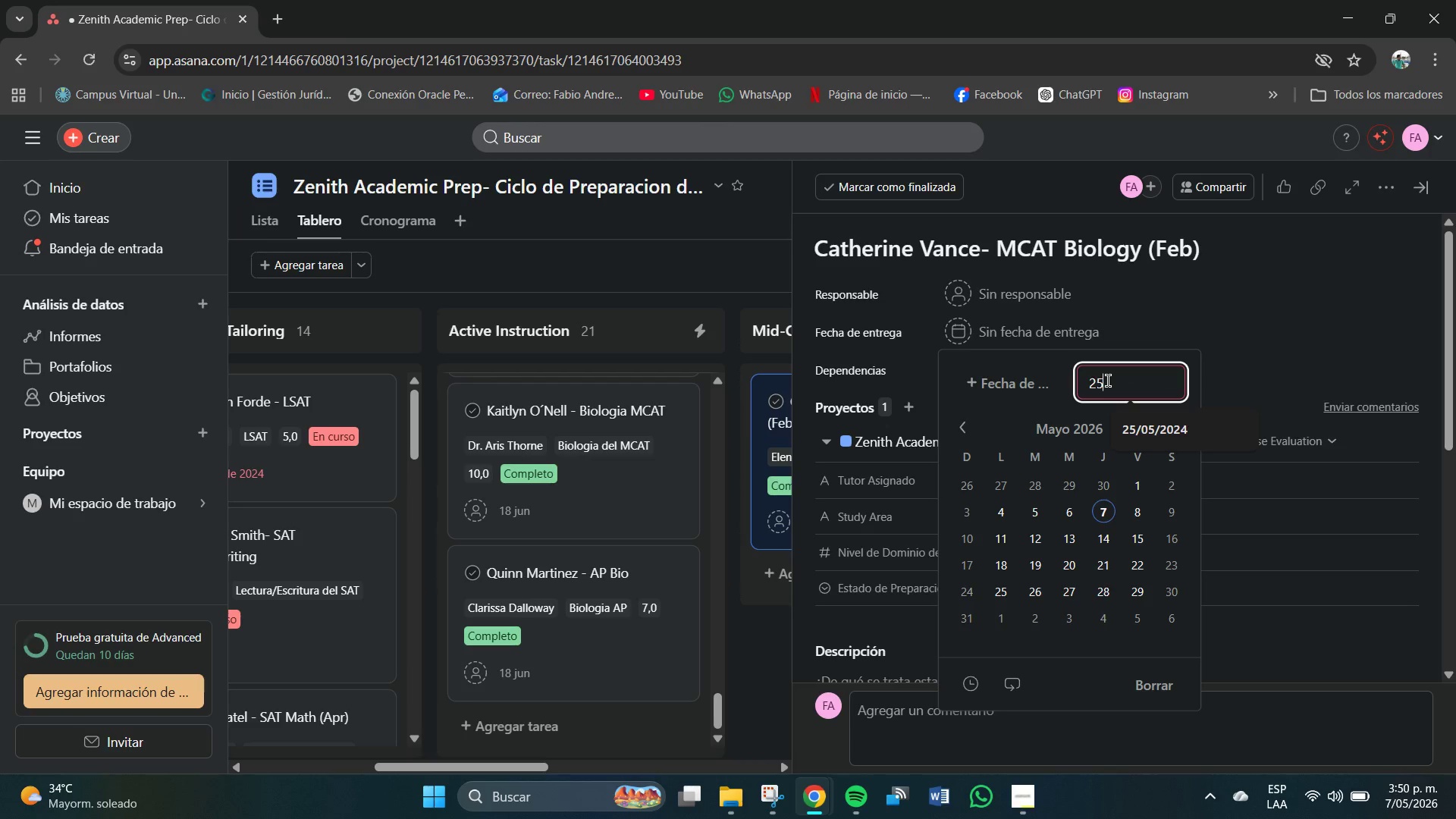 
key(Shift+7)
 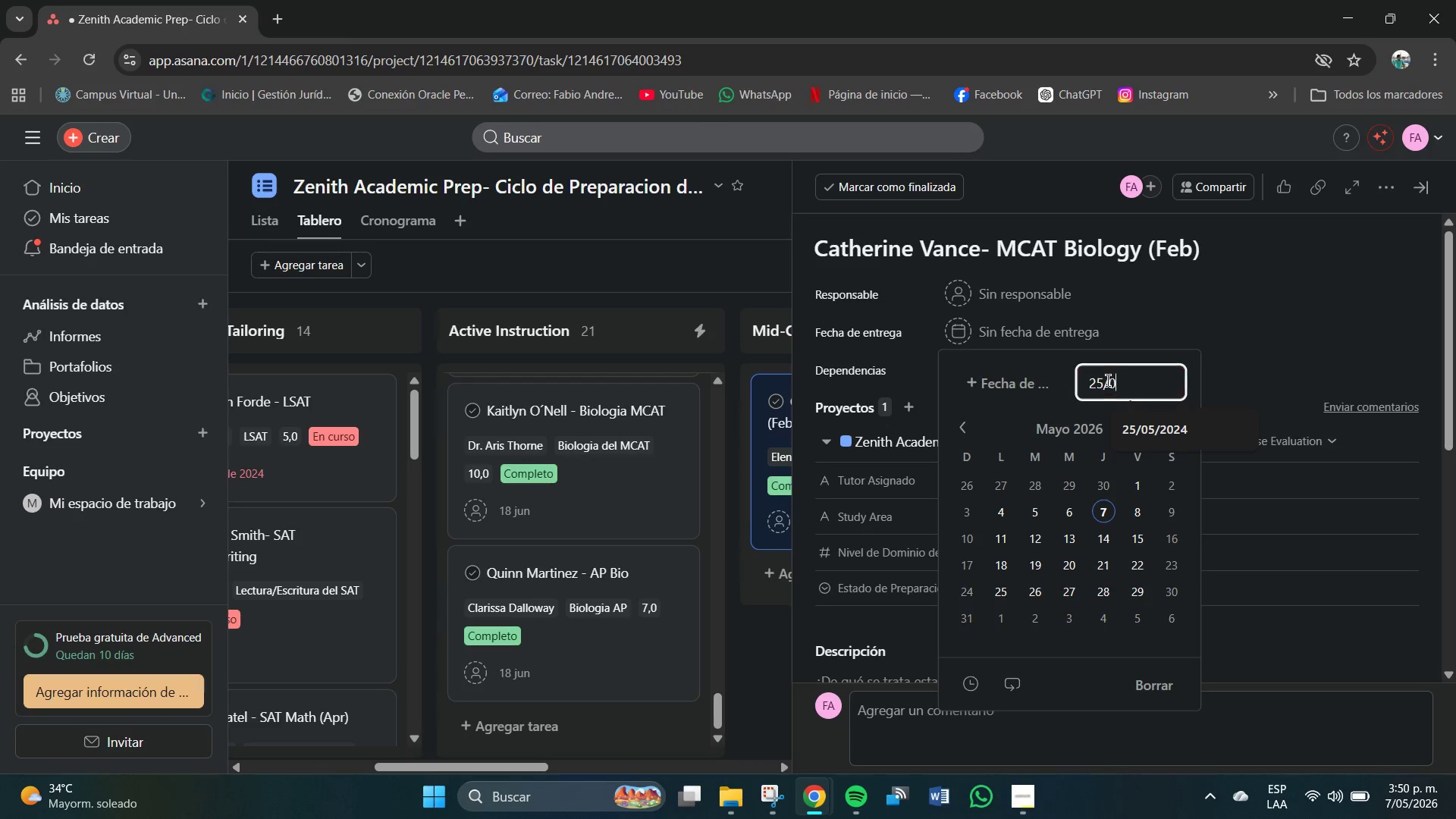 
key(Numpad0)
 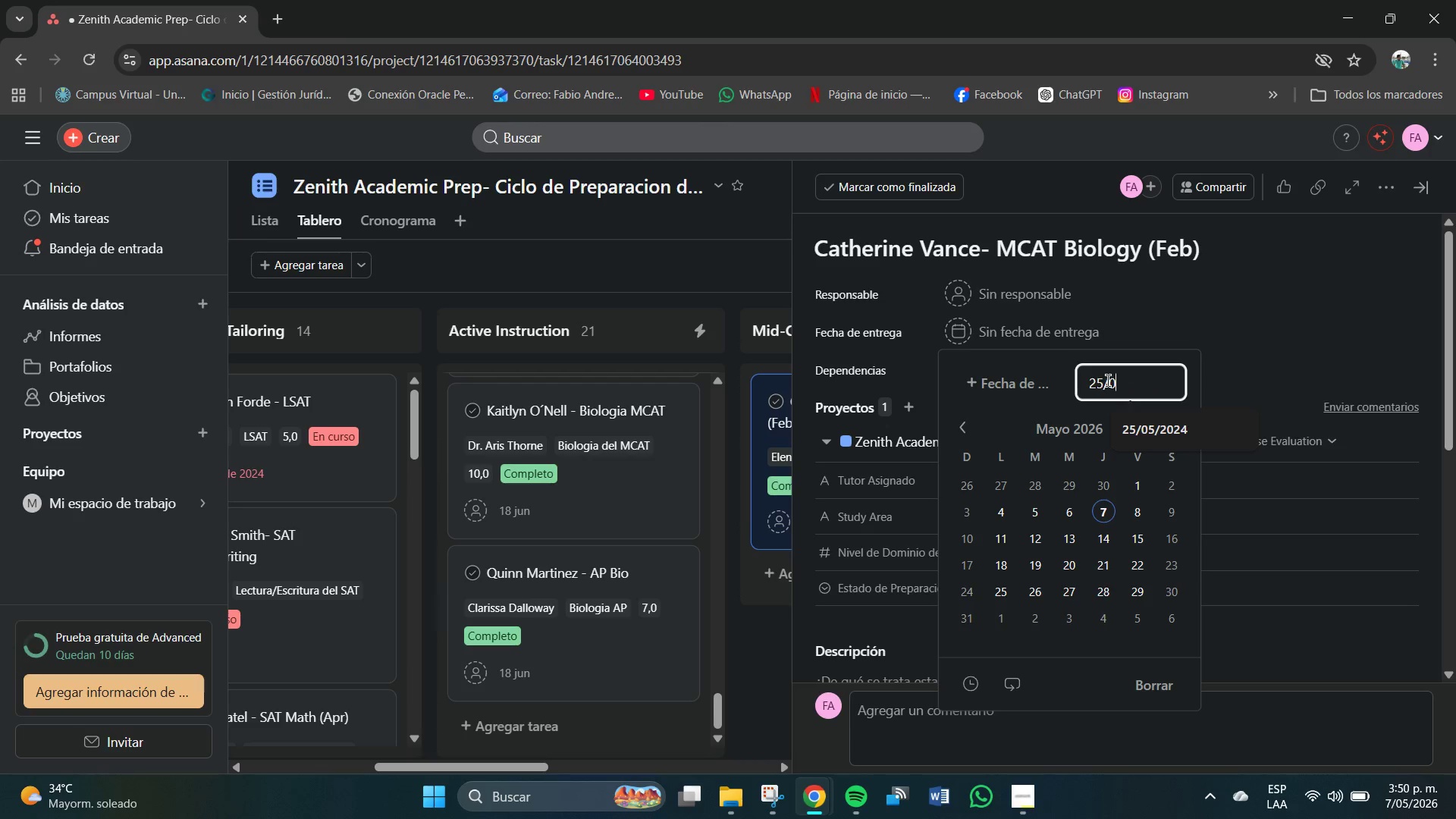 
key(Numpad4)
 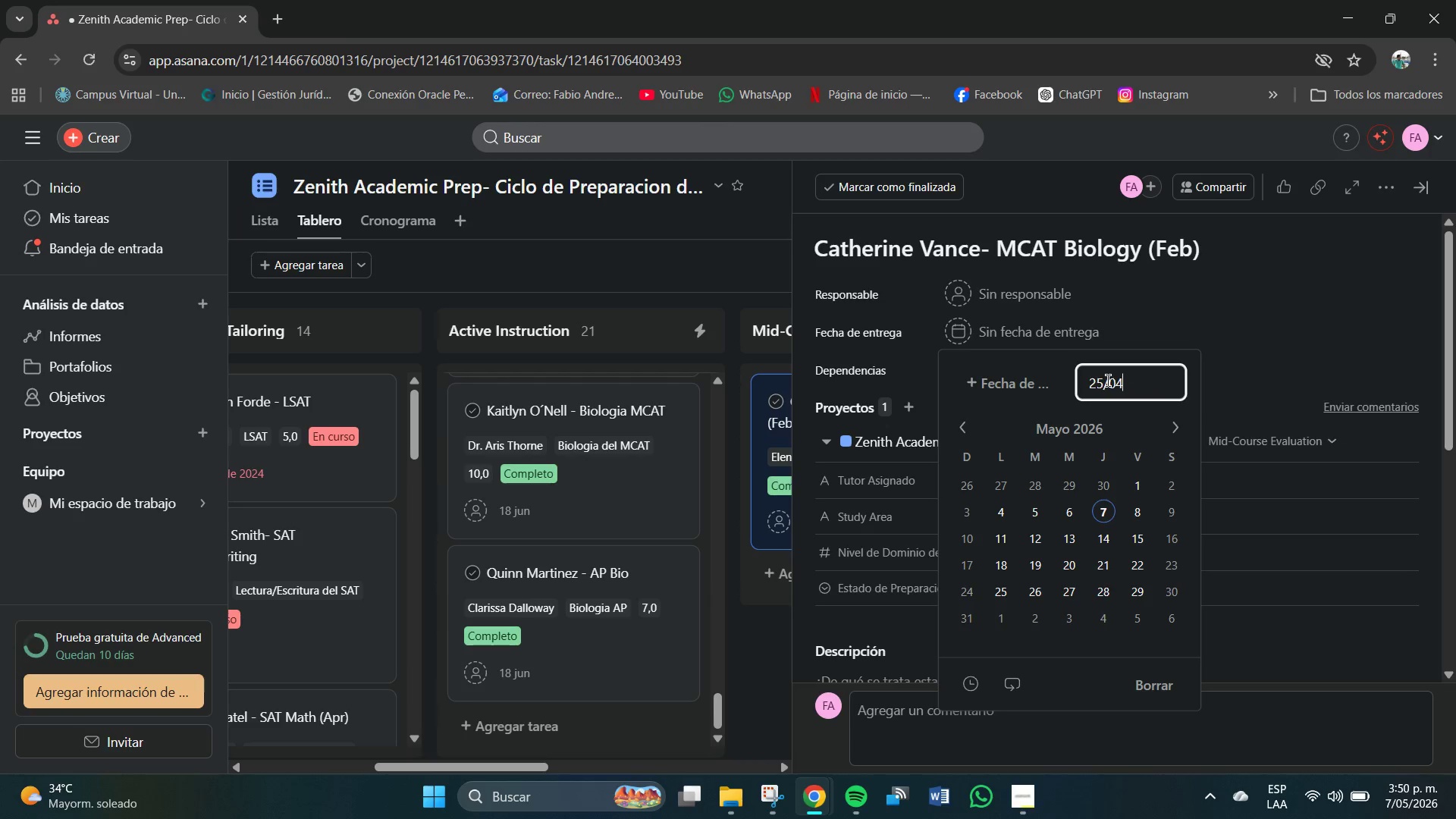 
key(Shift+7)
 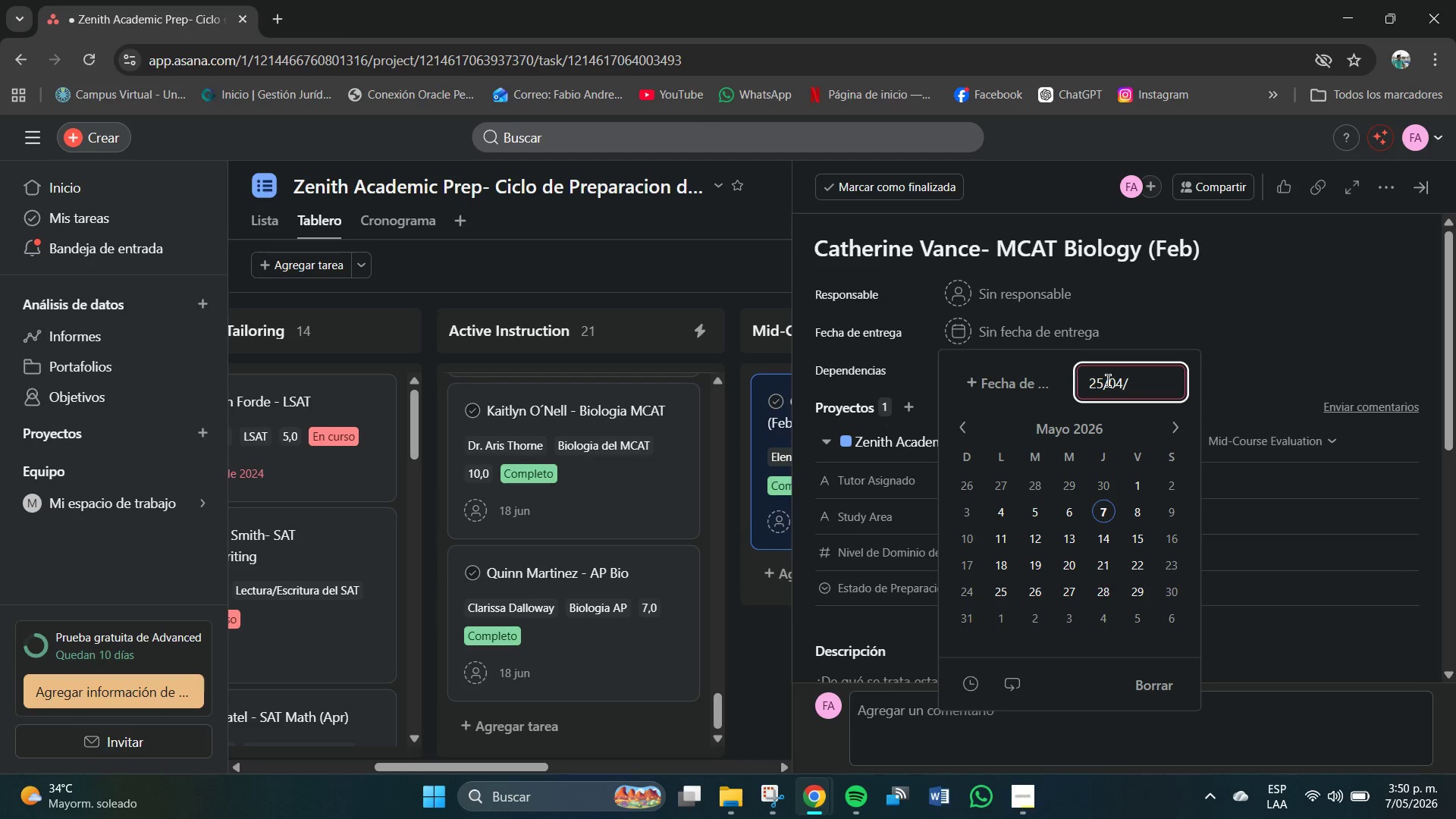 
key(Numpad2)
 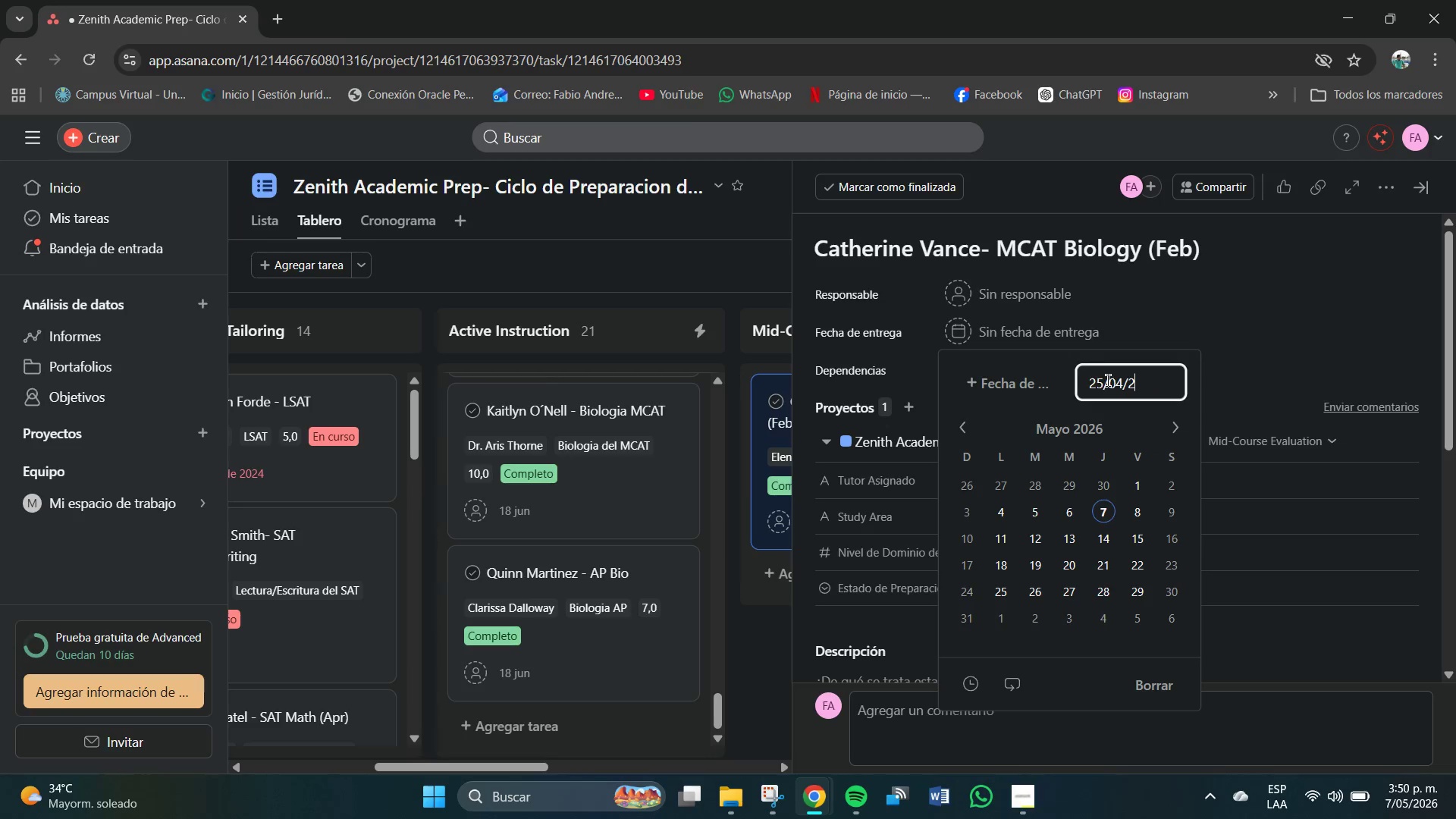 
key(Numpad0)
 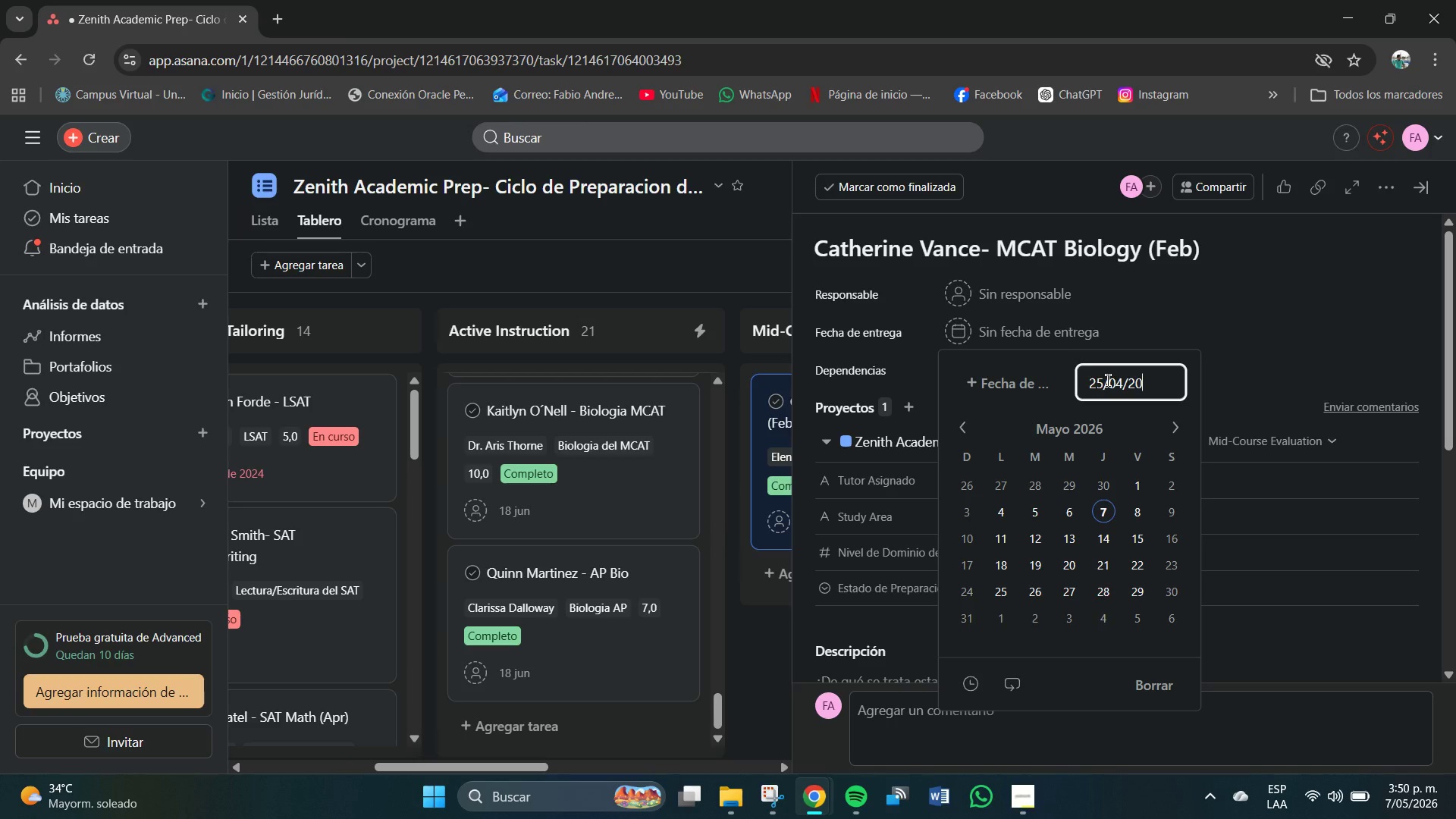 
key(Numpad2)
 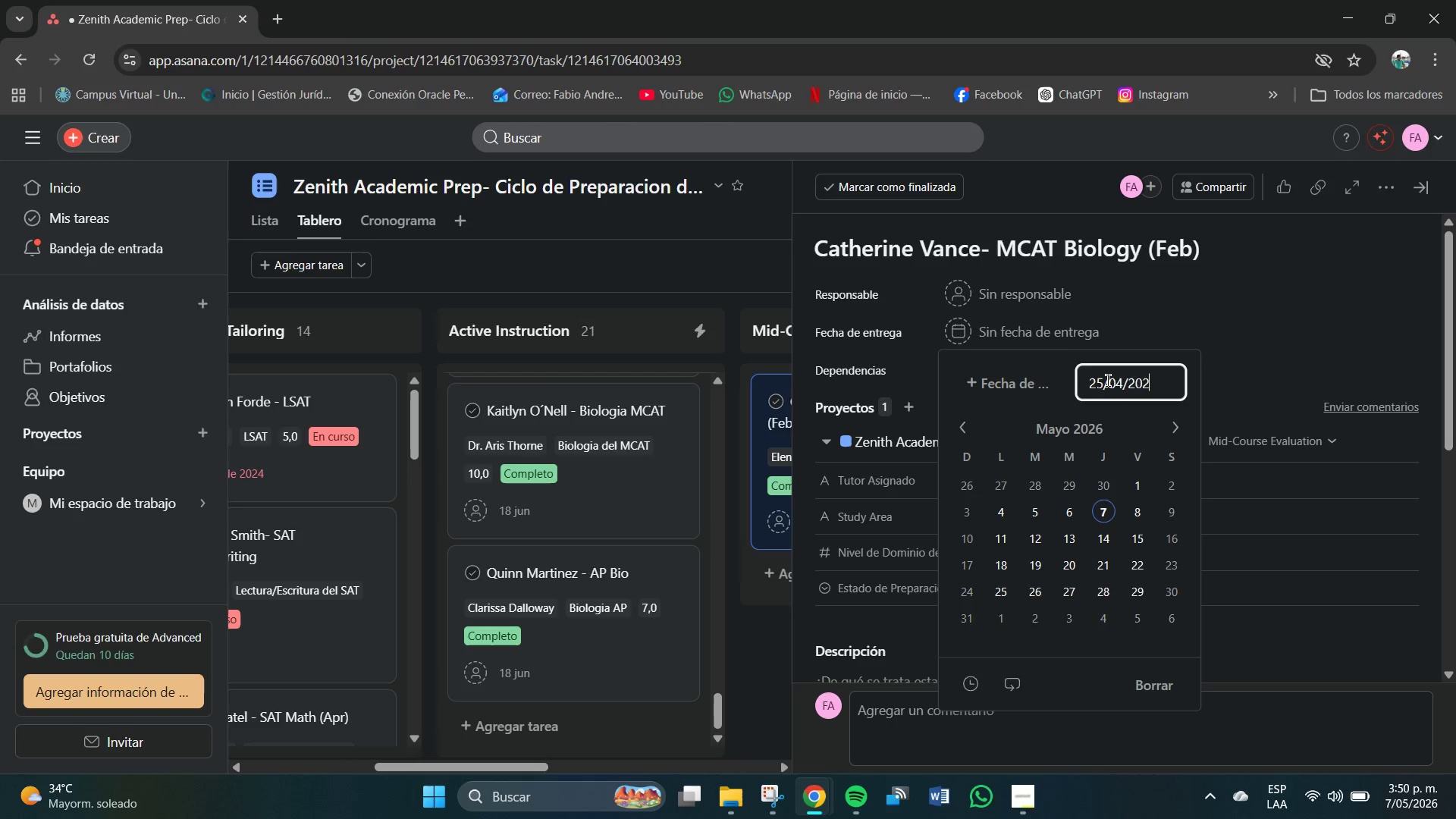 
key(Numpad4)
 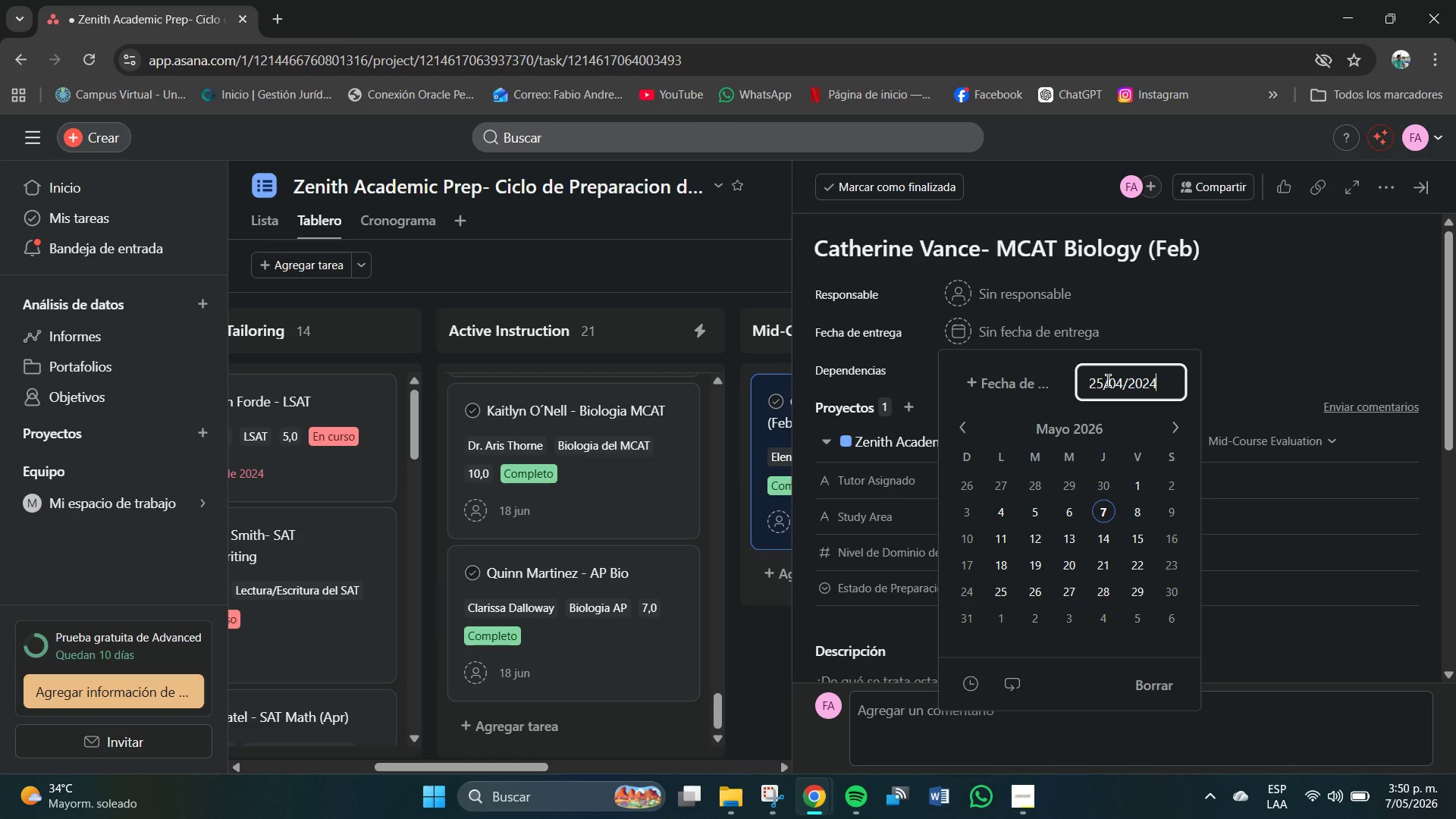 
key(NumpadEnter)
 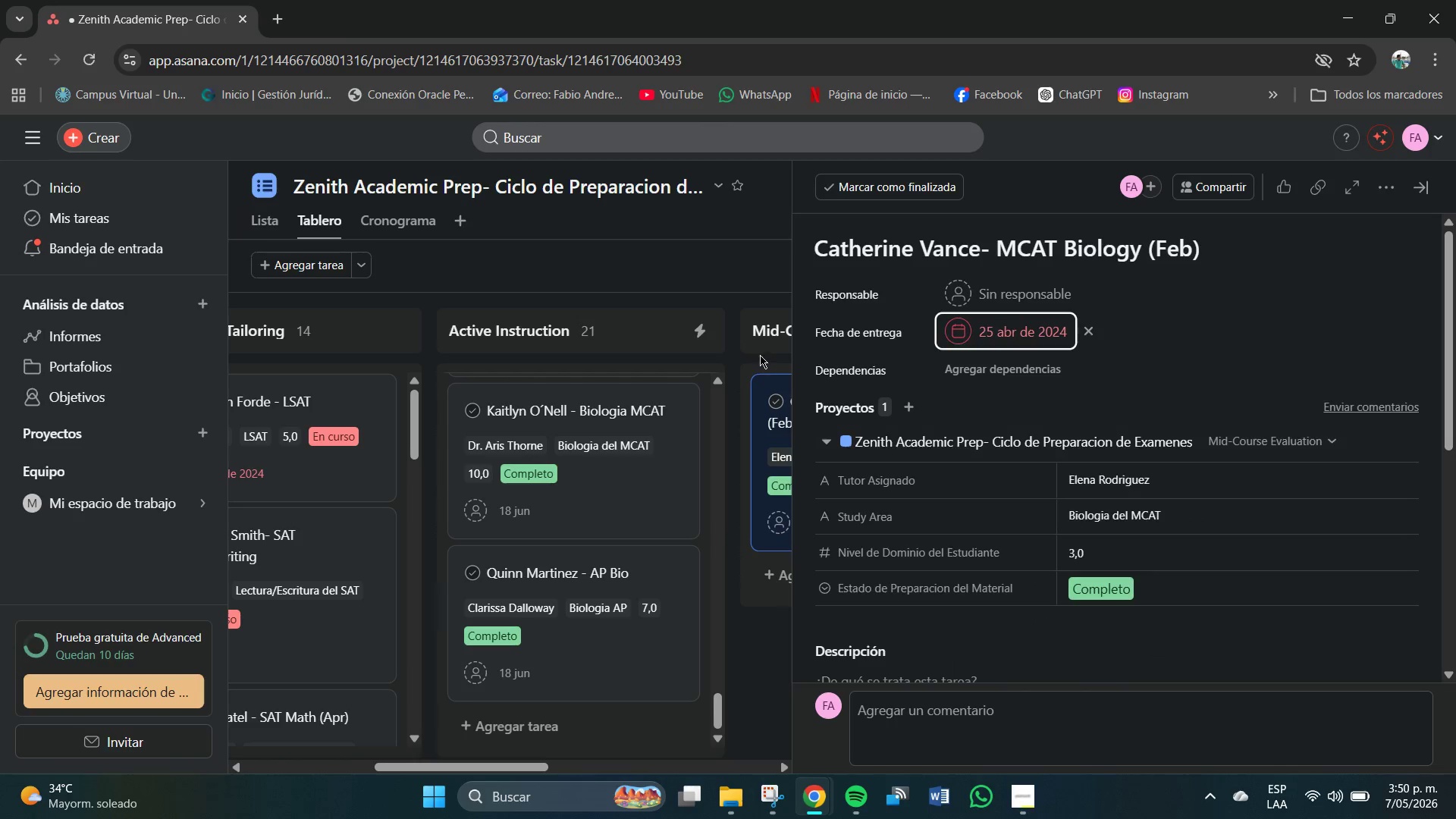 
left_click([730, 309])
 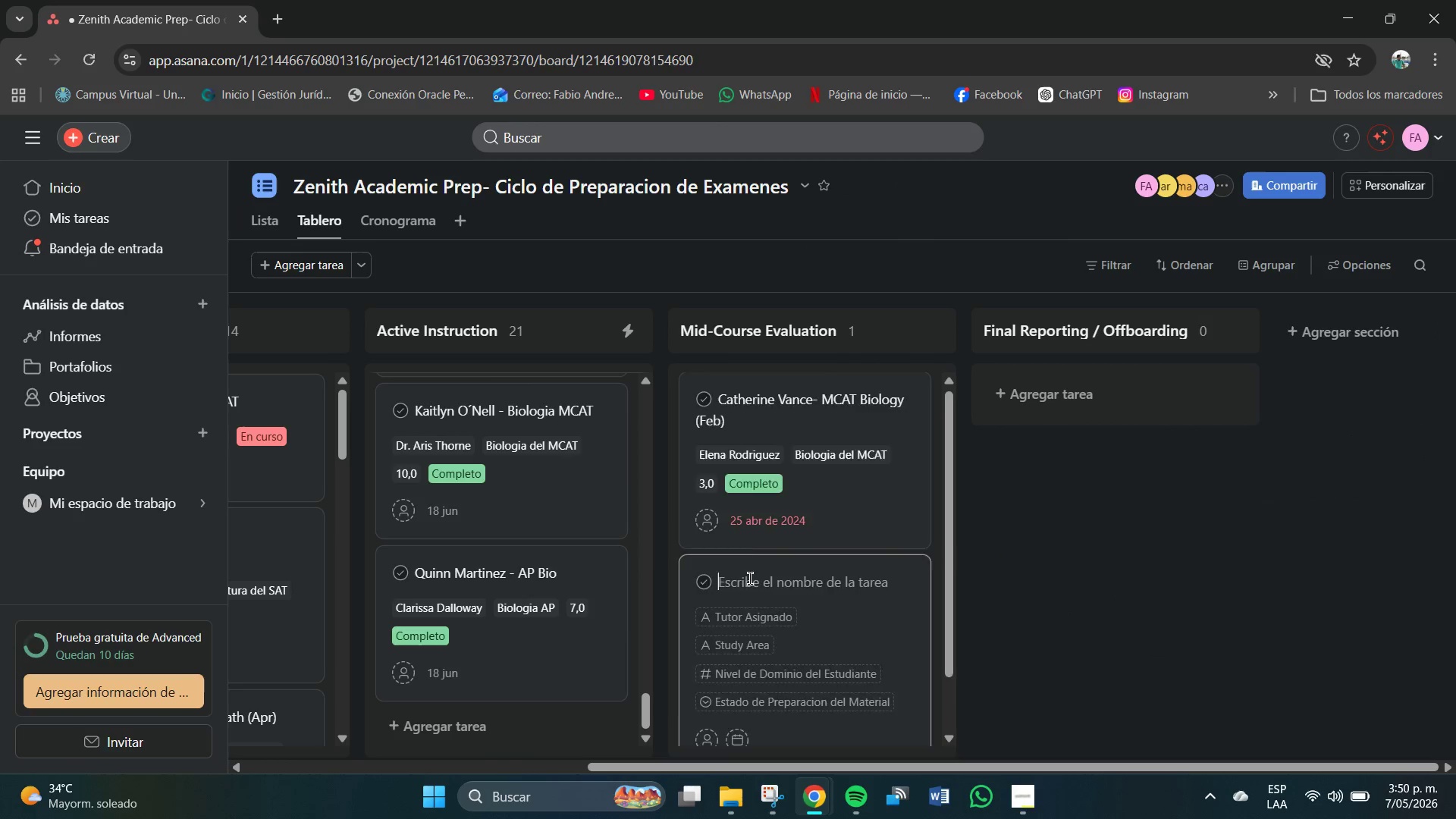 
left_click([765, 519])
 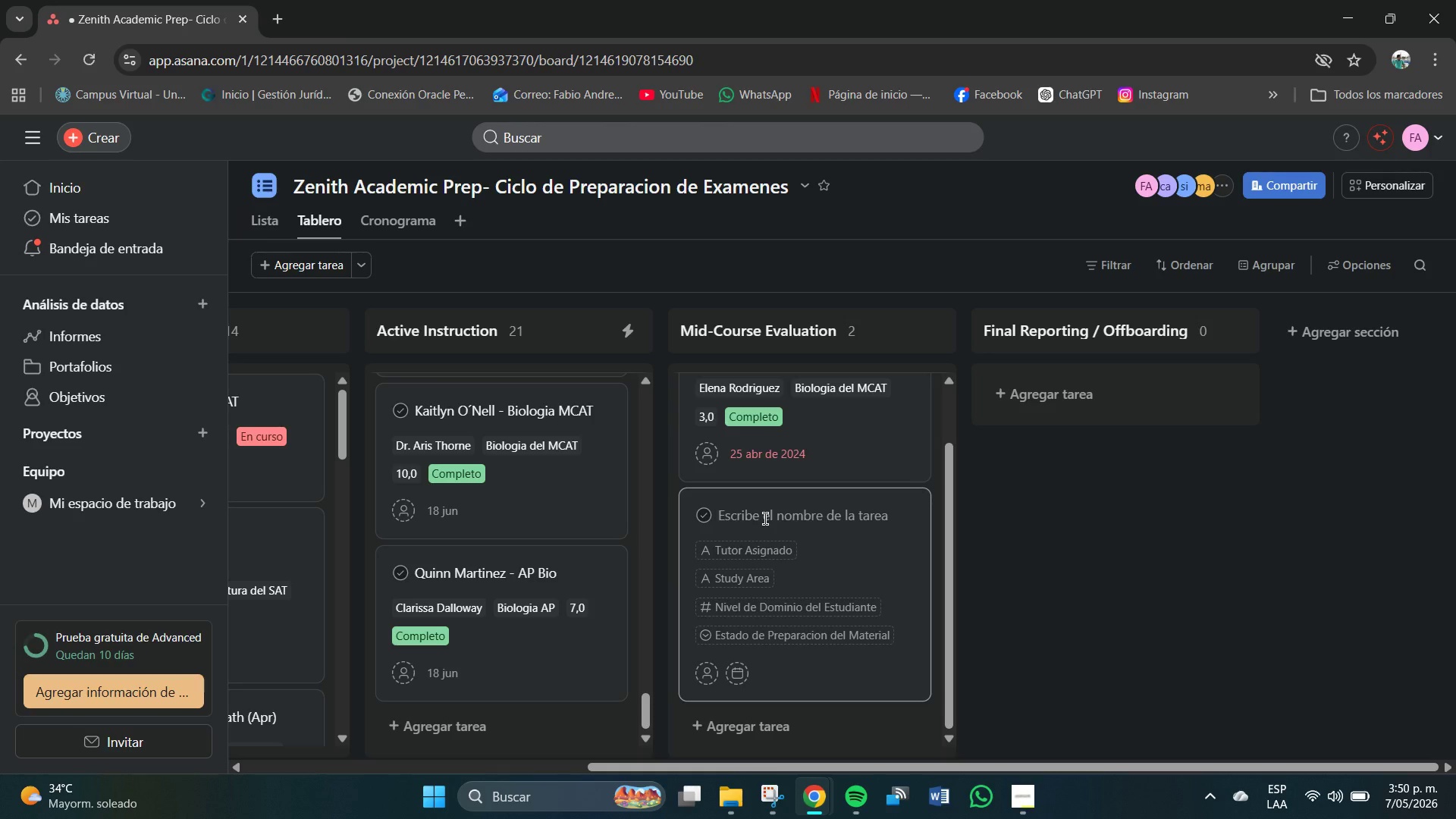 
scroll: coordinate [750, 579], scroll_direction: down, amount: 2.0
 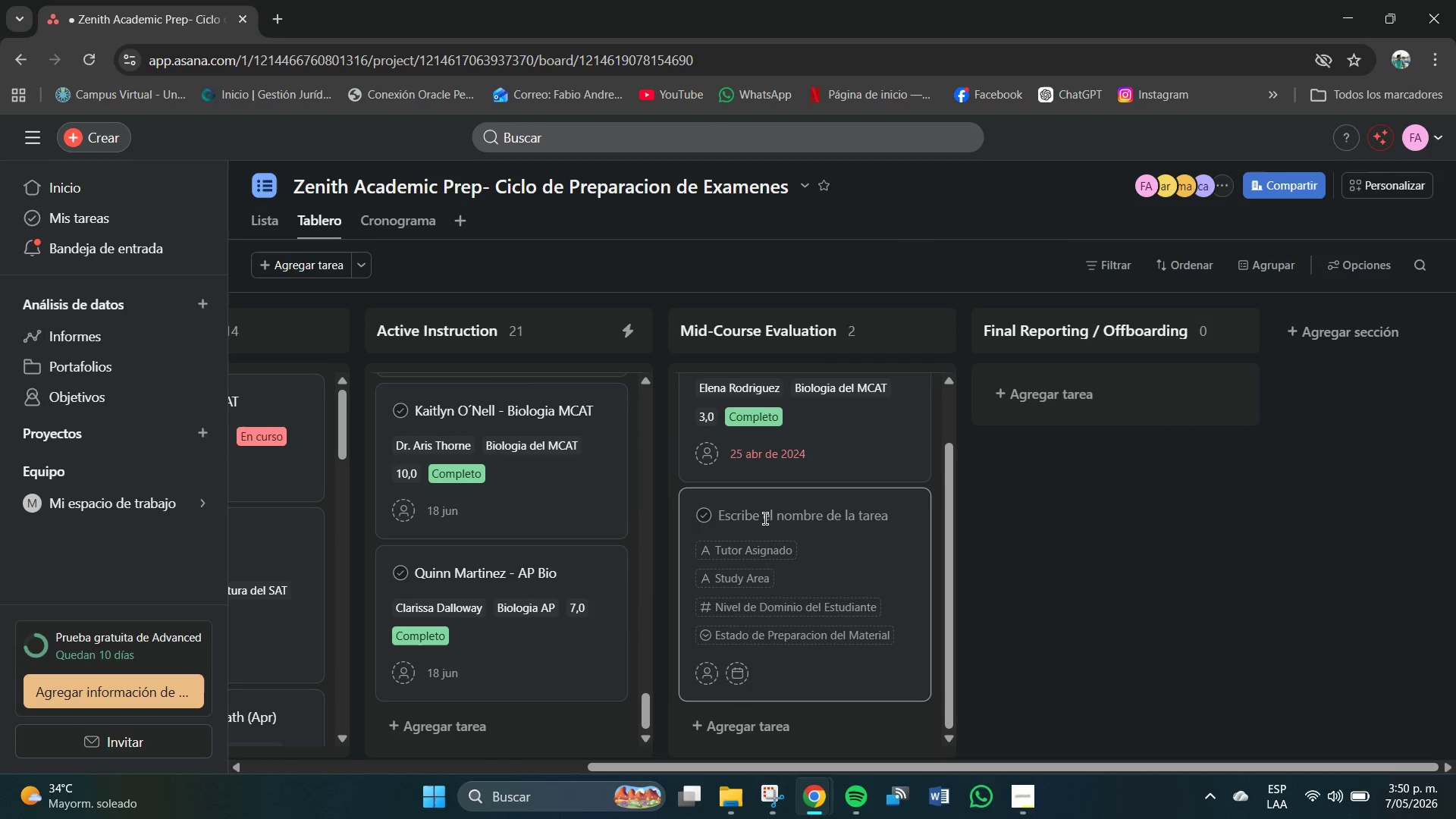 
type(Gr)
key(Backspace)
type(abriela Diaz - ACT Composite)
 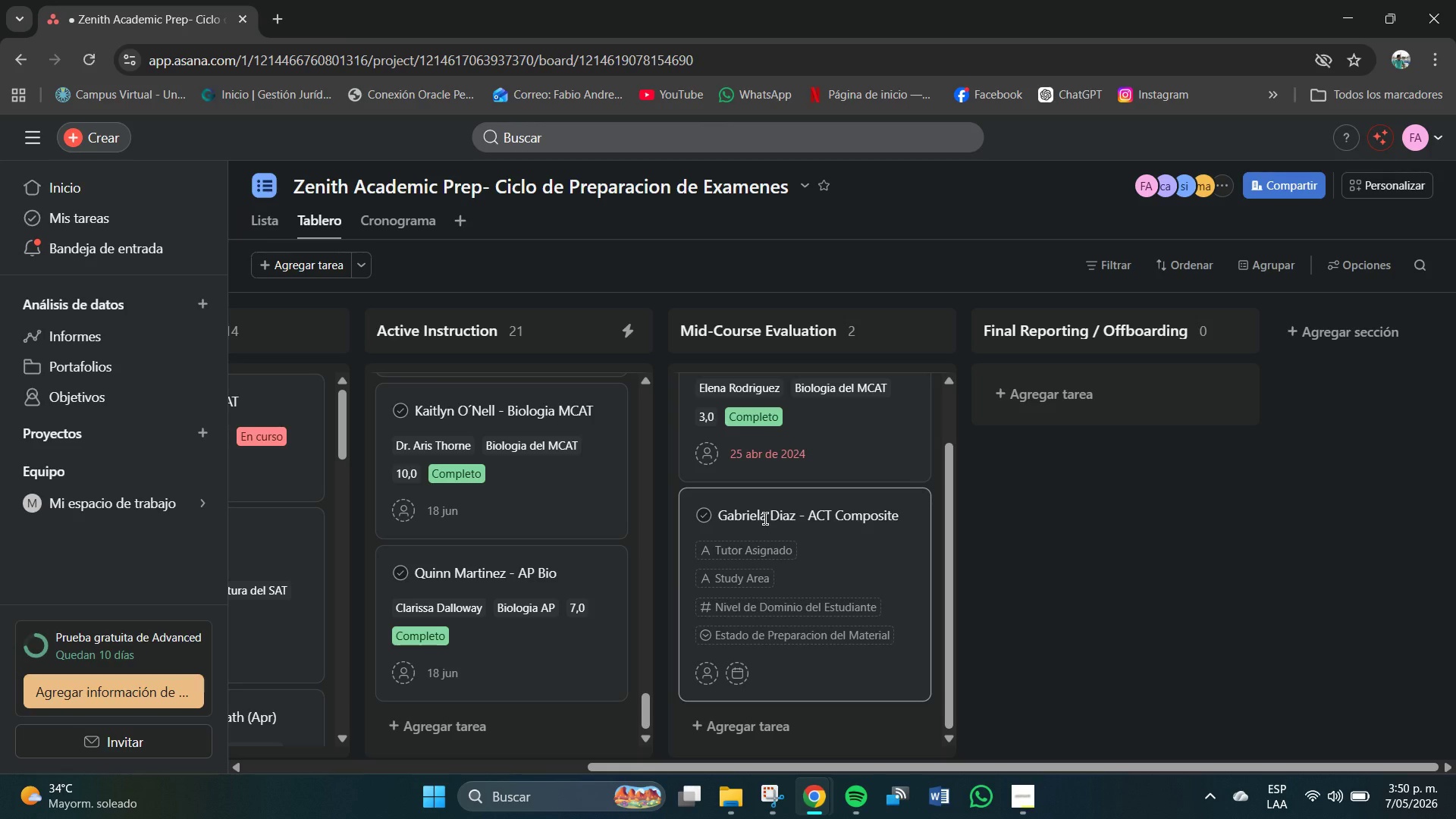 
wait(5.3)
 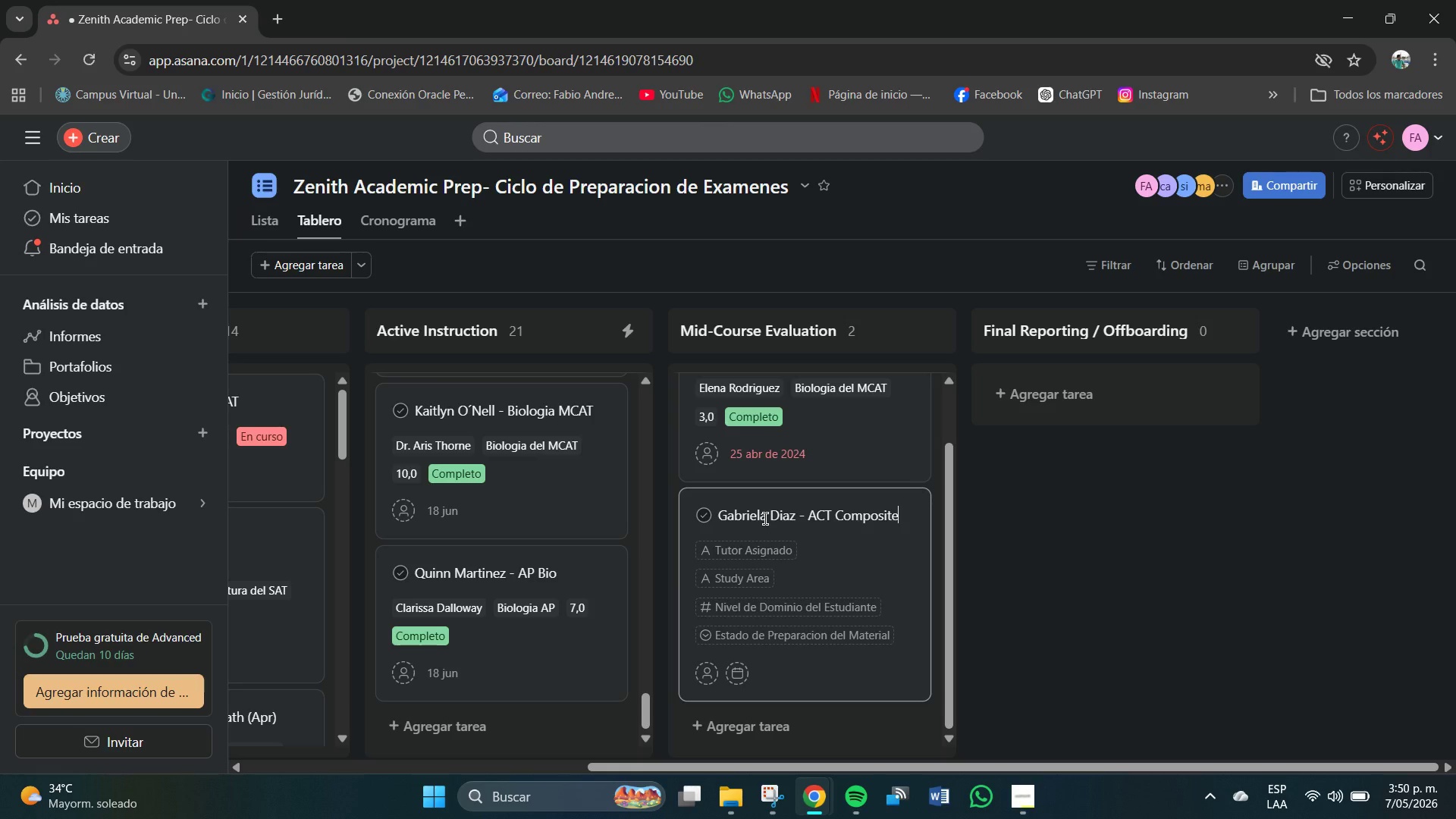 
left_click([752, 552])
 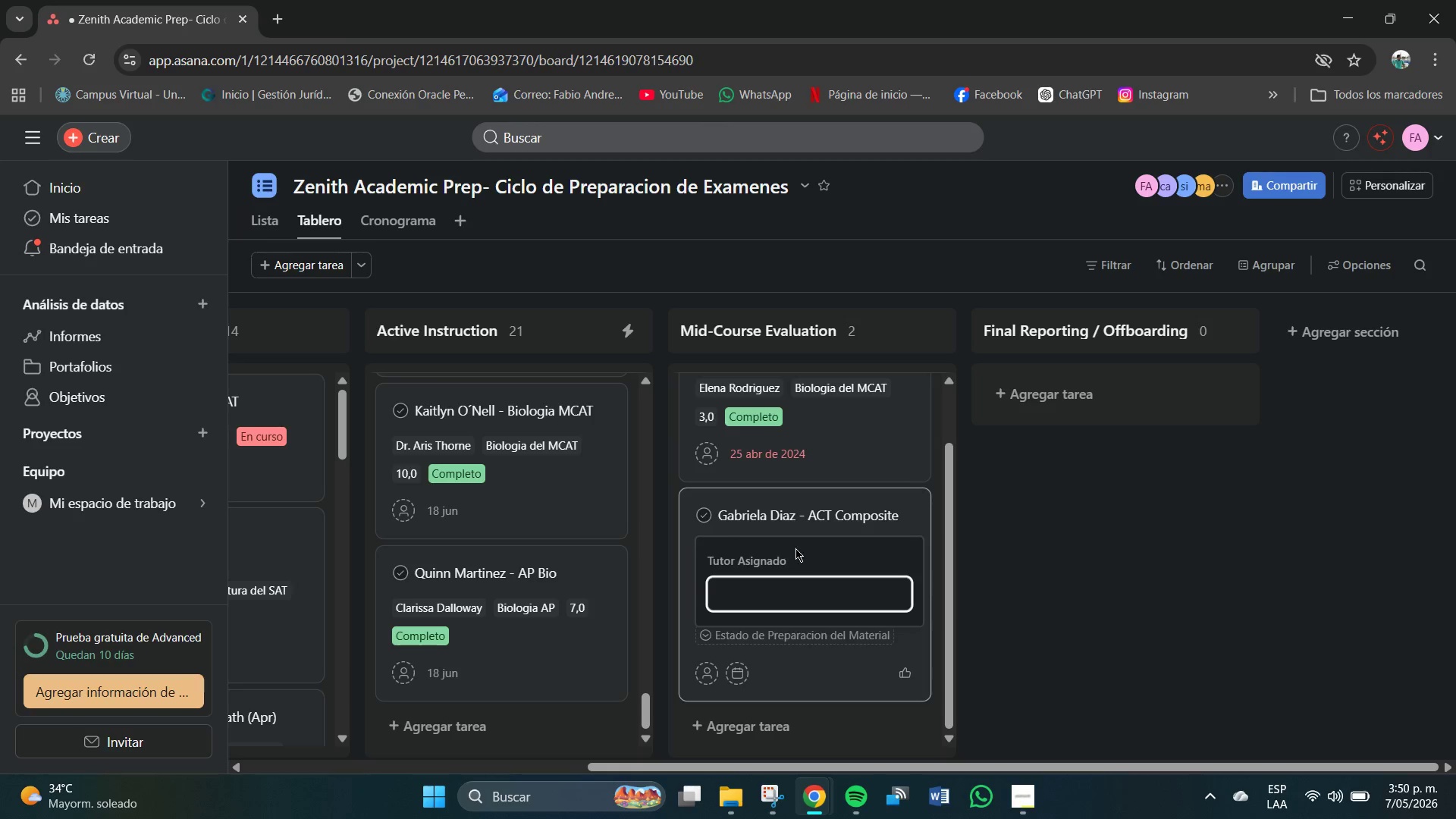 
left_click([806, 581])
 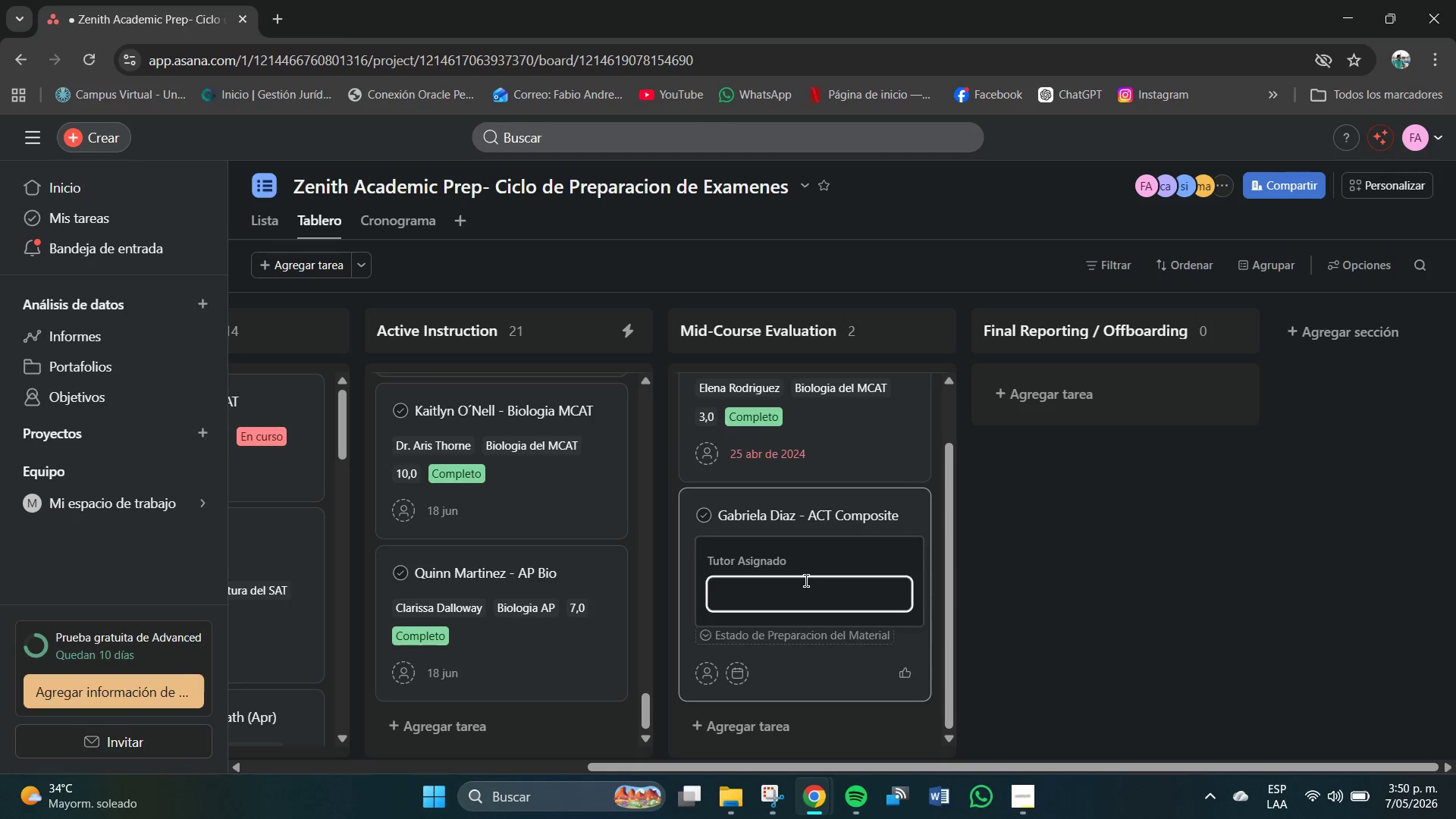 
type(Sarah Jan)
key(Backspace)
key(Backspace)
type(enji)
key(Backspace)
key(Backspace)
type(kins)
 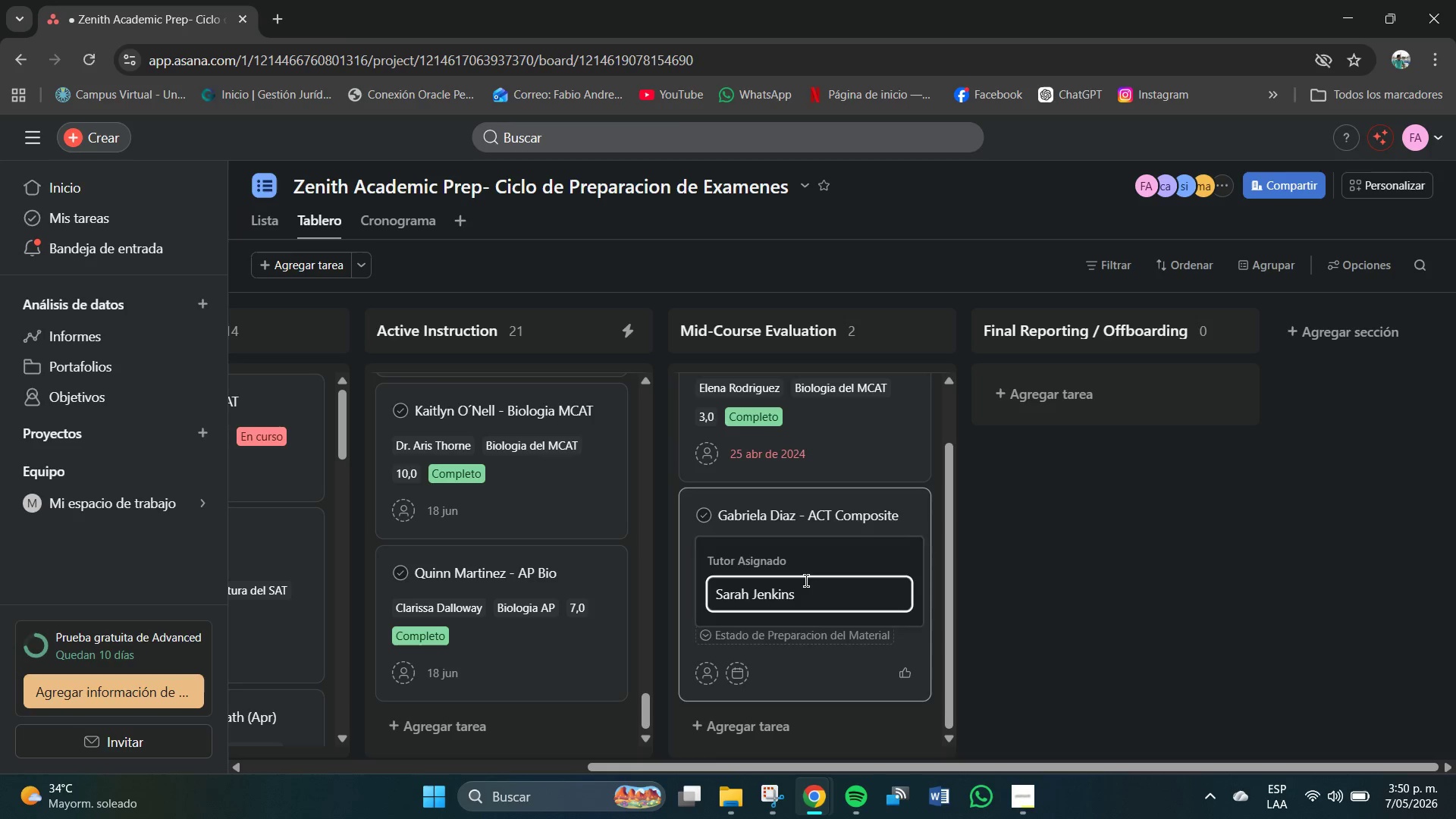 
key(Enter)
 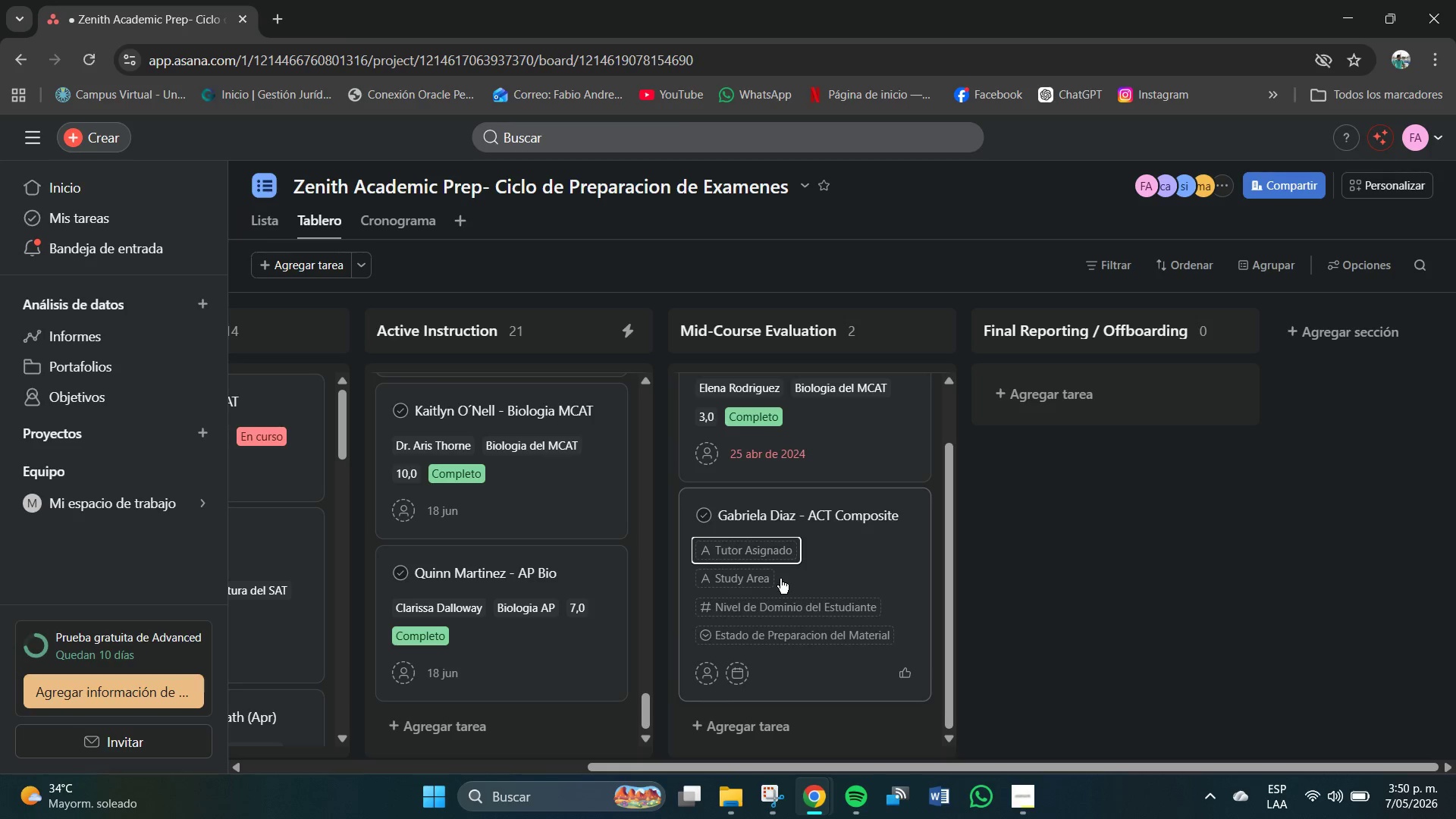 
left_click([763, 576])
 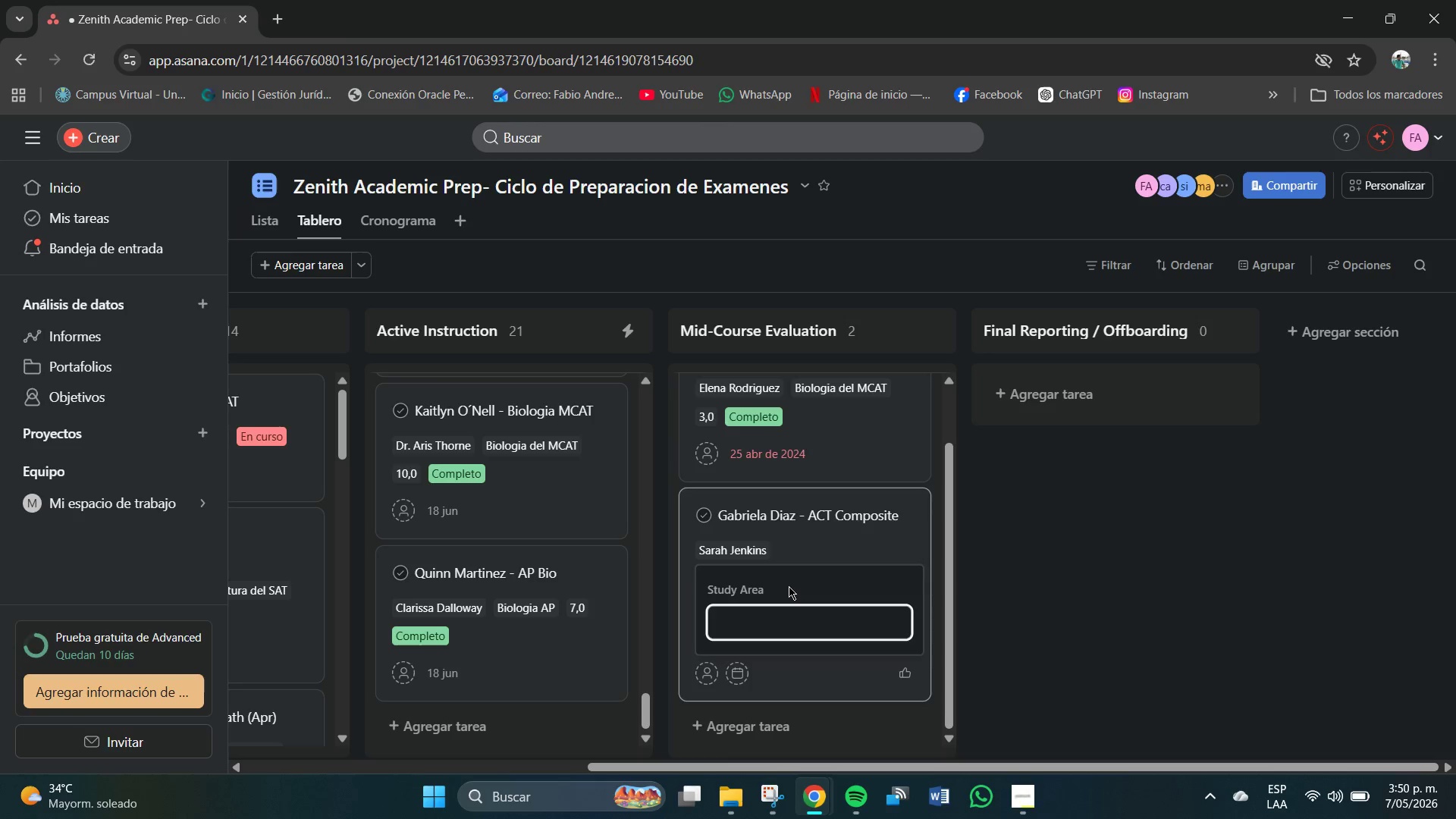 
left_click([789, 616])
 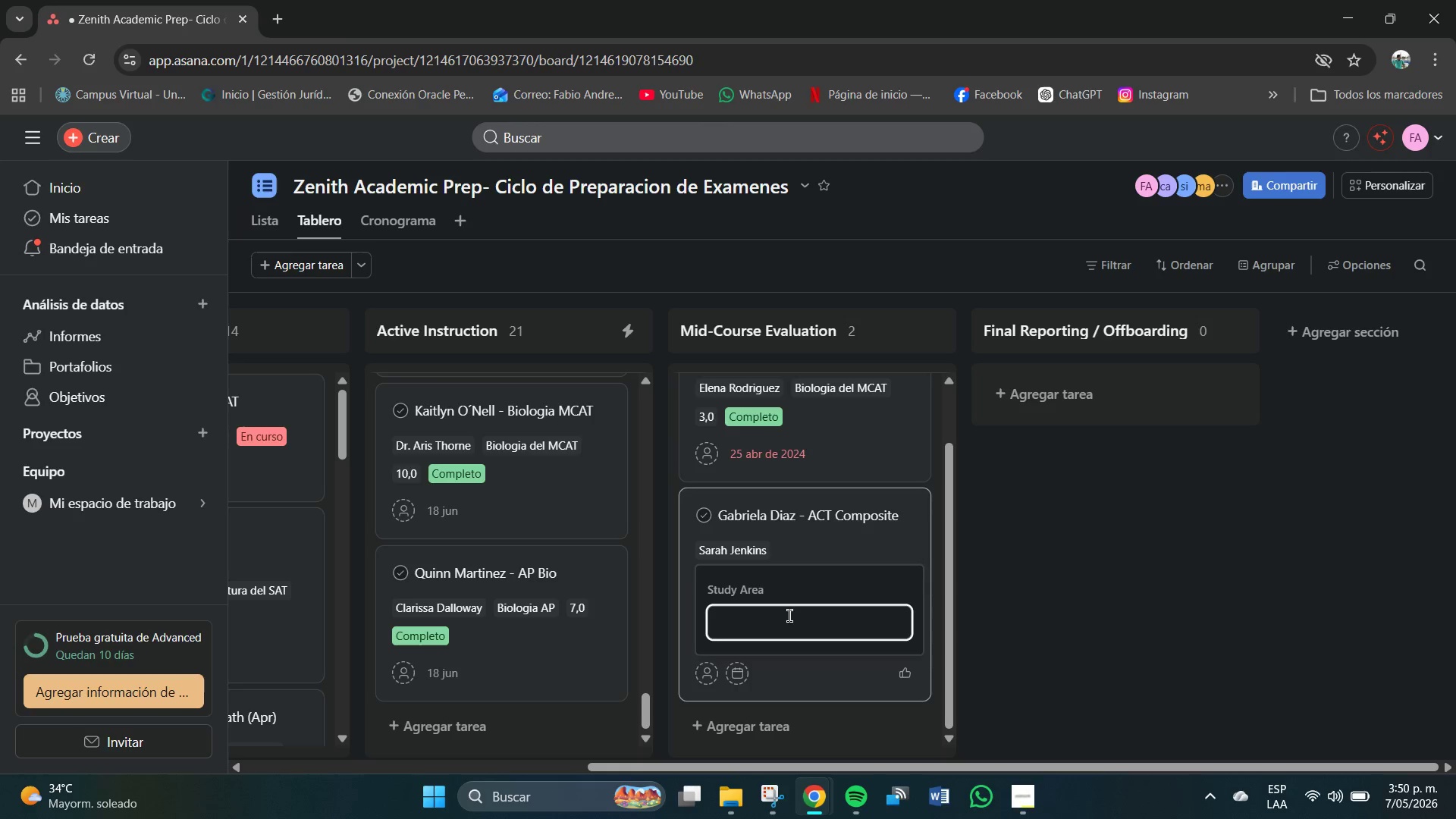 
type(ACT Co )
key(Backspace)
type(mpositi)
key(Backspace)
 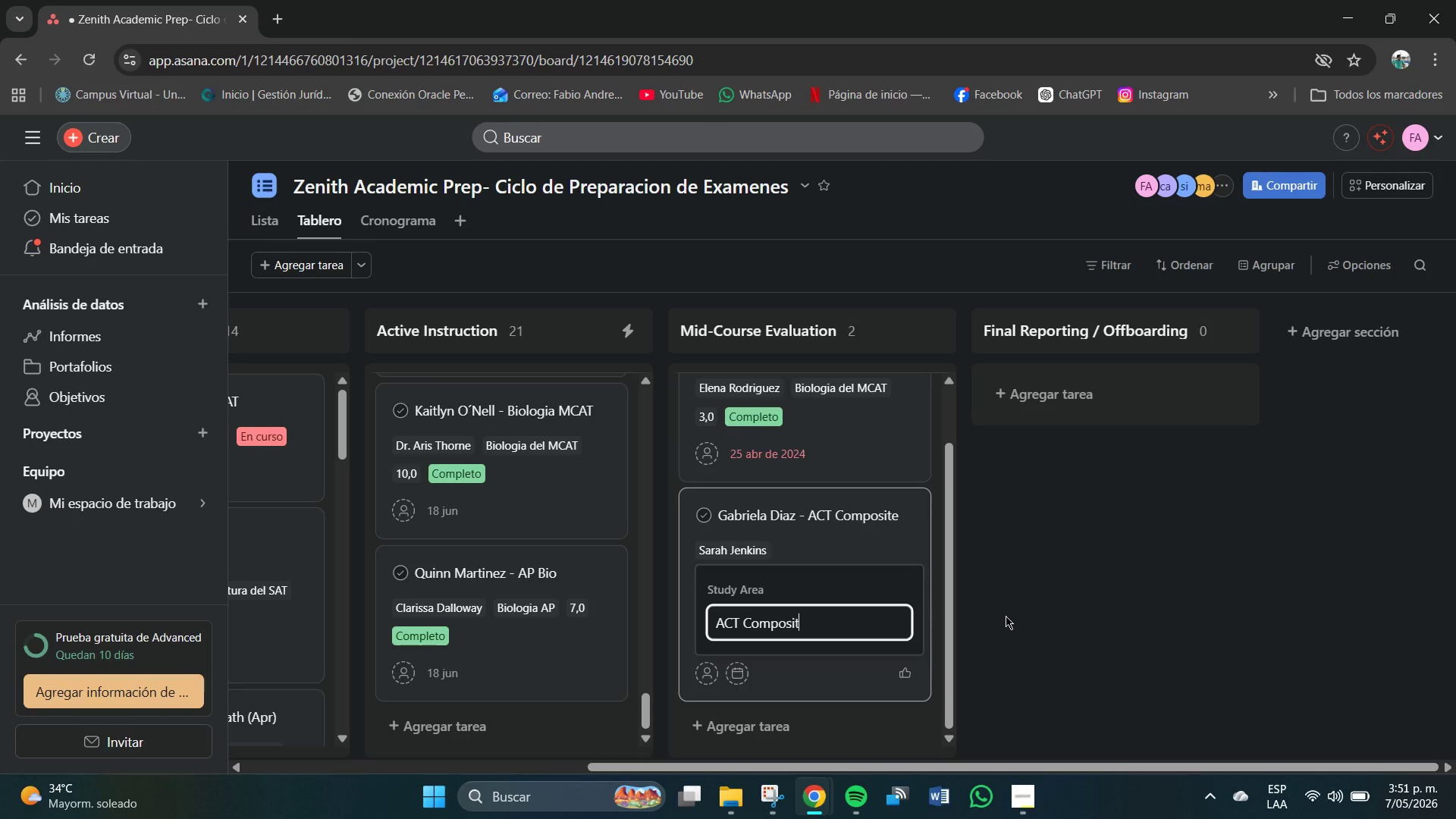 
key(E)
 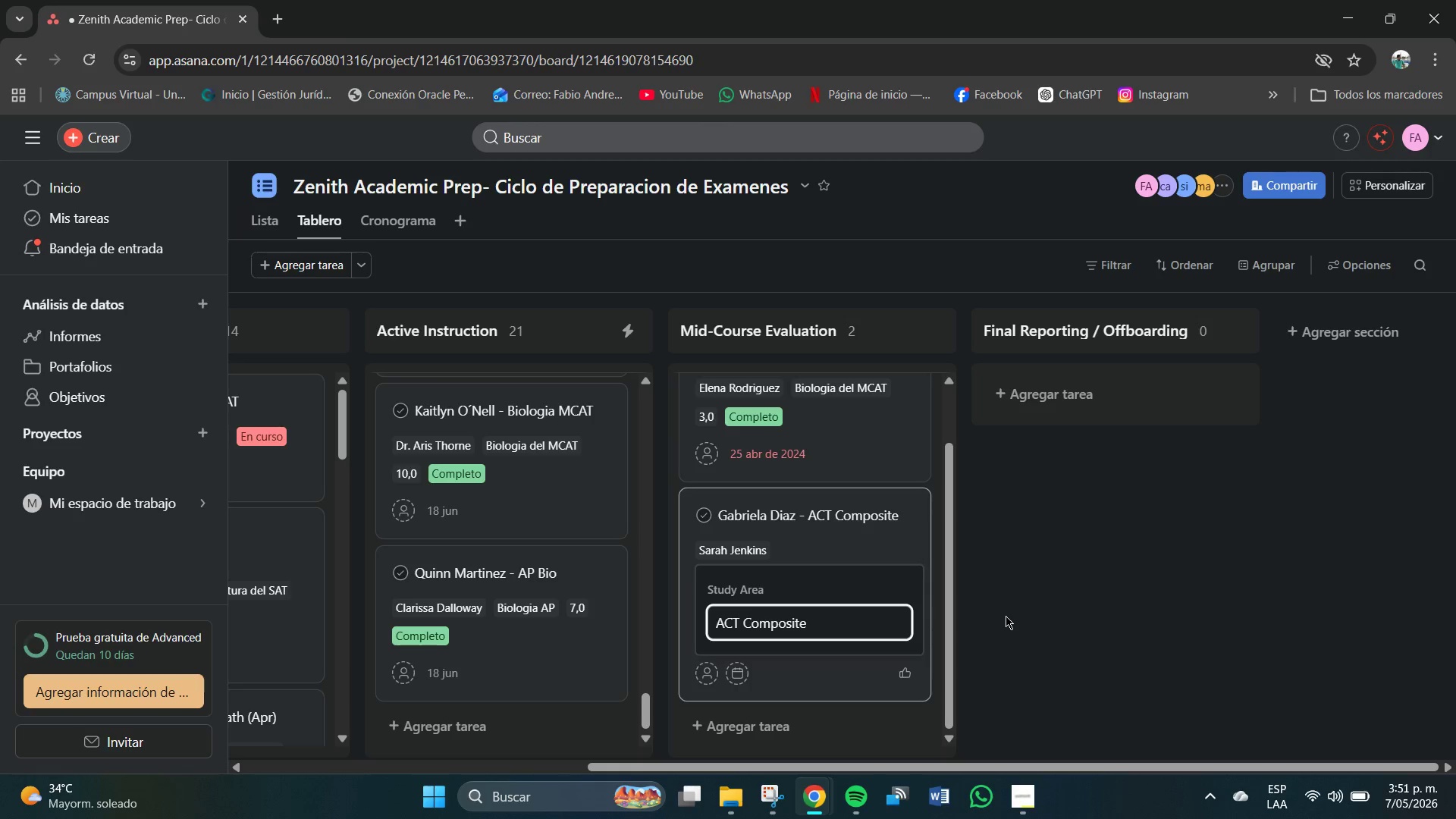 
wait(8.89)
 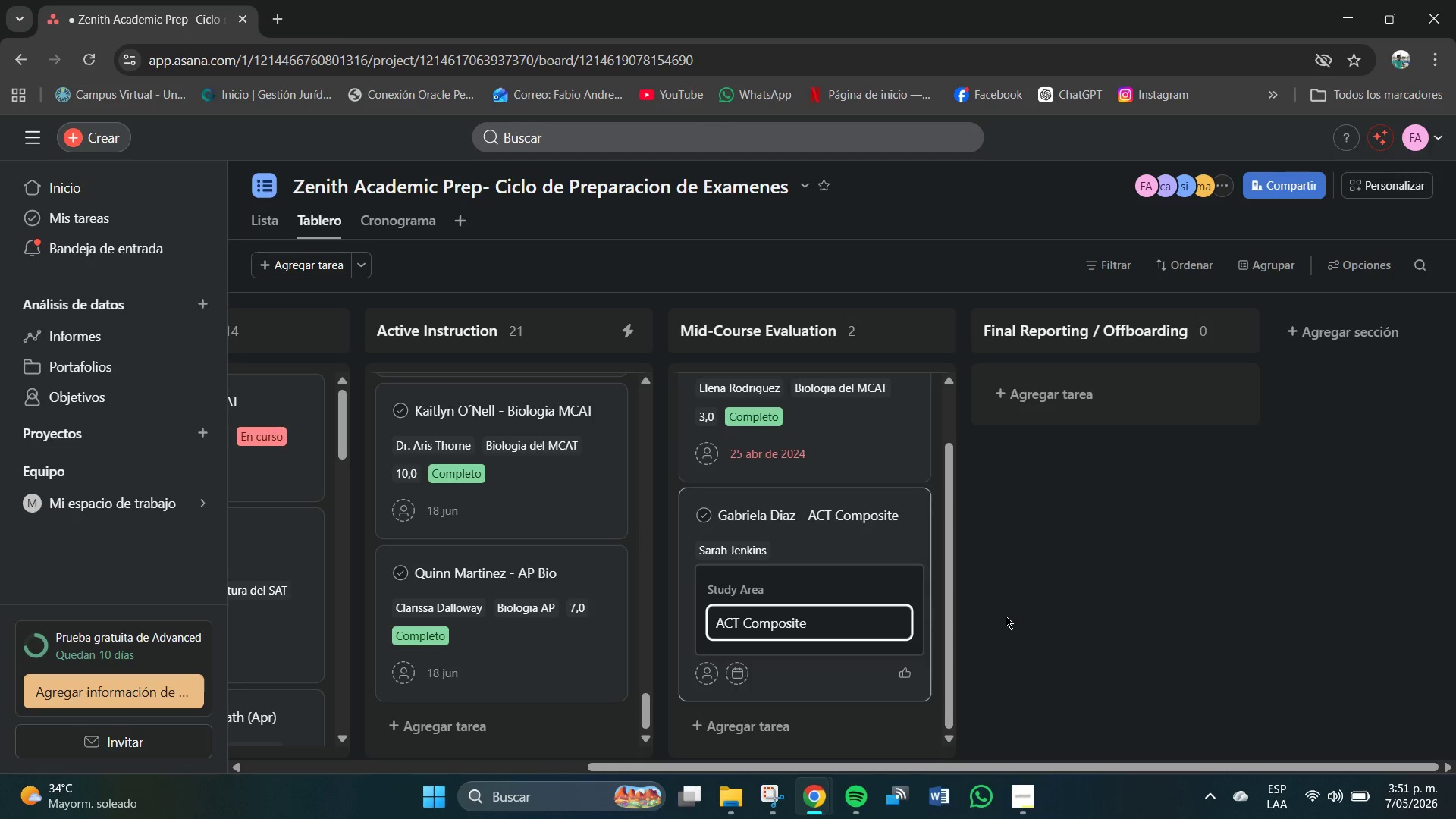 
key(Enter)
 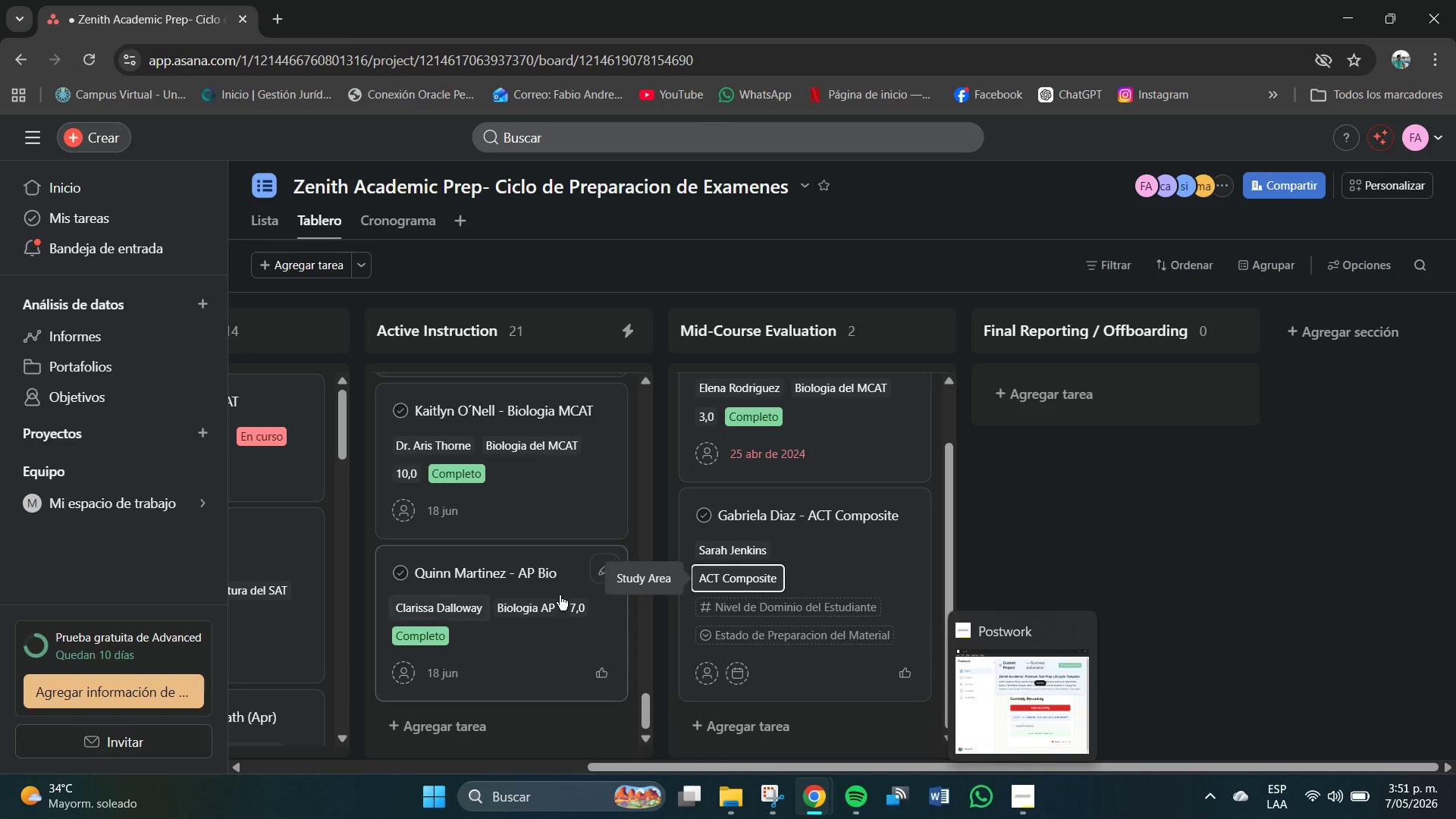 
left_click([765, 606])
 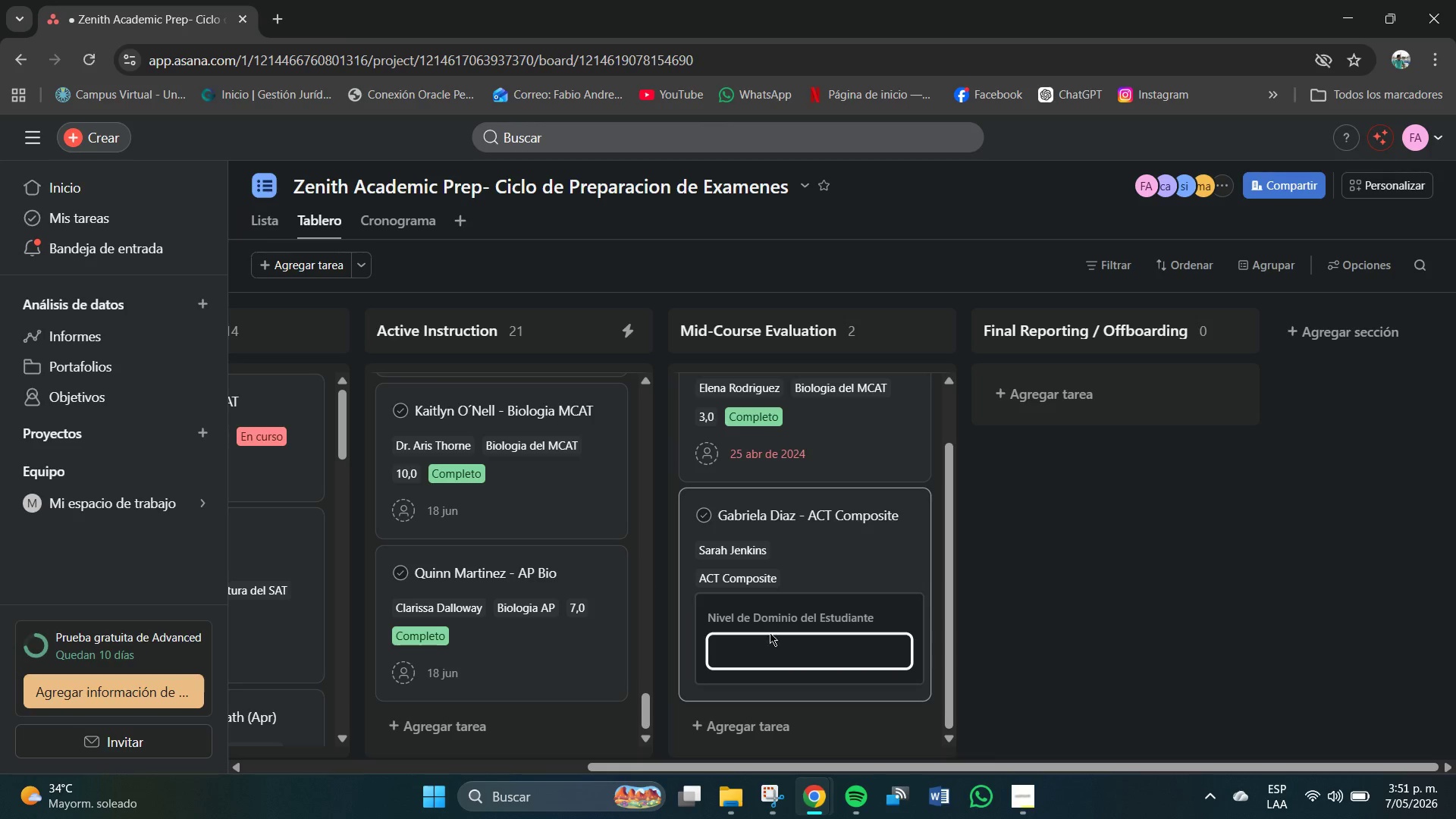 
left_click([774, 644])
 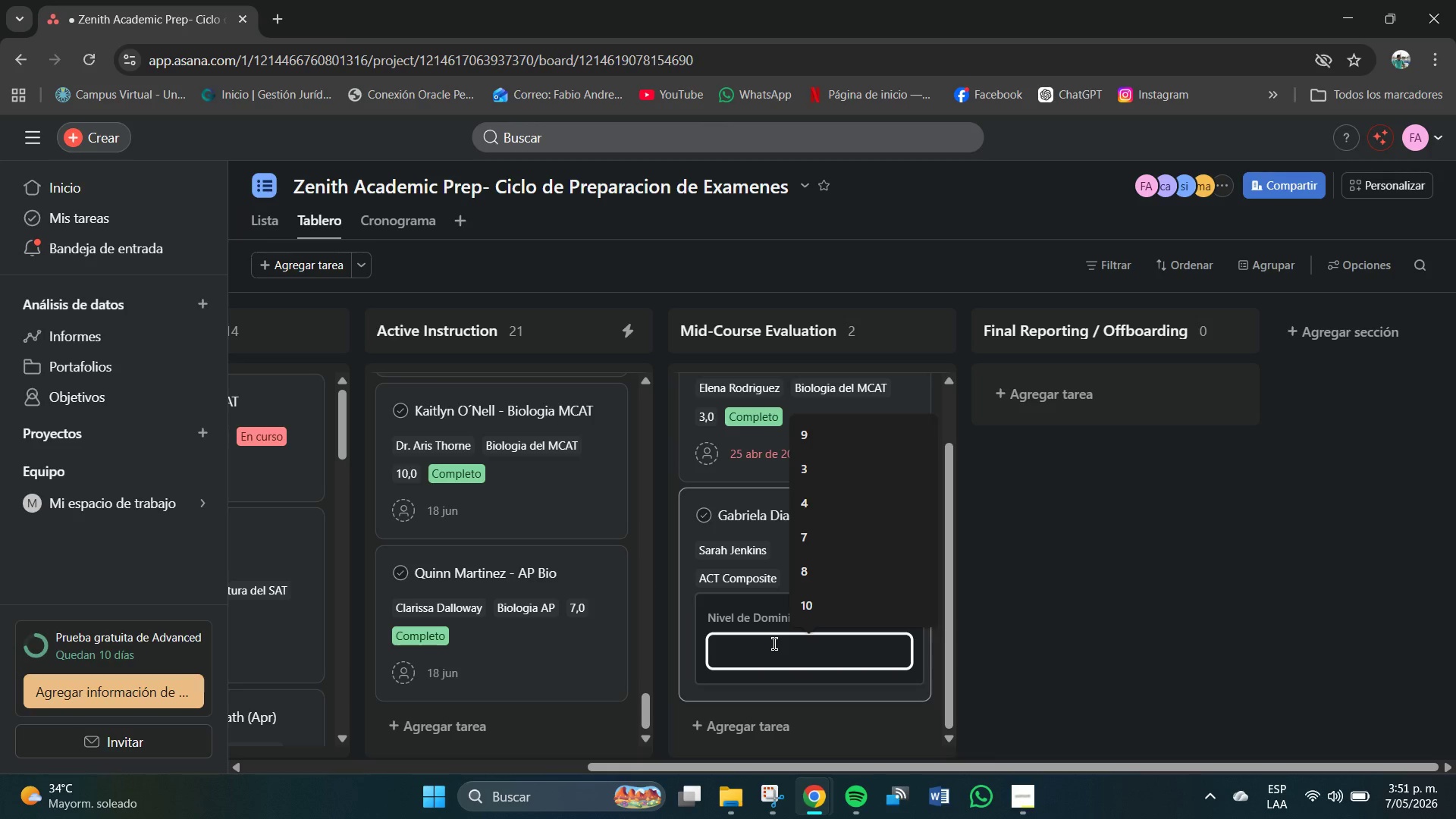 
key(Numpad2)
 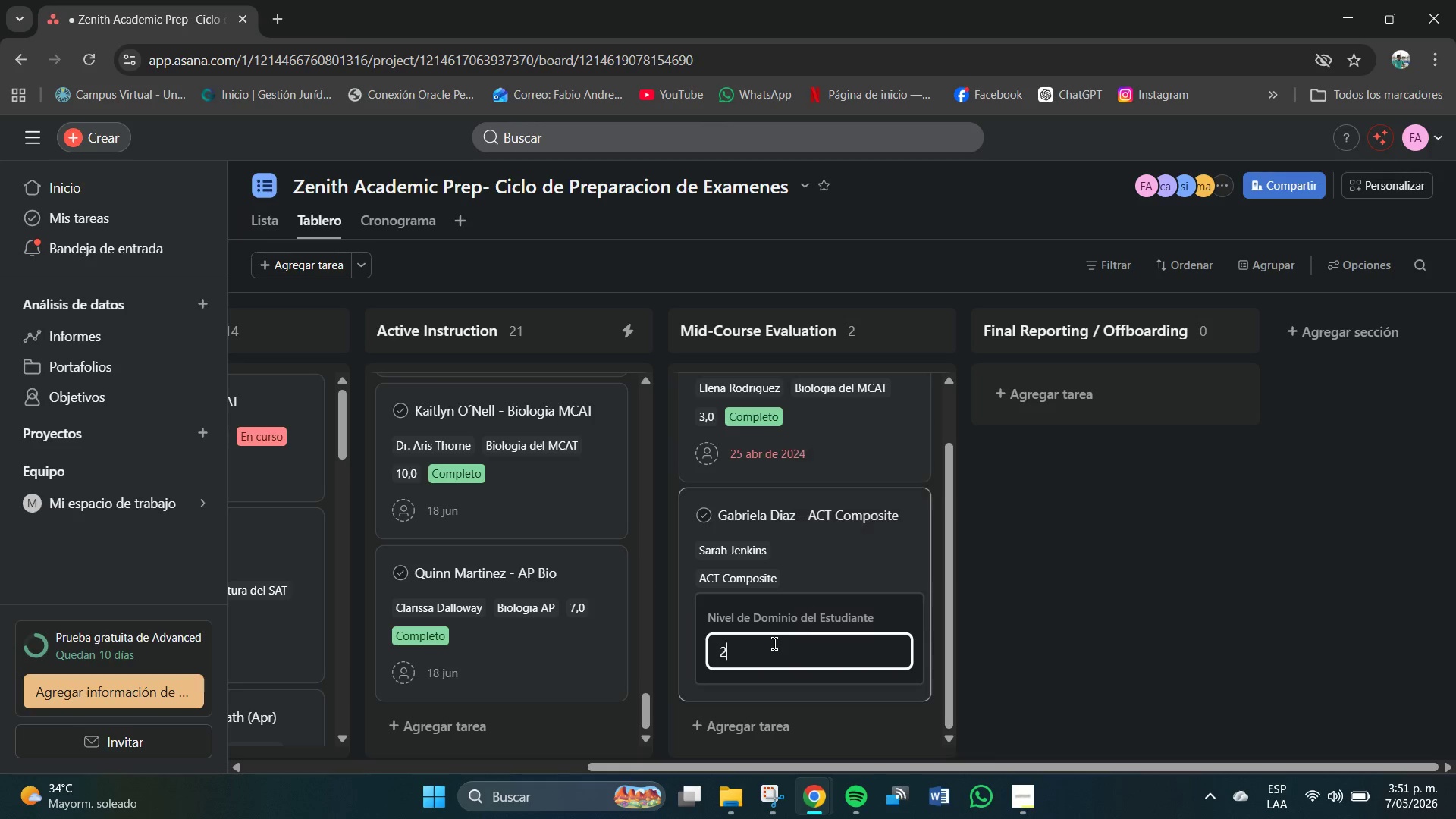 
key(NumpadEnter)
 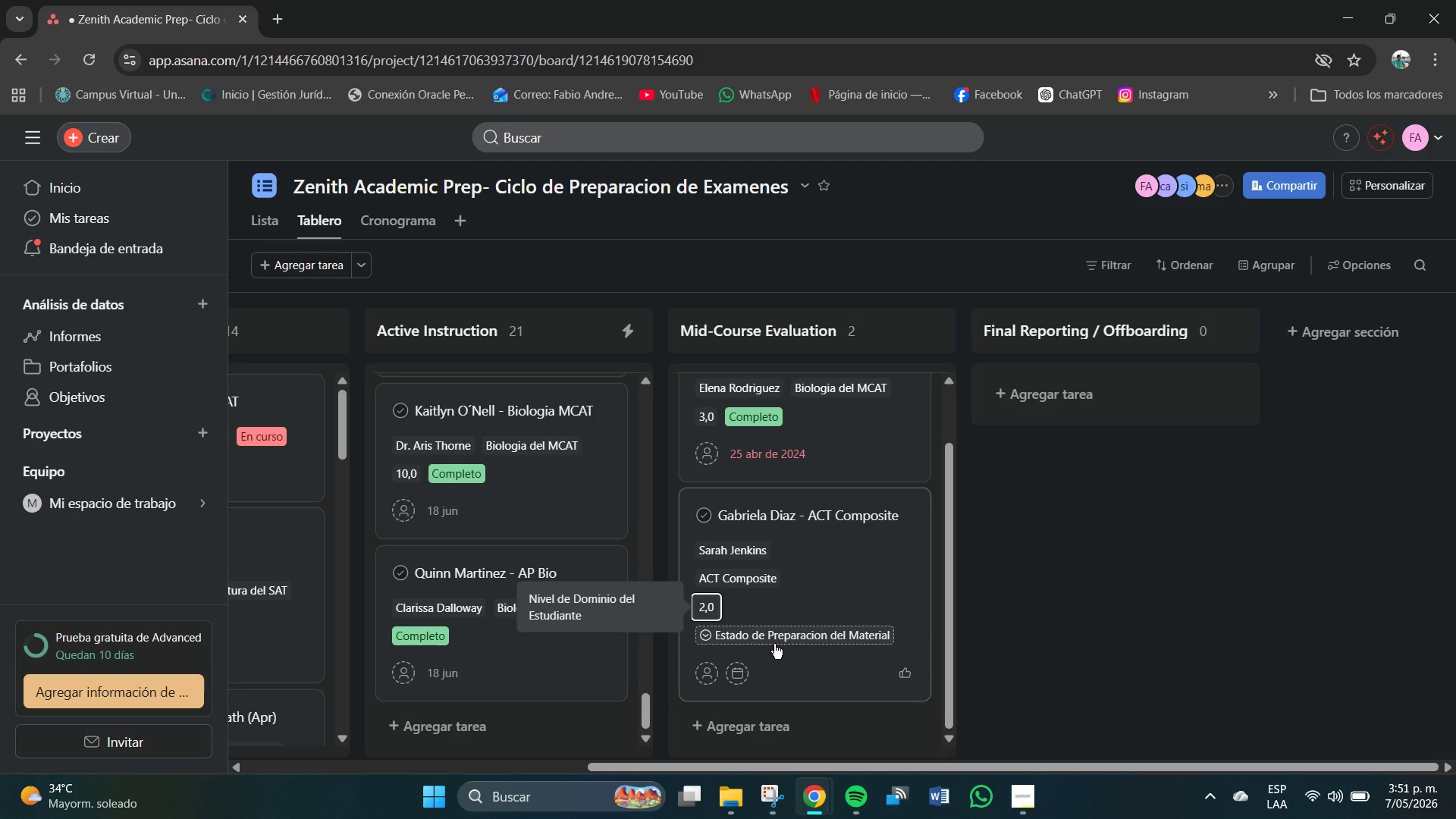 
wait(8.08)
 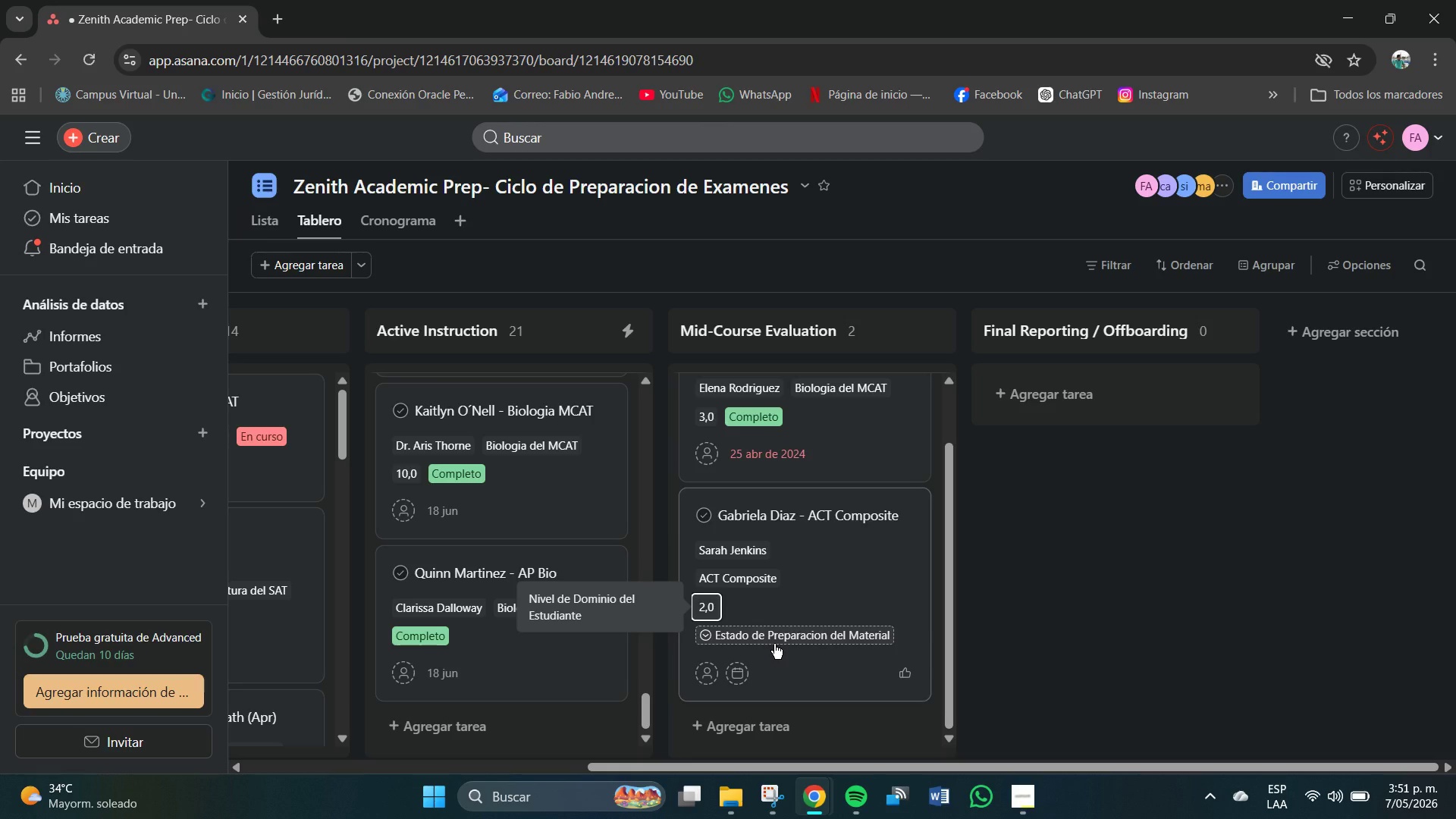 
left_click([775, 629])
 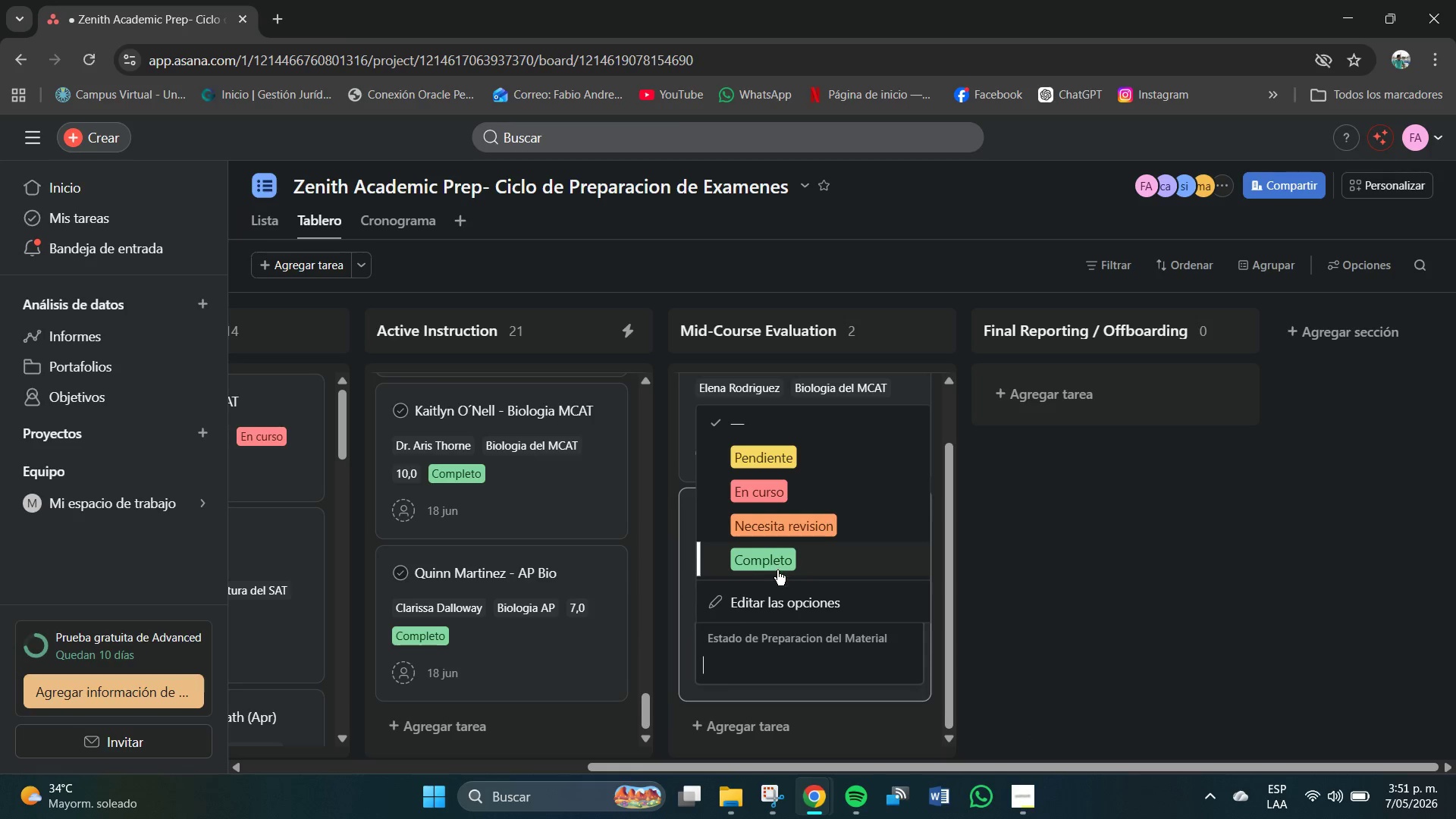 
left_click([771, 563])
 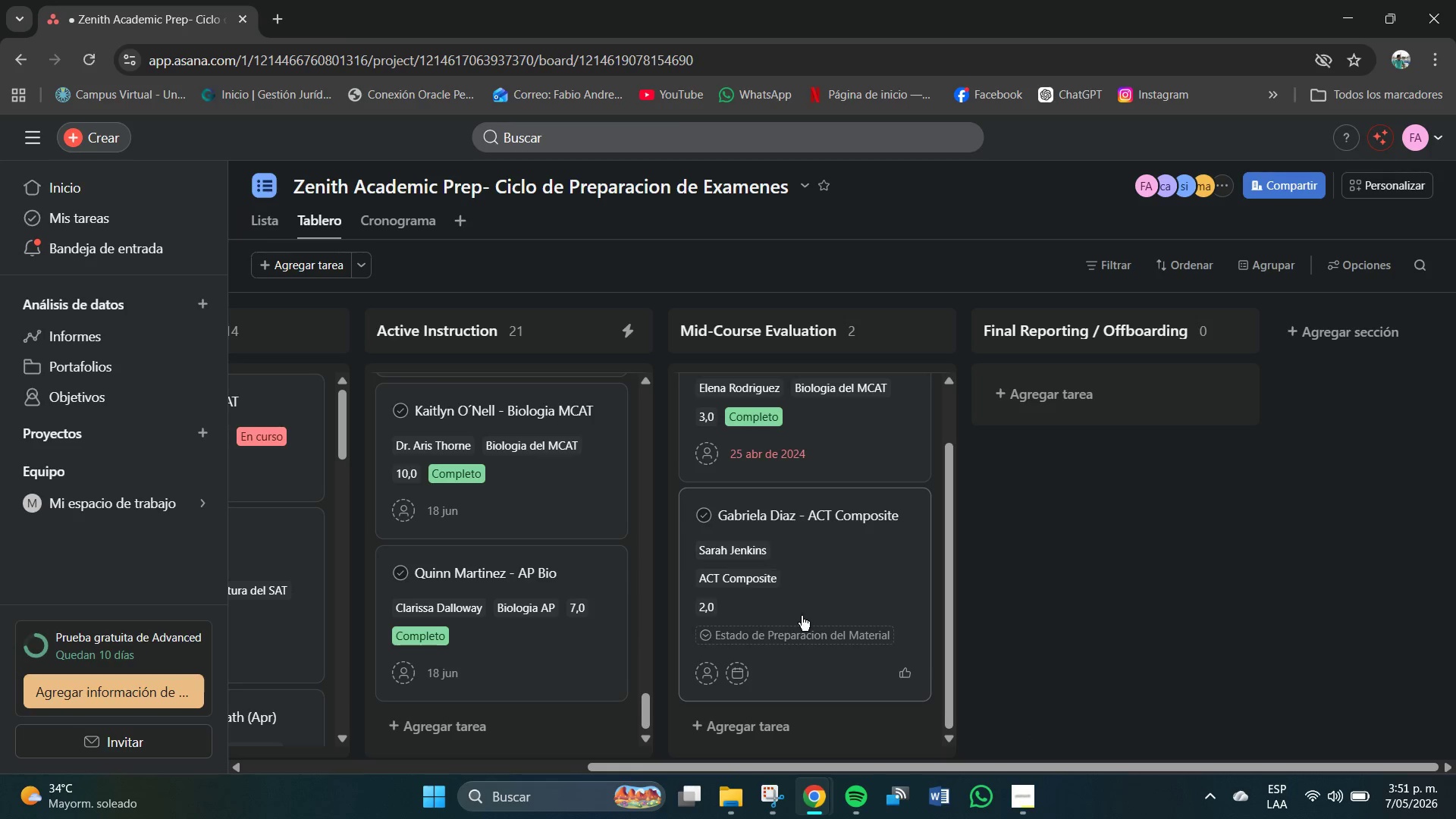 
mouse_move([800, 618])
 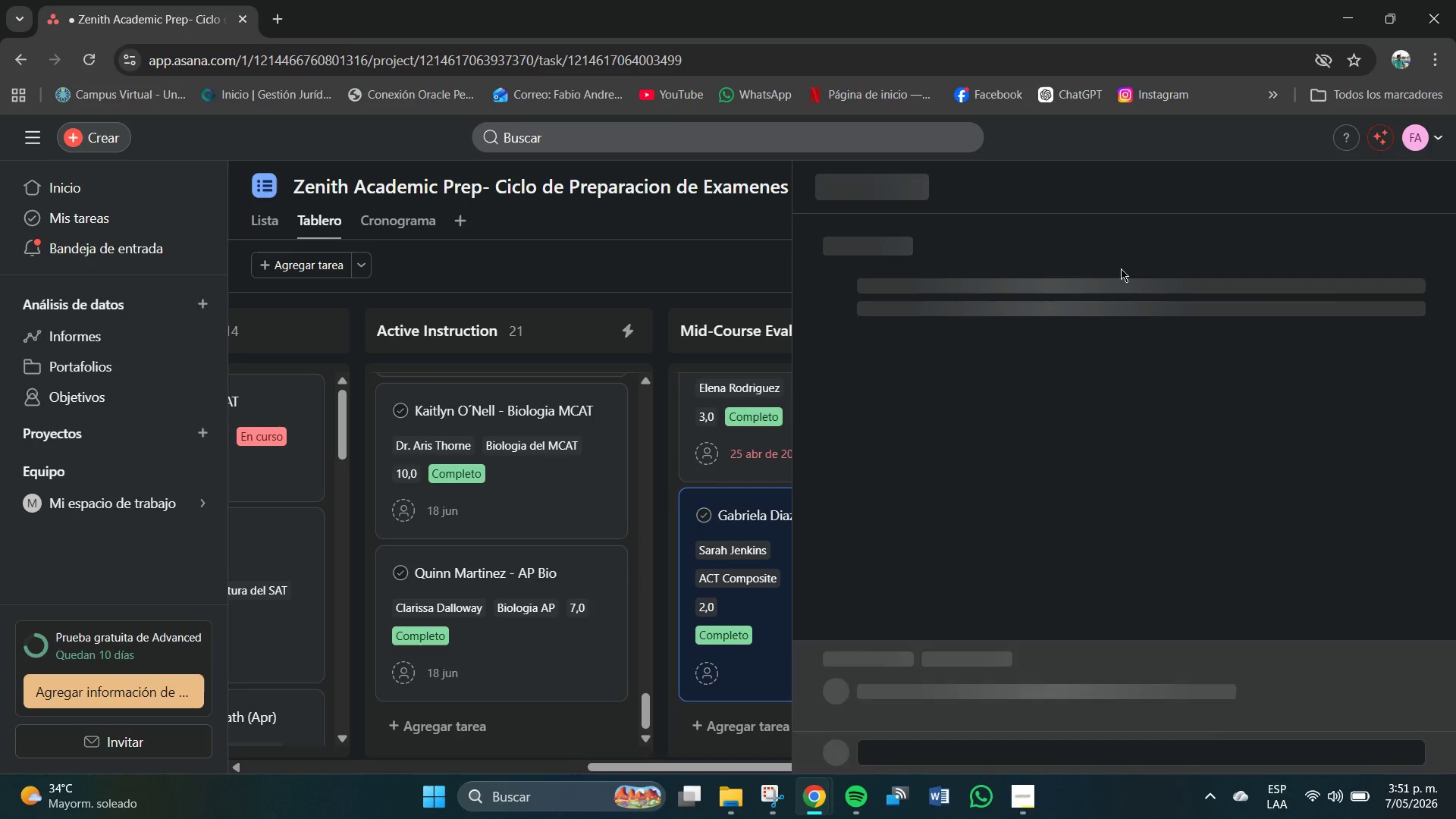 
left_click([1034, 332])
 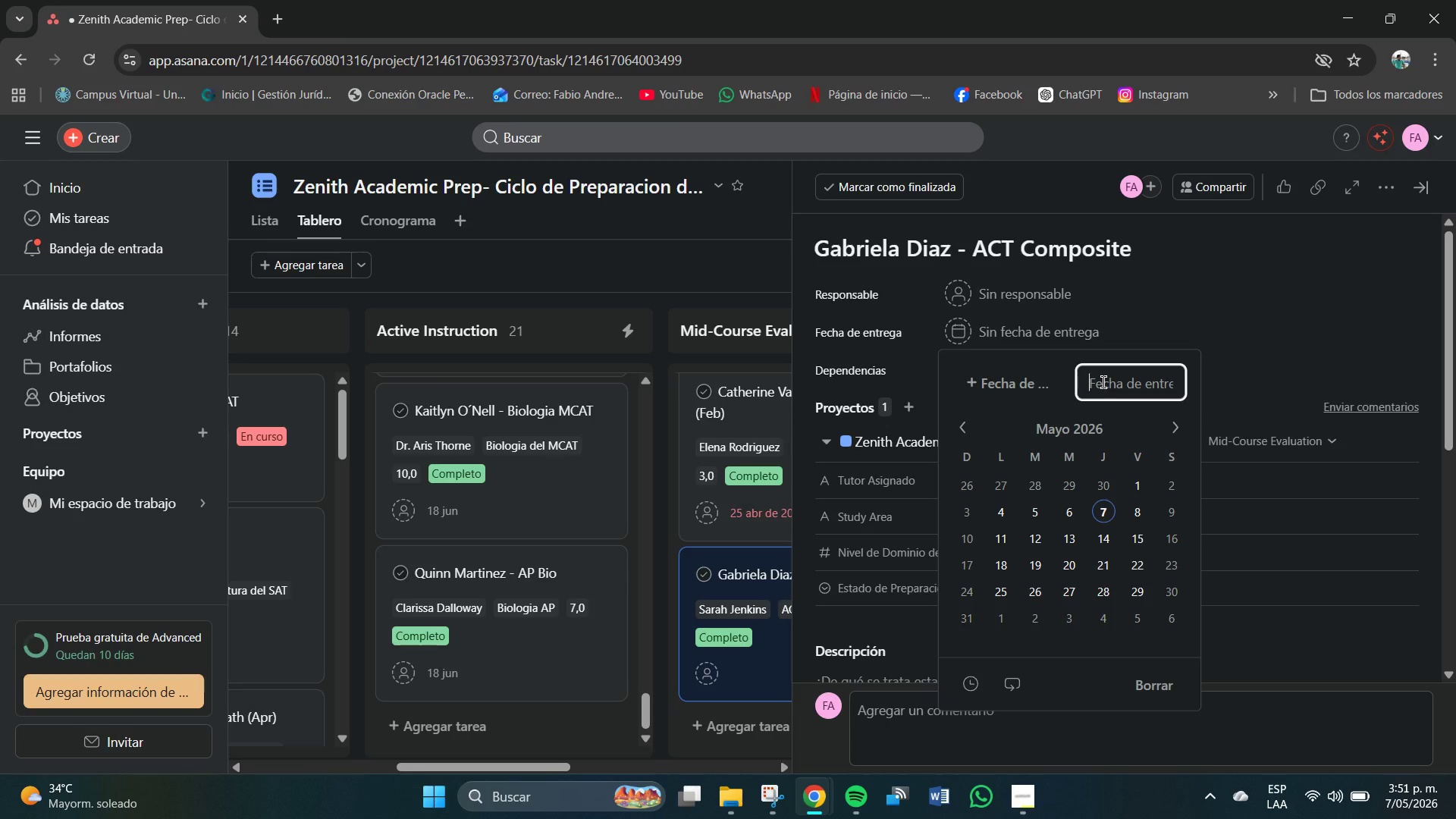 
key(Numpad2)
 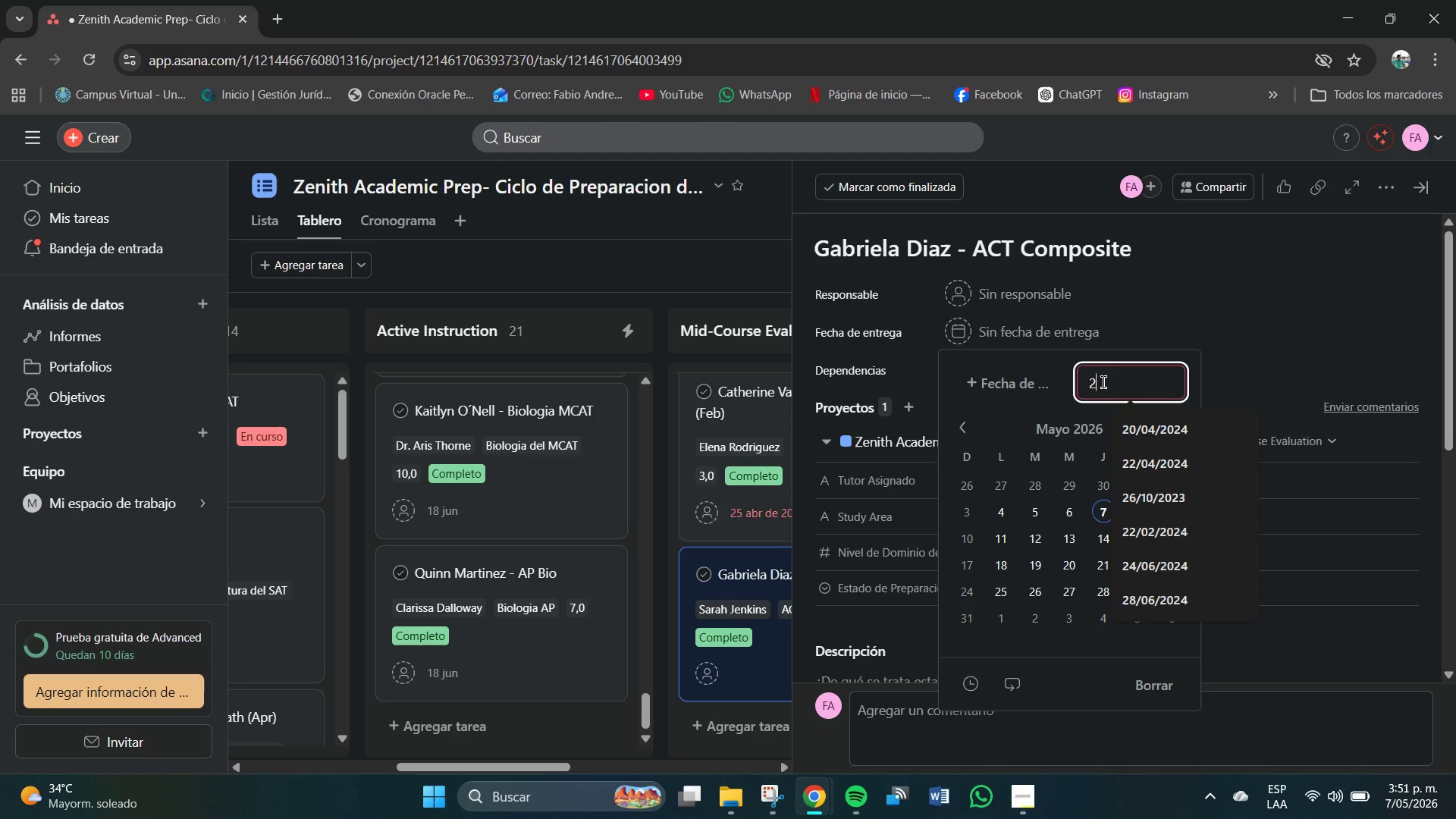 
key(Numpad8)
 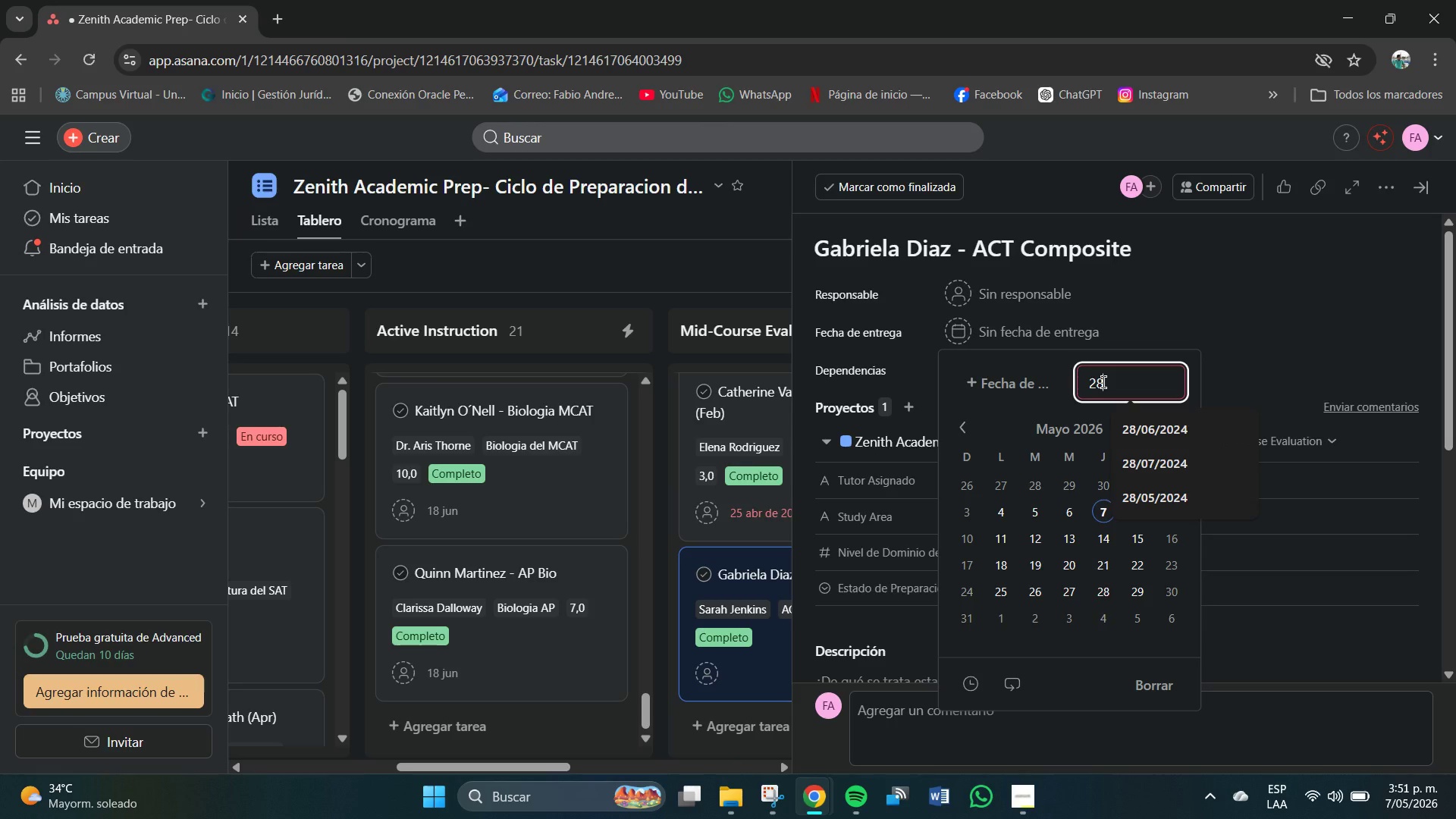 
key(Shift+7)
 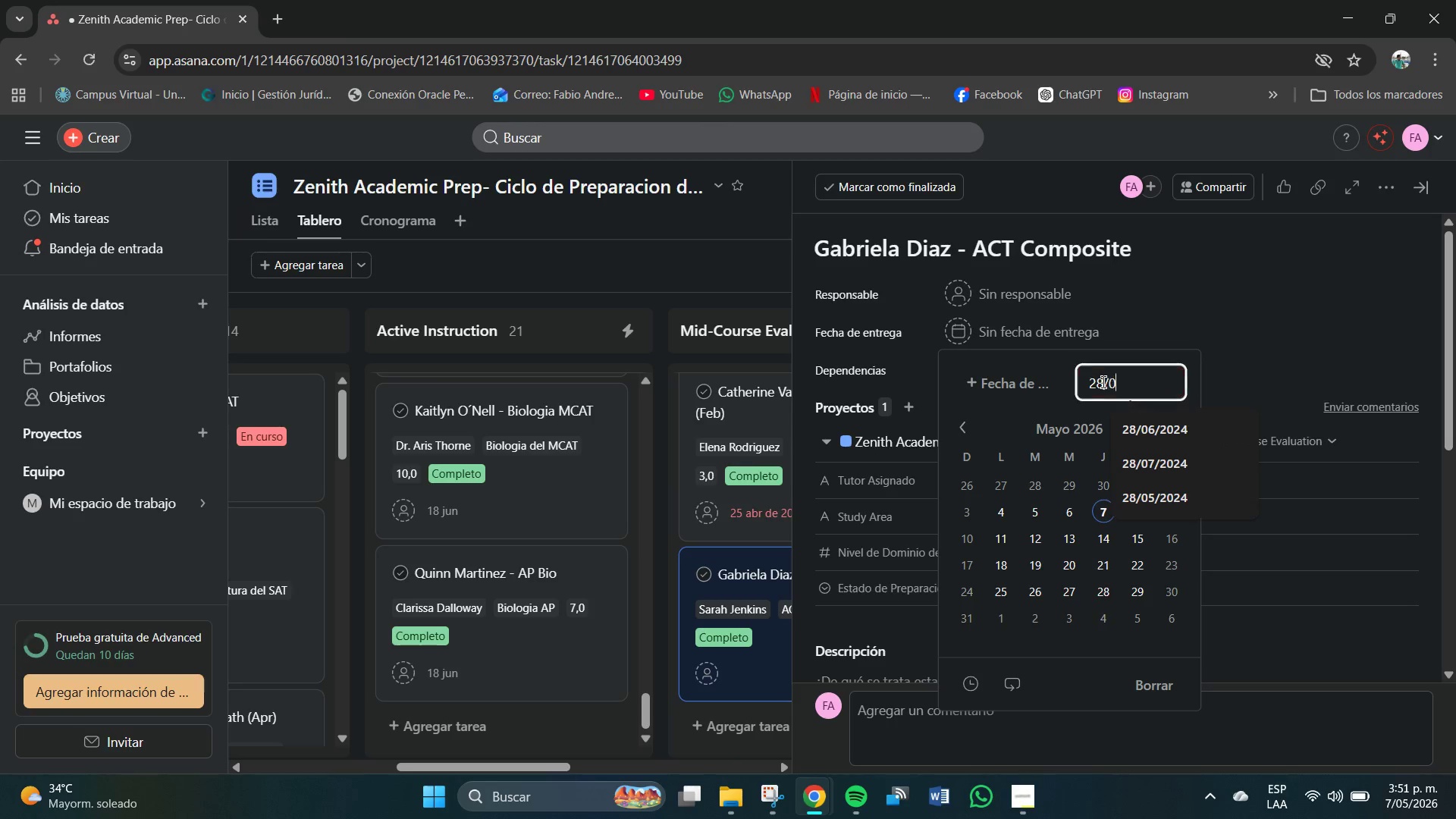 
key(Numpad0)
 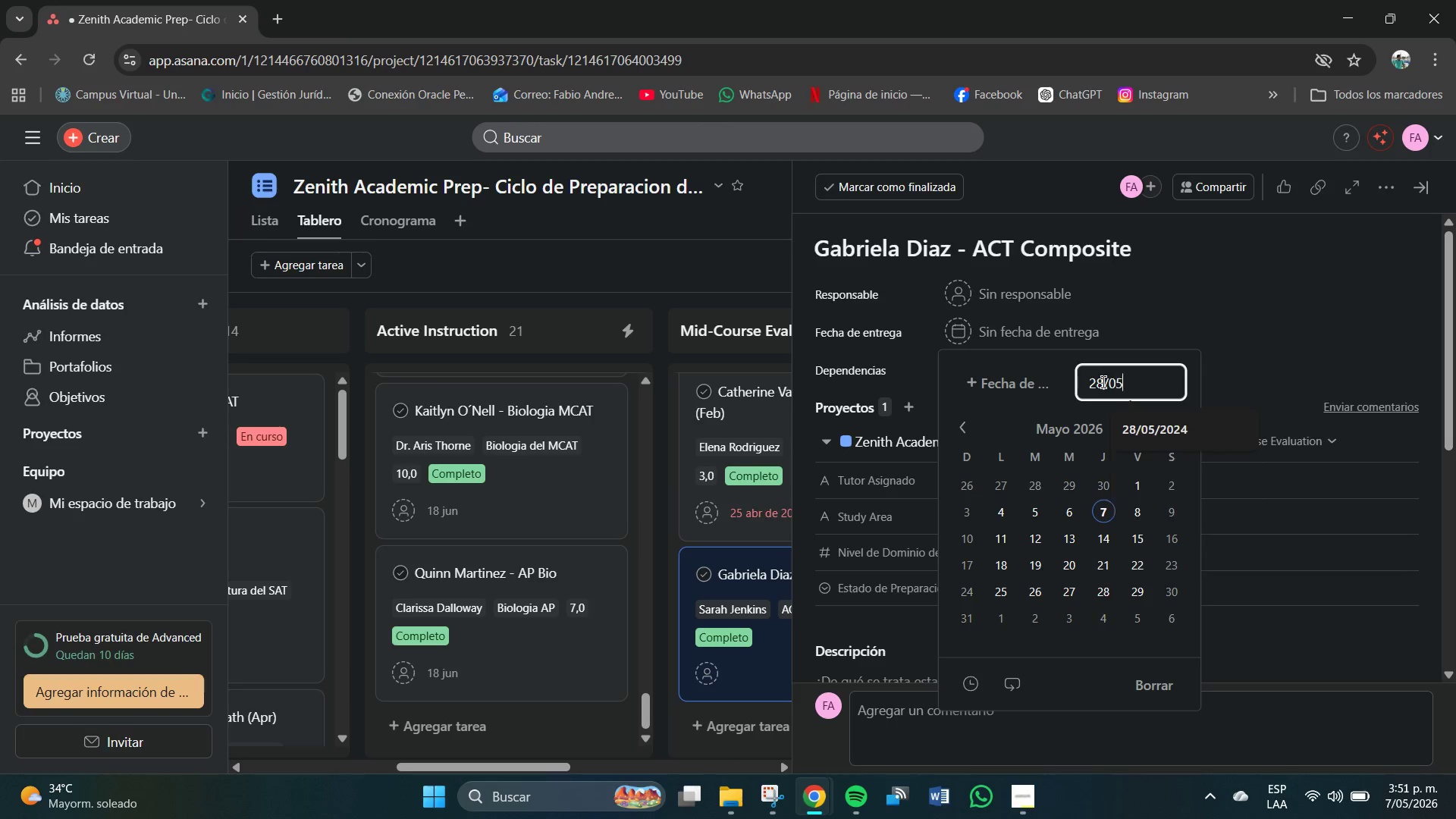 
key(Numpad5)
 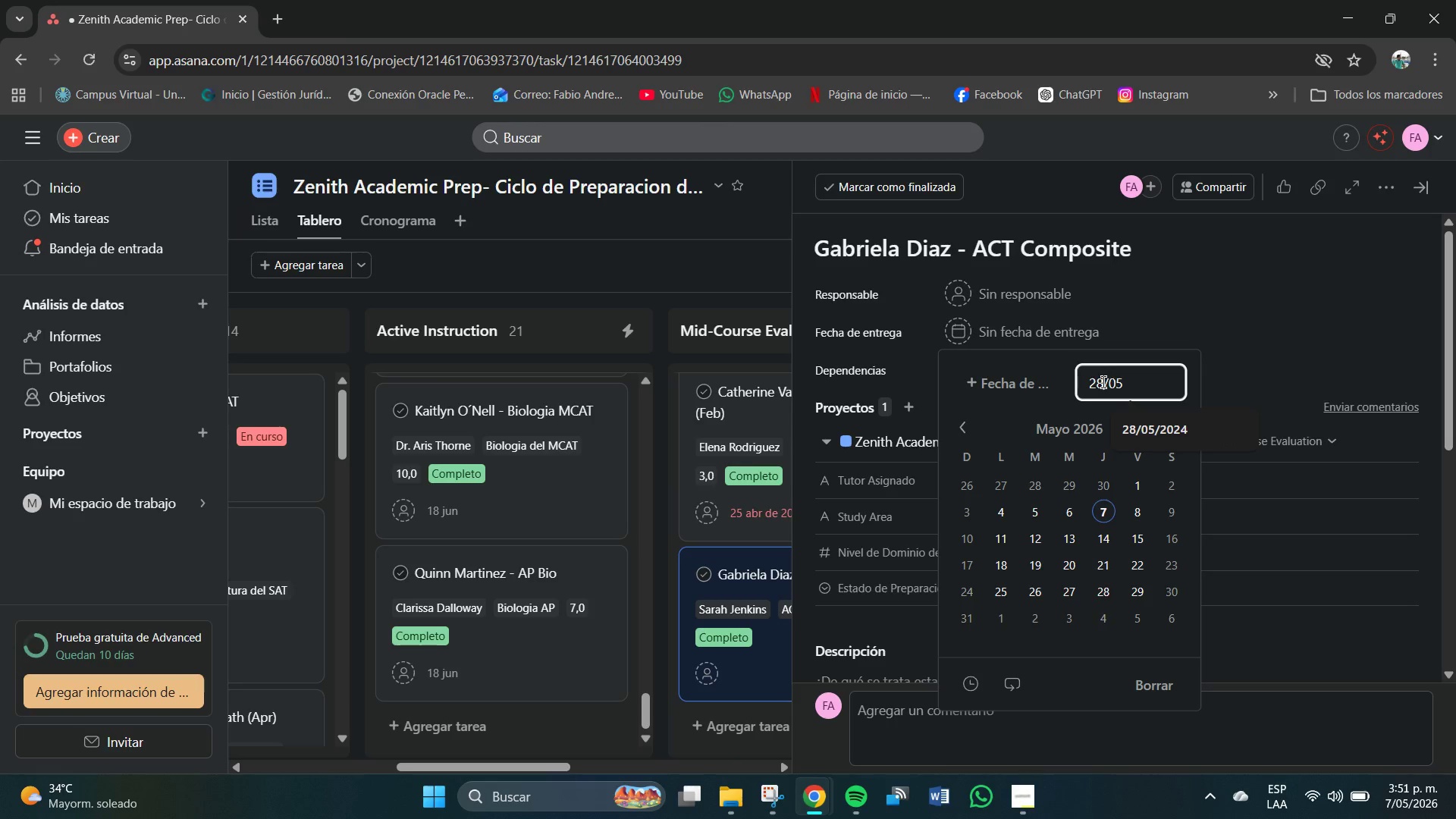 
key(Shift+7)
 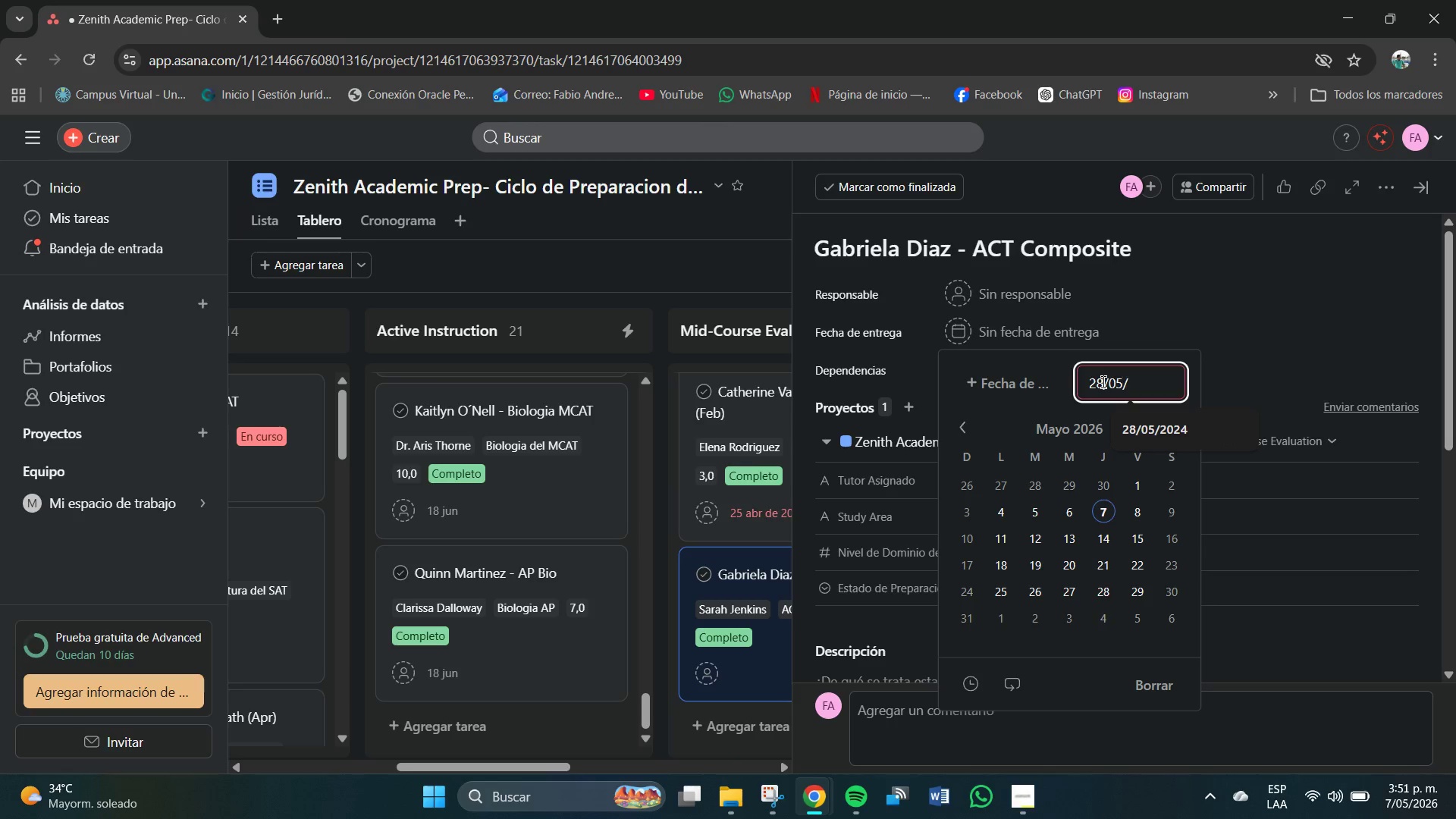 
key(Numpad2)
 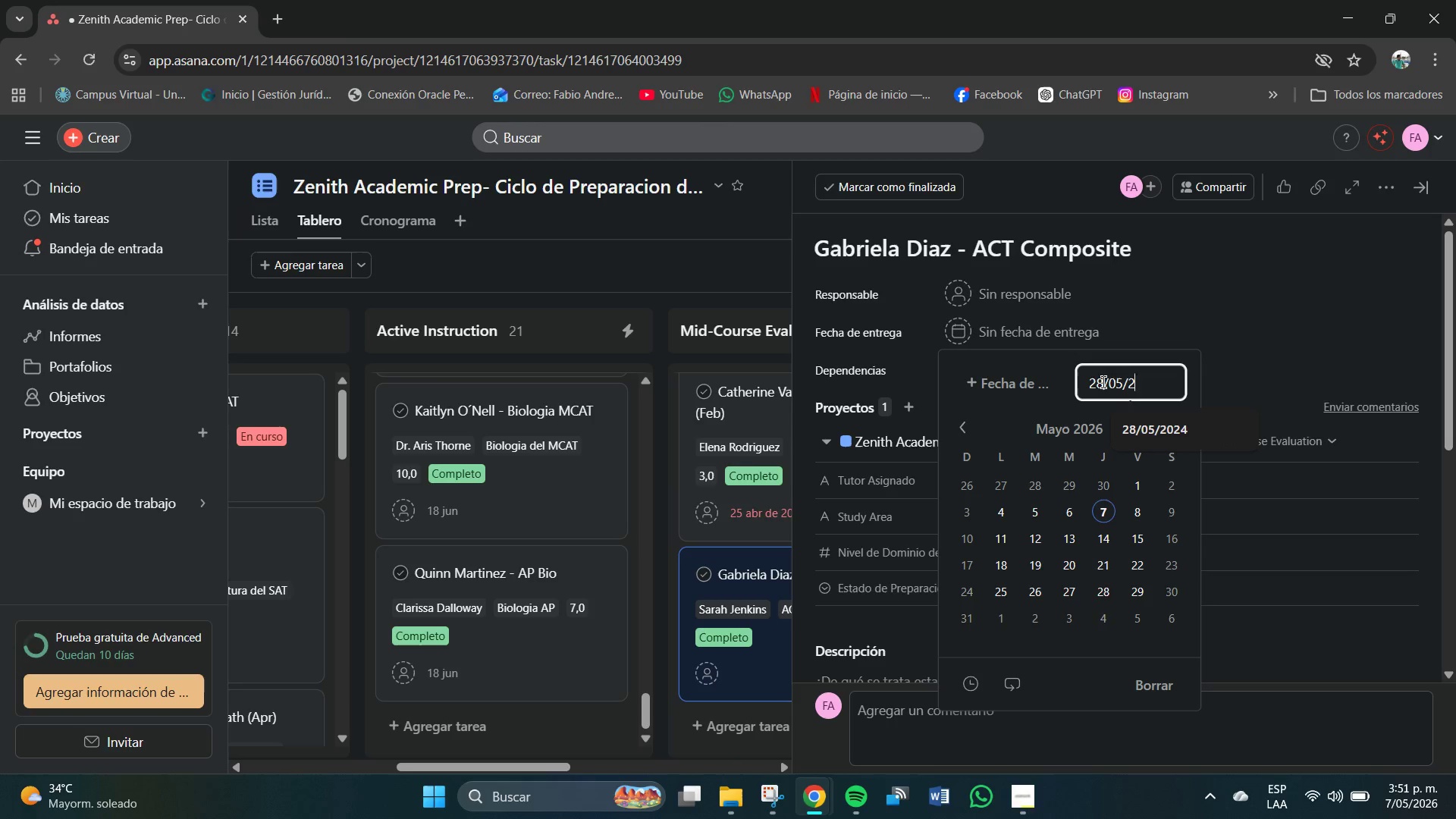 
key(Numpad0)
 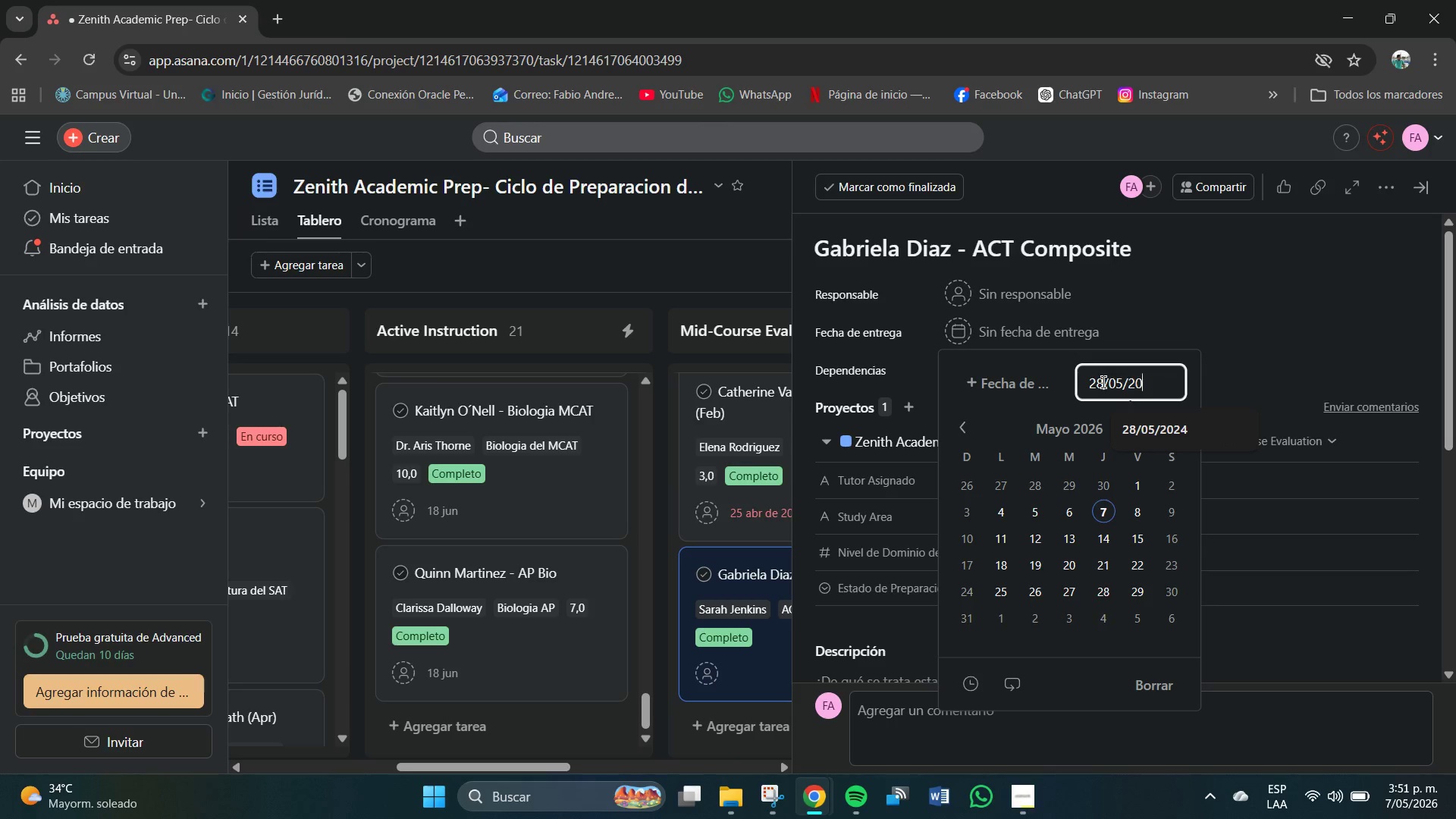 
key(Numpad2)
 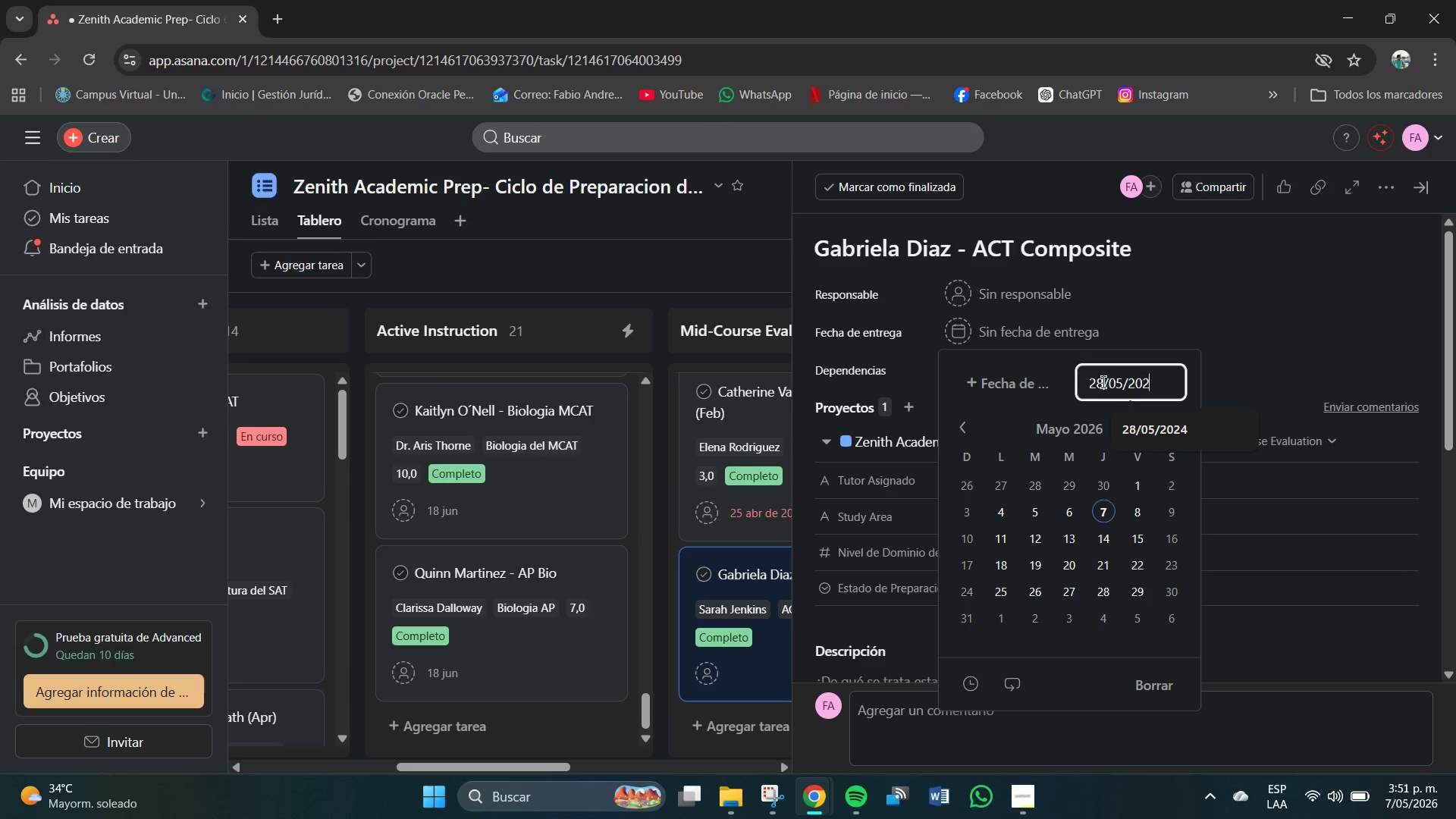 
key(Numpad4)
 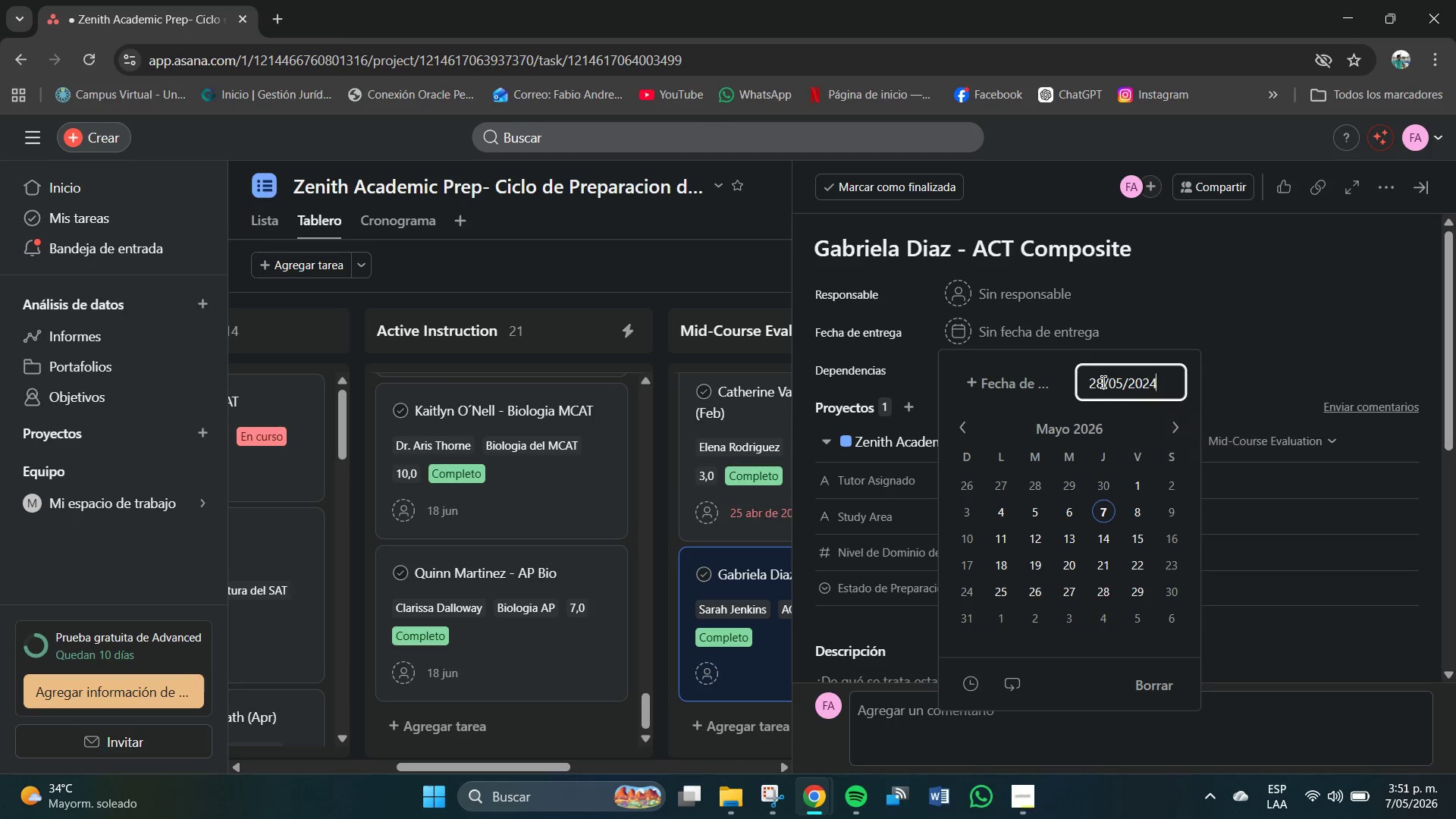 
key(NumpadEnter)
 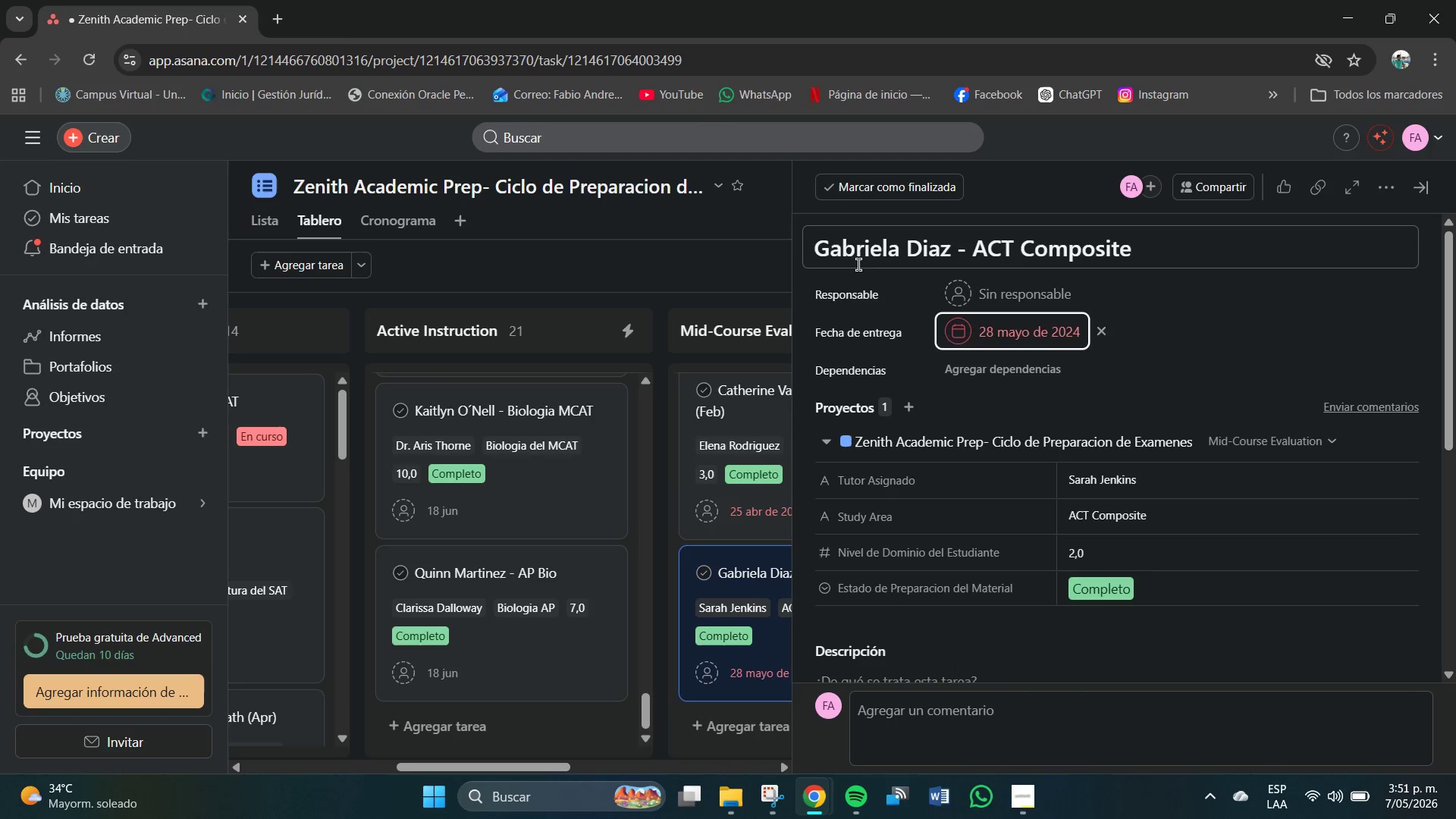 
left_click([752, 273])
 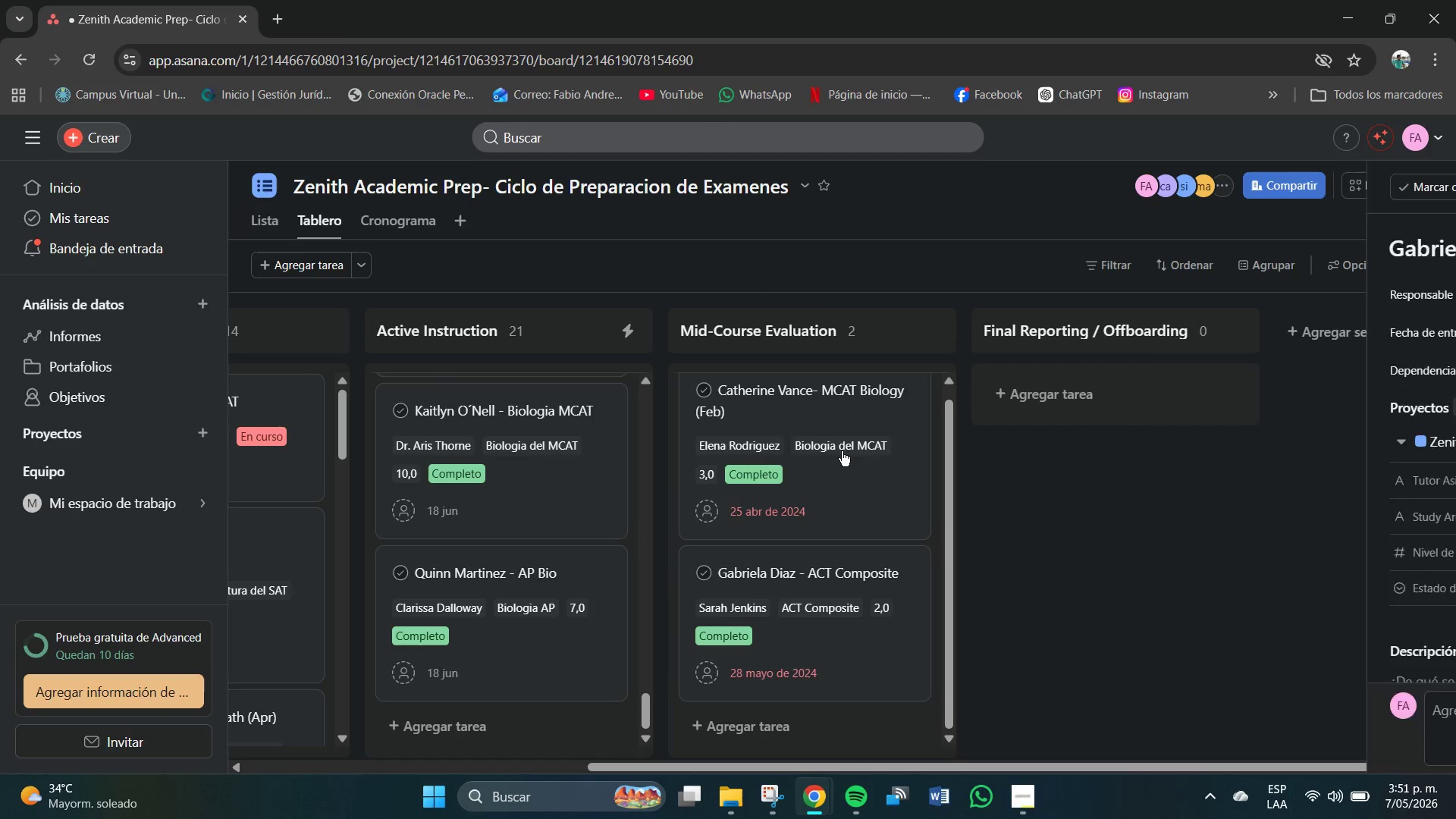 
scroll: coordinate [825, 549], scroll_direction: down, amount: 3.0
 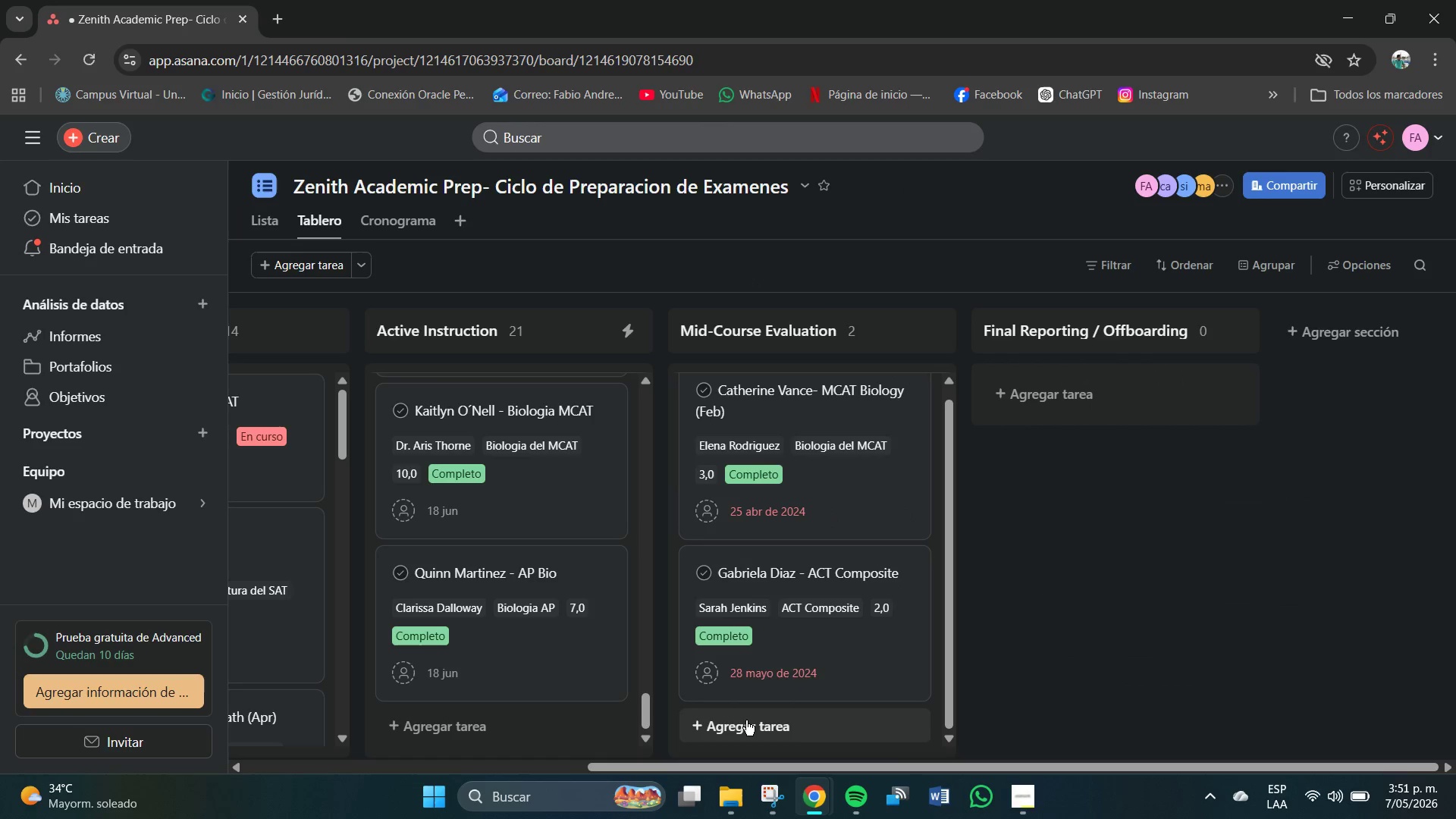 
left_click([746, 722])
 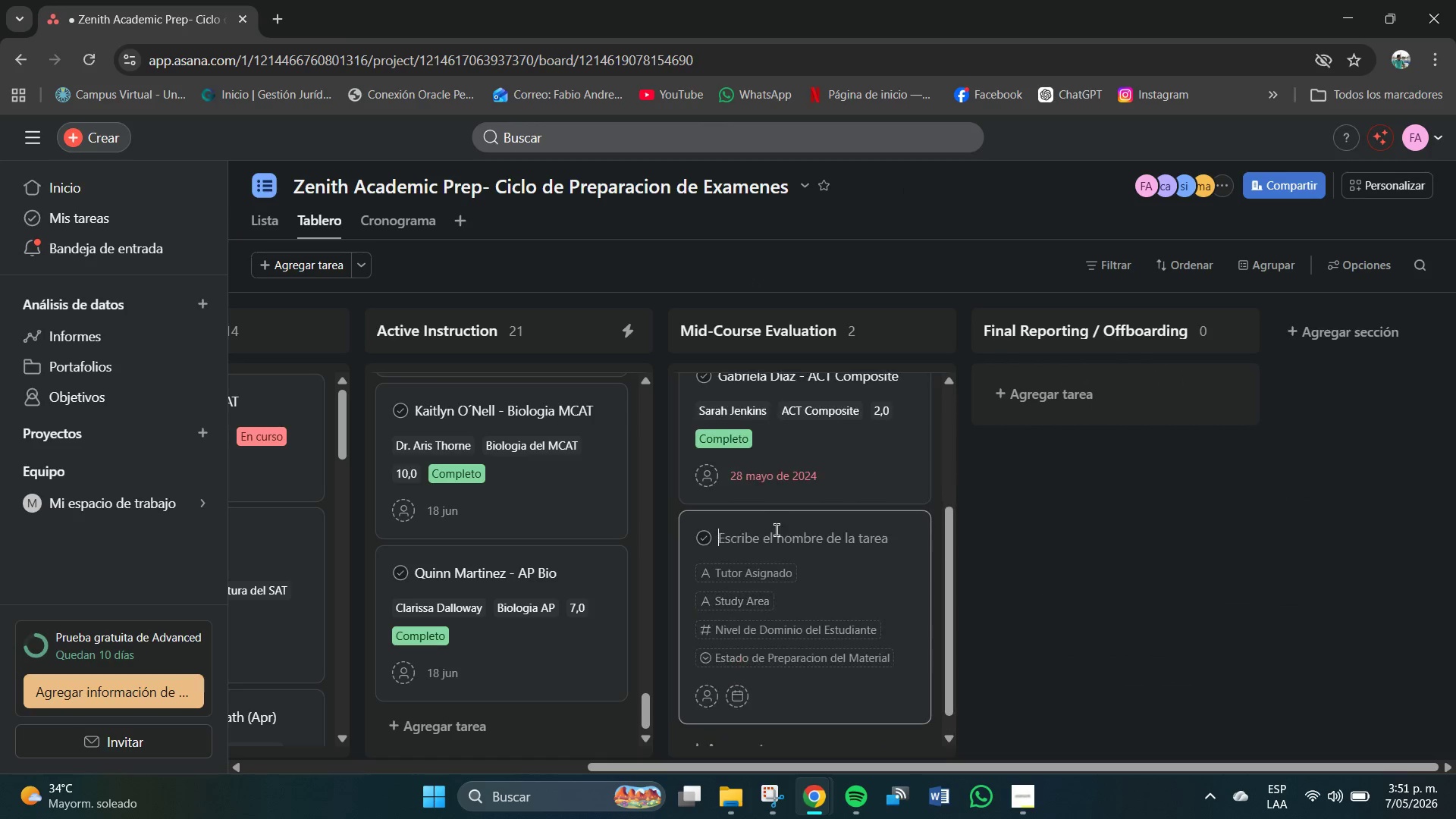 
scroll: coordinate [777, 531], scroll_direction: down, amount: 3.0
 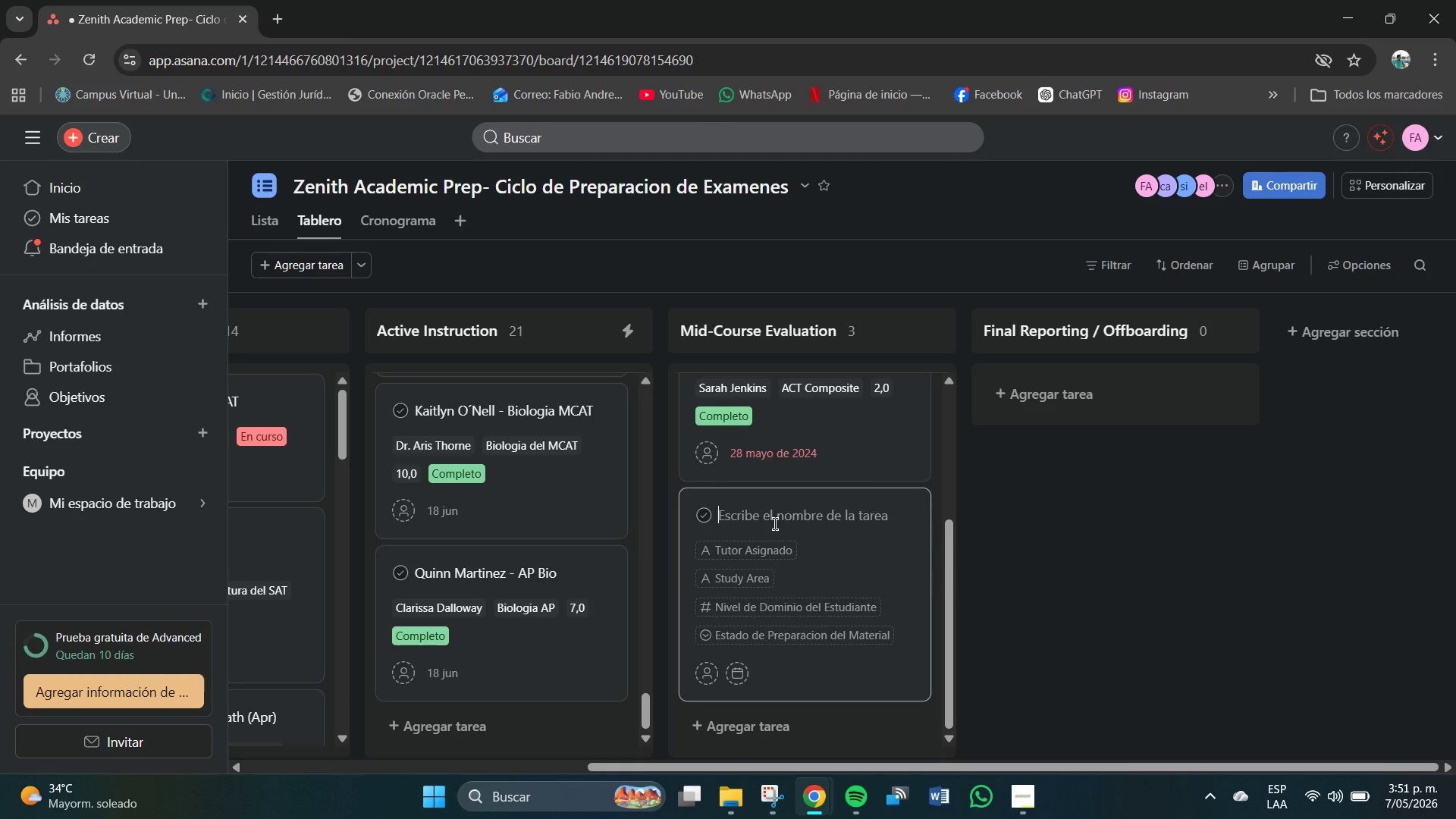 
wait(5.28)
 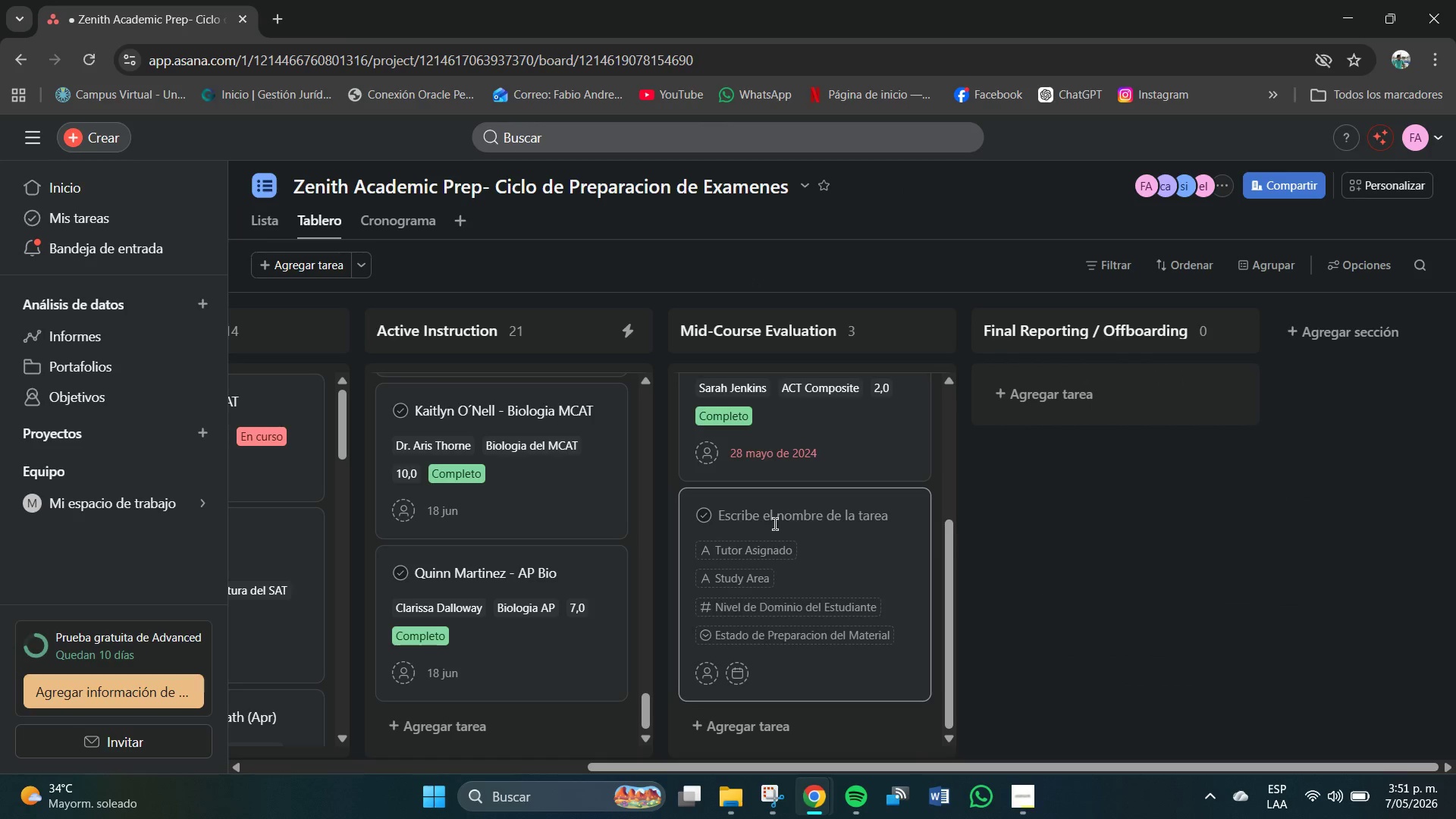 
type(k)
key(Backspace)
type(Kaity)
key(Backspace)
type(lyn O;NE)
key(Backspace)
type(ell)
 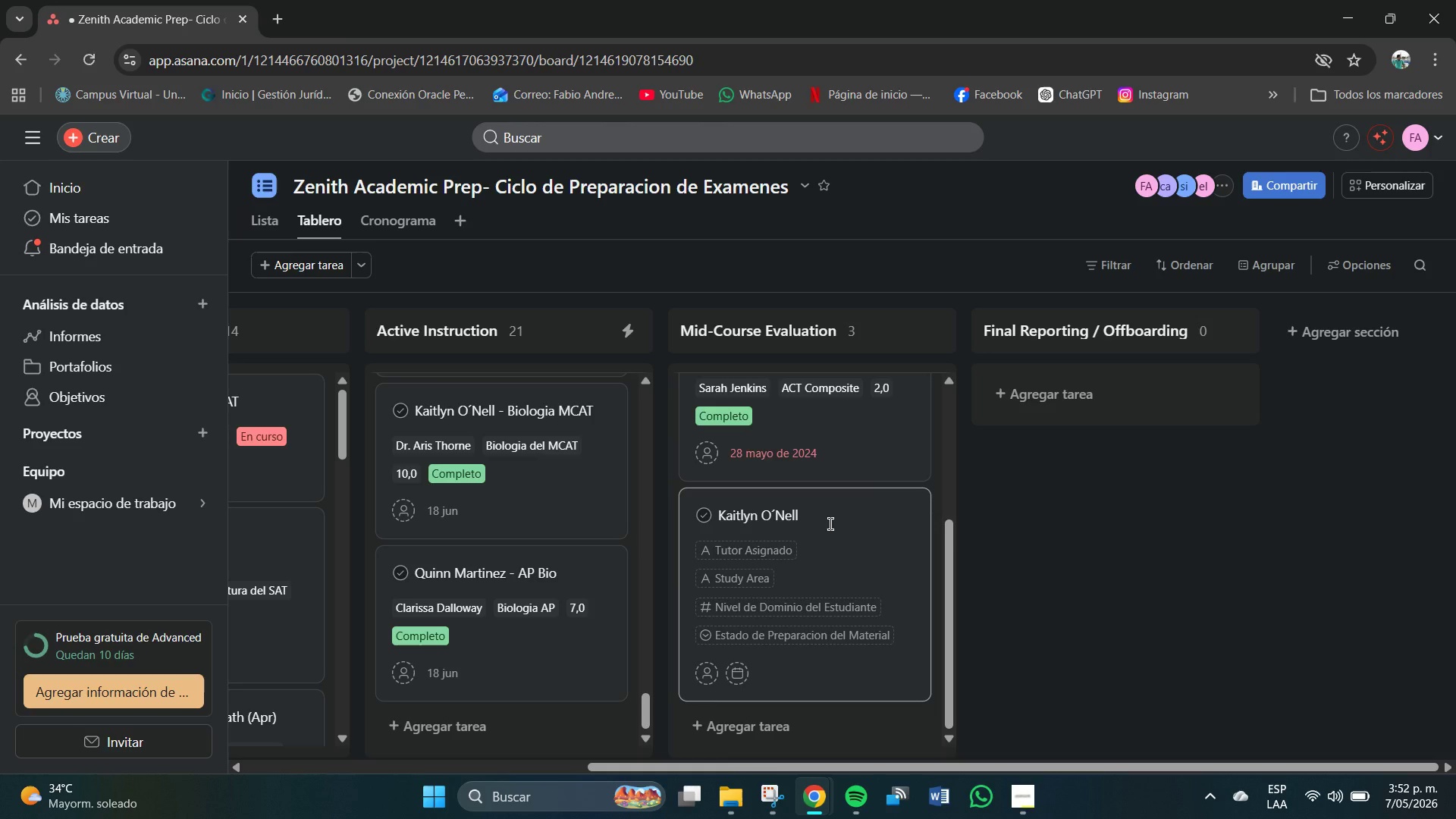 
type( - AP US History *May&)
key(Backspace)
type(()
 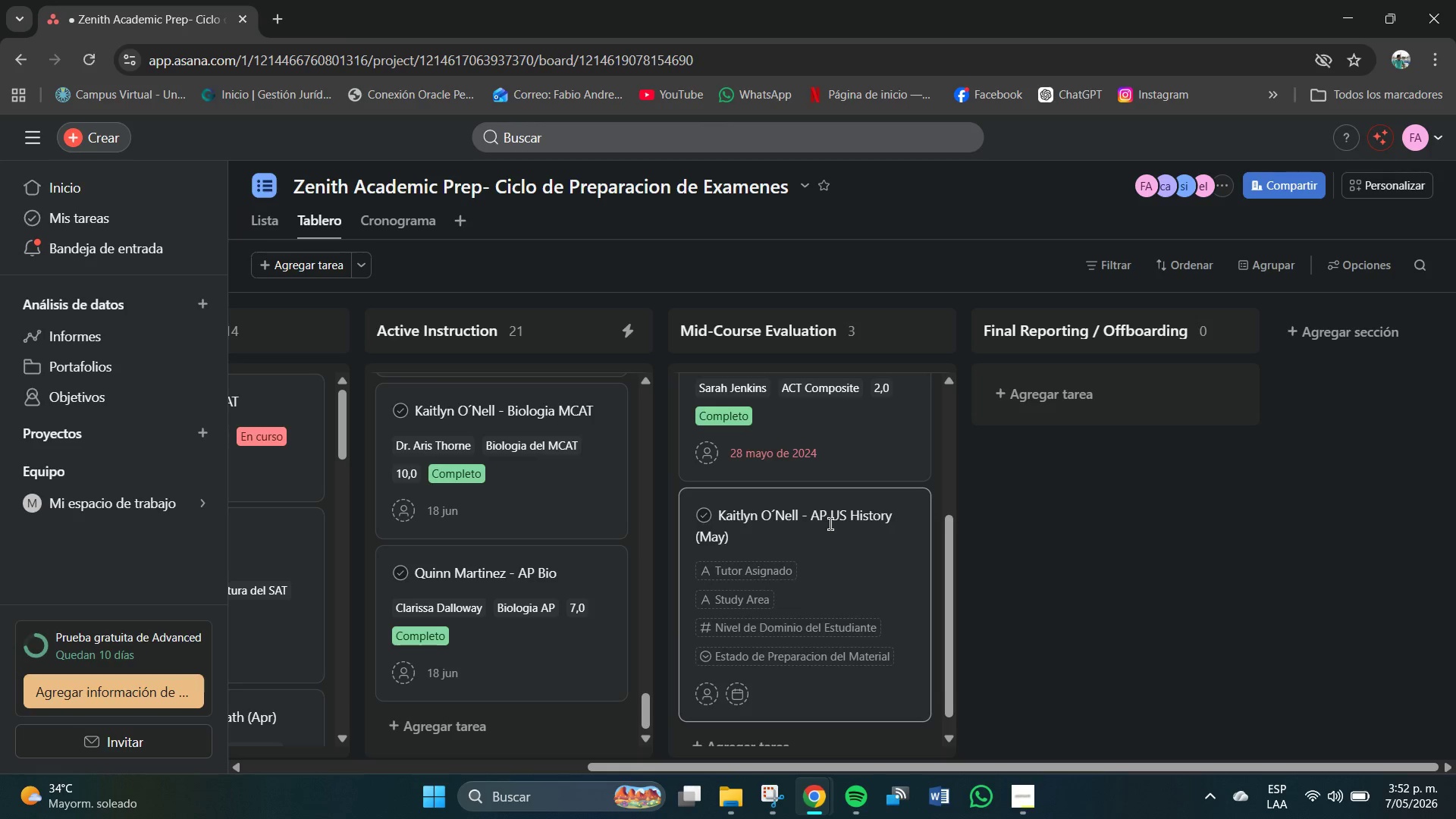 
left_click([761, 573])
 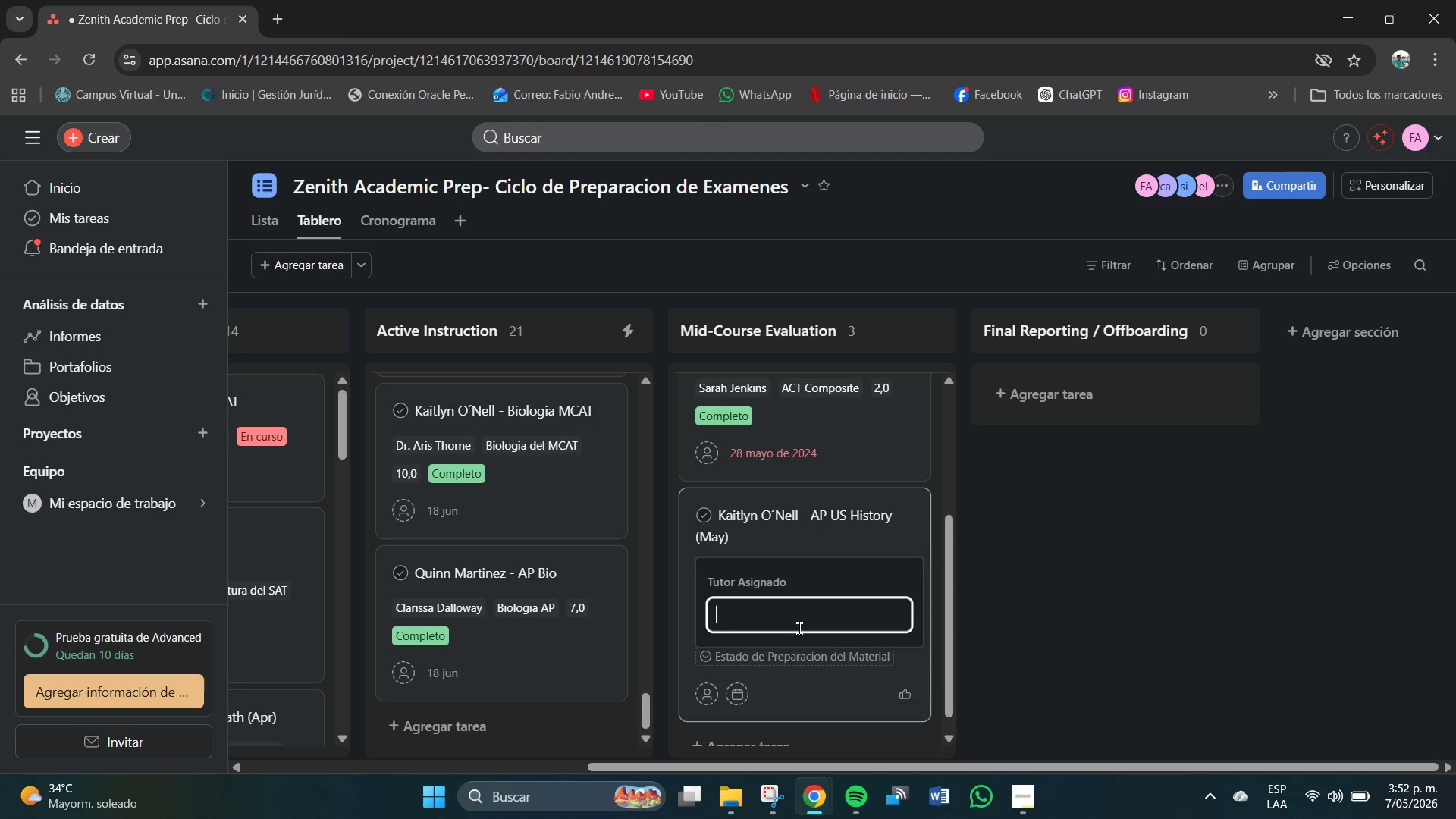 
left_click([800, 620])
 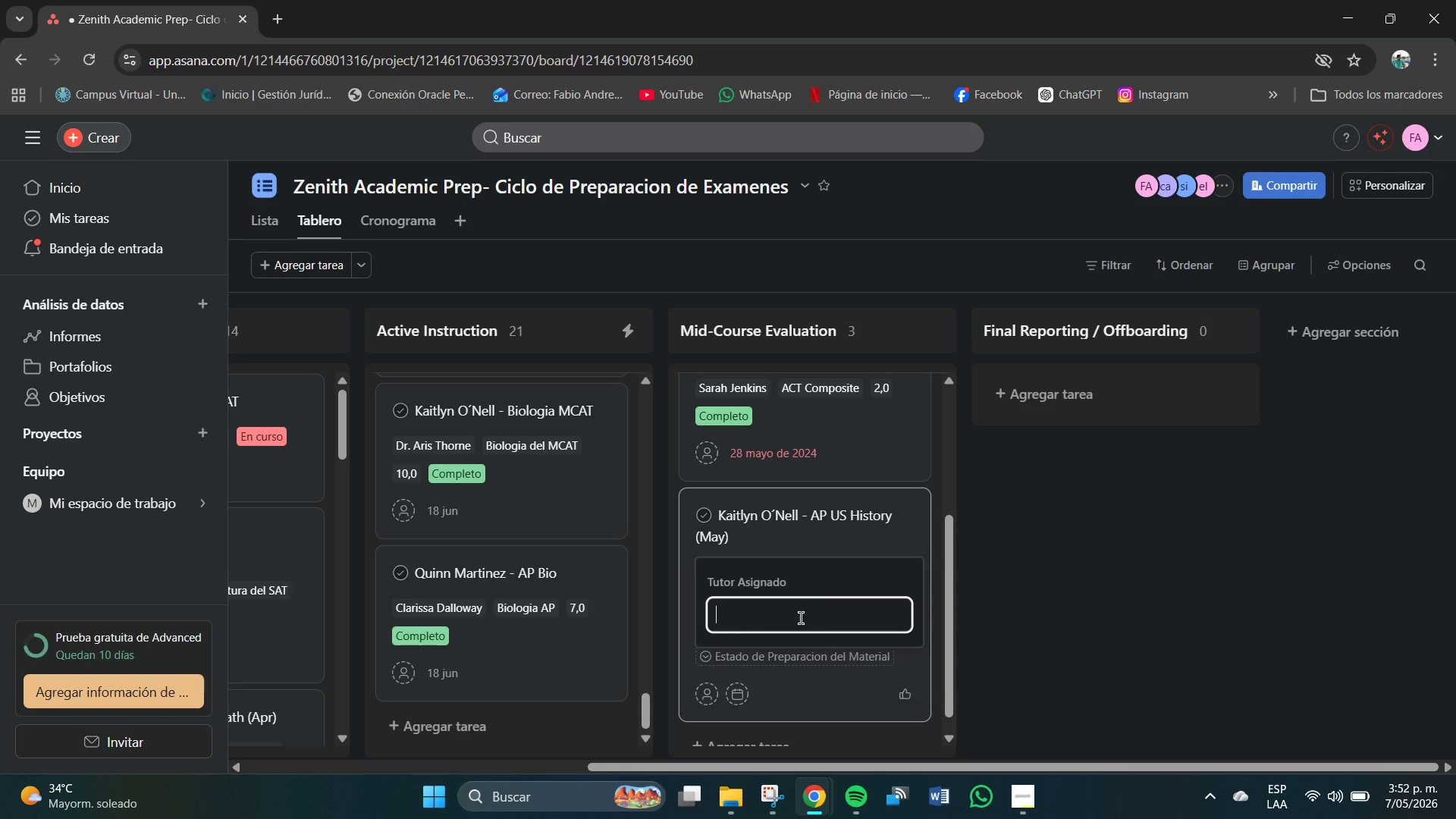 
type(Ee)
key(Backspace)
type(lena Rodriguez)
 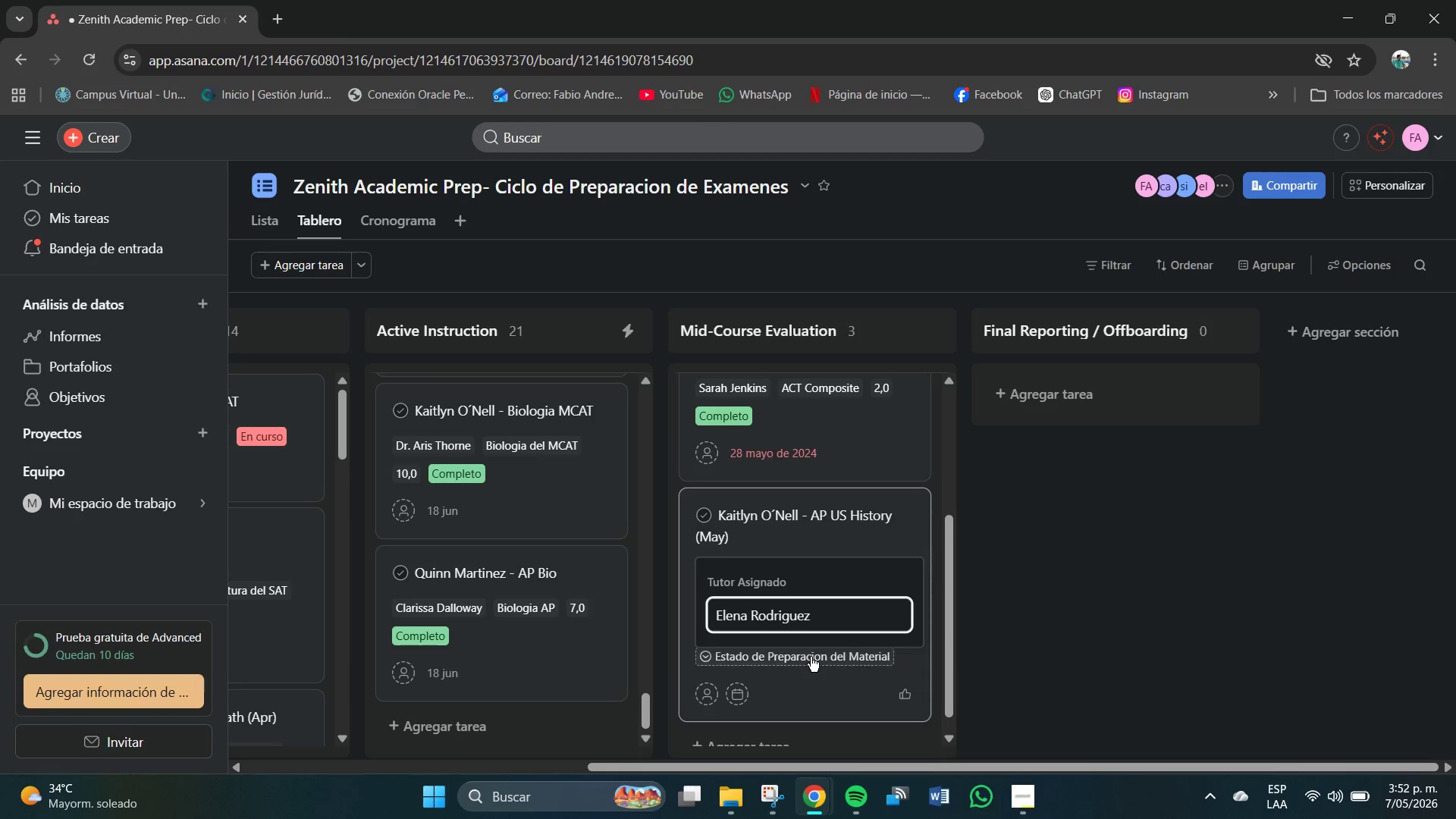 
key(Enter)
 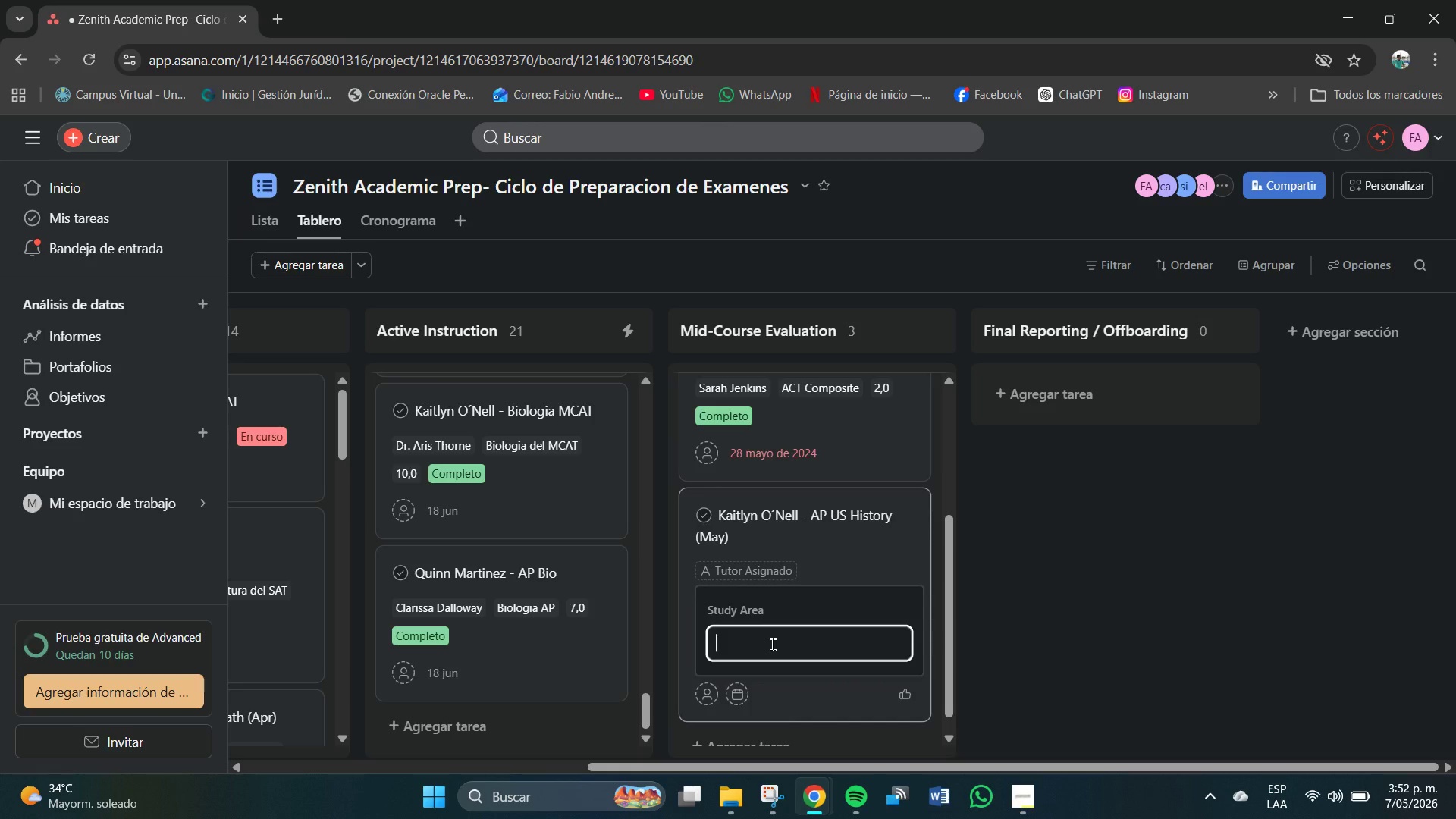 
type(Historia de EST)
key(Backspace)
key(Backspace)
type(stads)
key(Backspace)
type(os Unidos *nivel avamzad)
key(Backspace)
key(Backspace)
key(Backspace)
key(Backspace)
type(m)
key(Backspace)
type(nzado()
 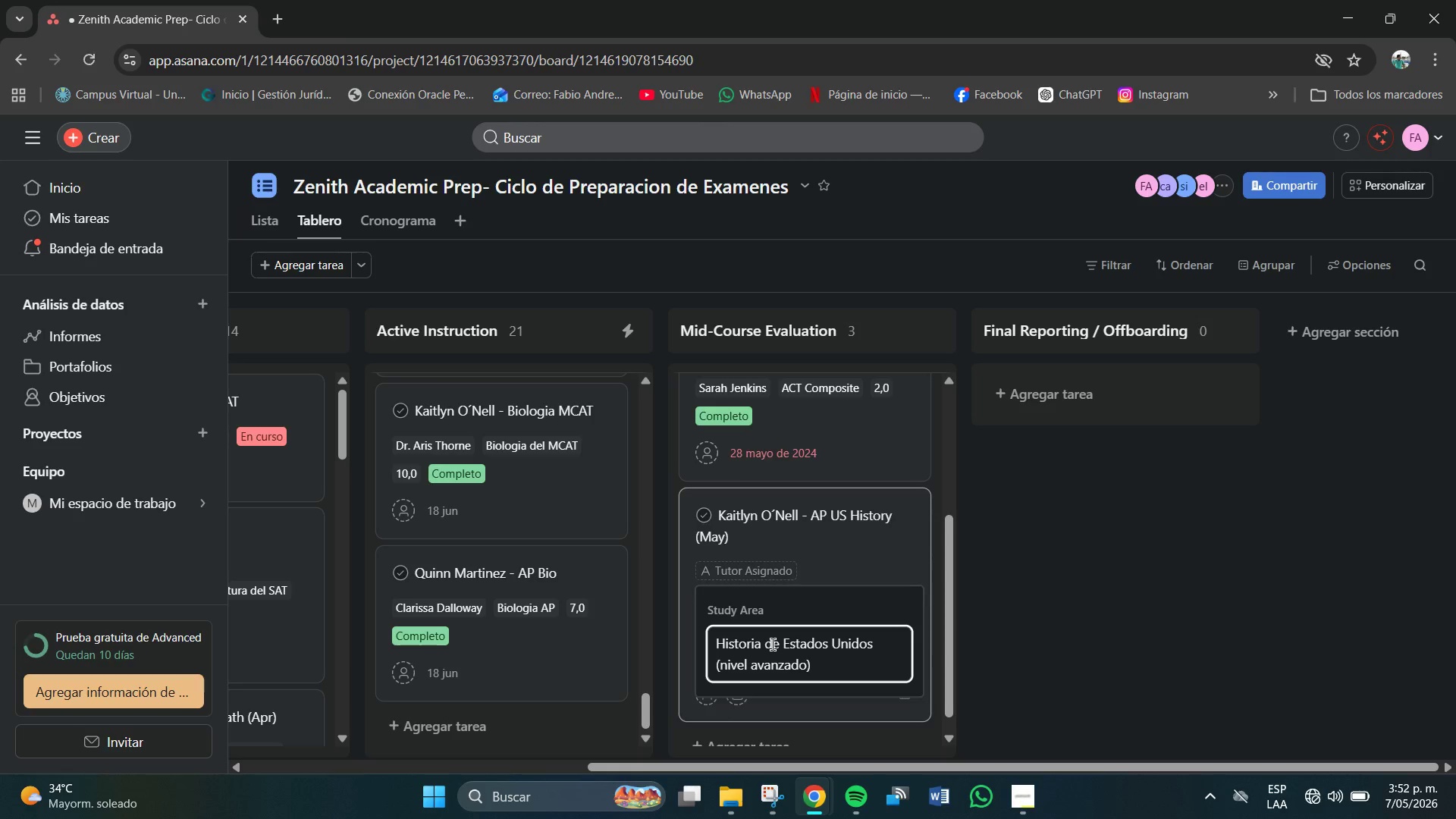 
key(Enter)
 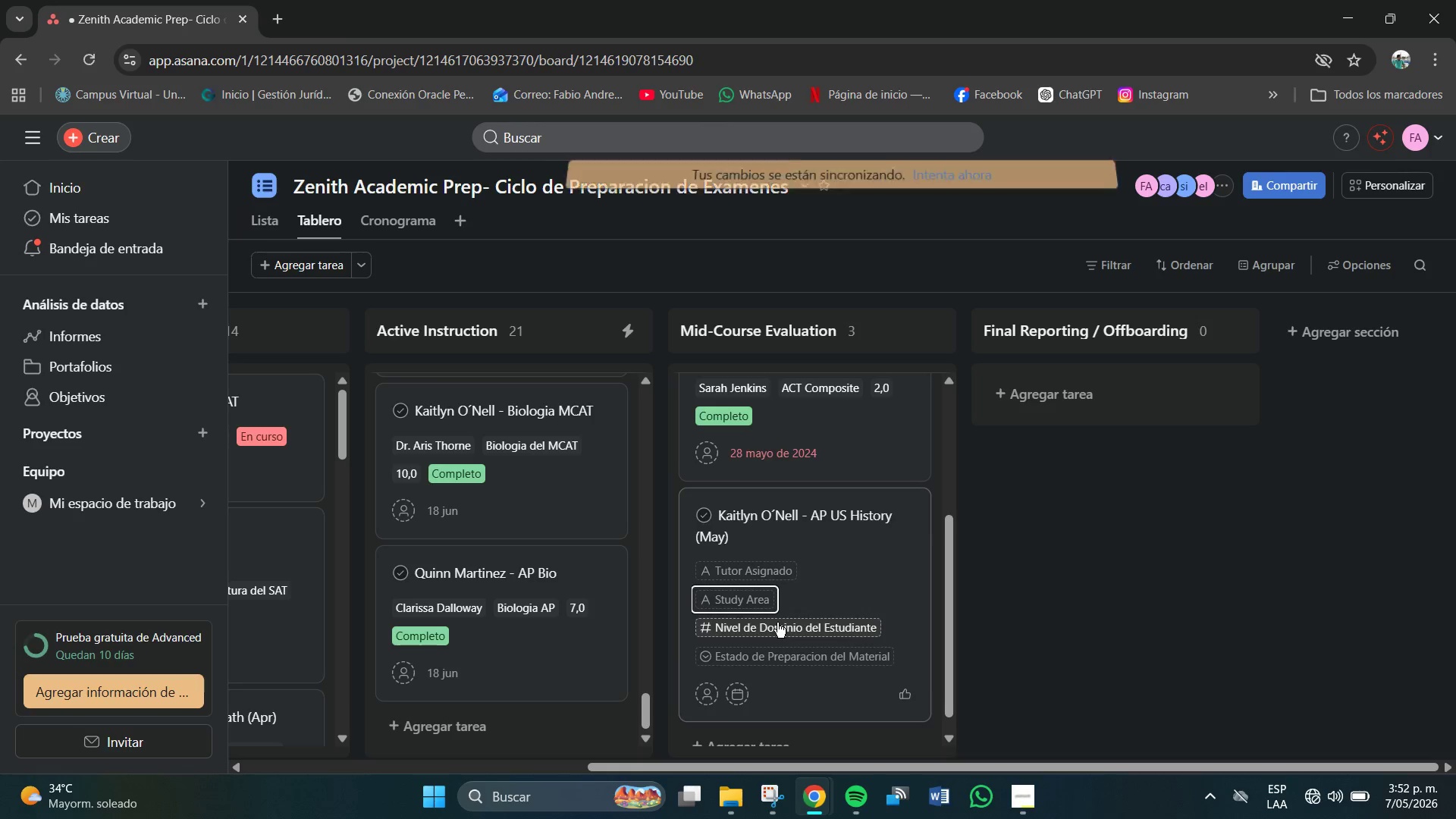 
left_click([777, 623])
 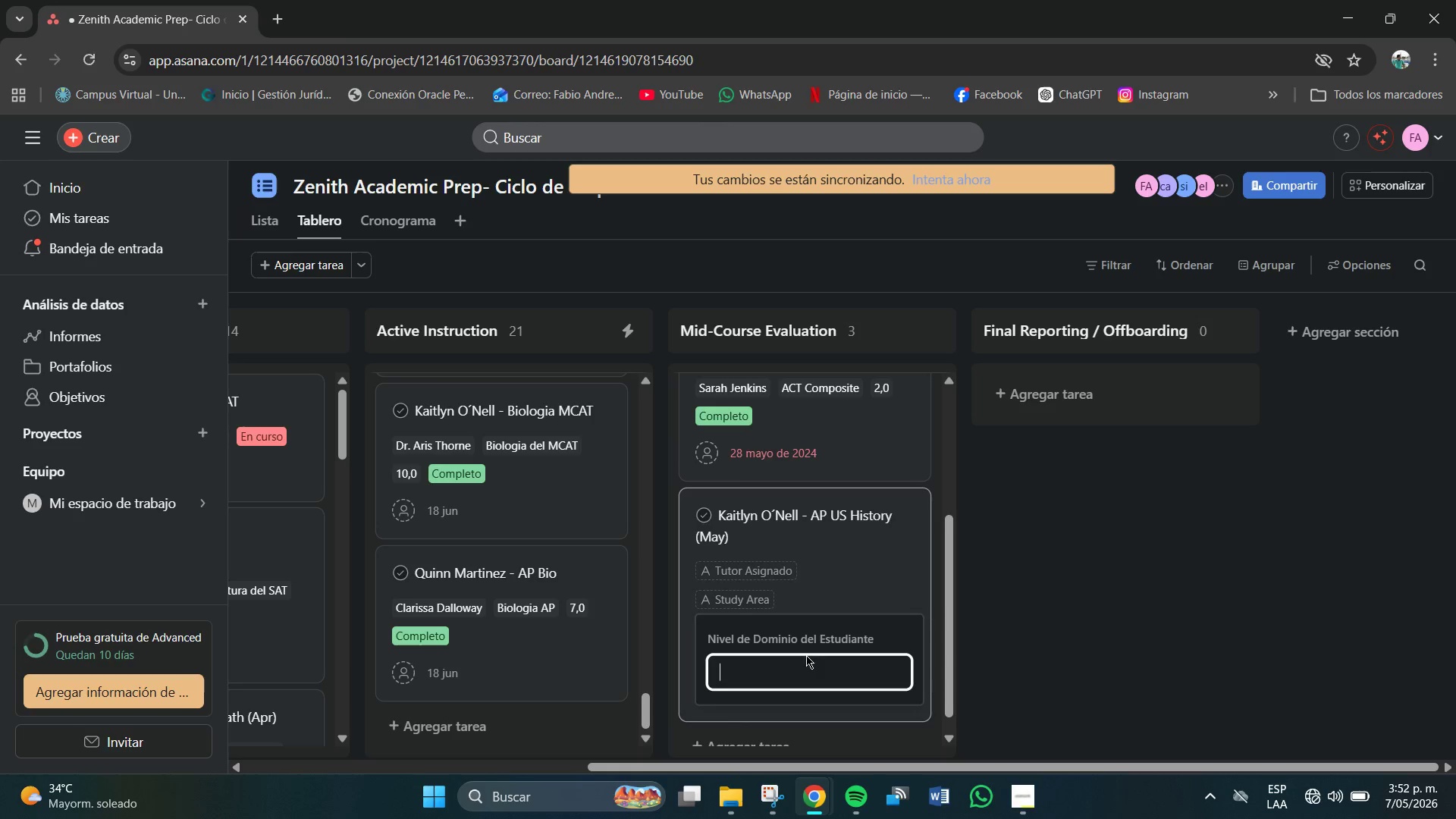 
left_click([803, 673])
 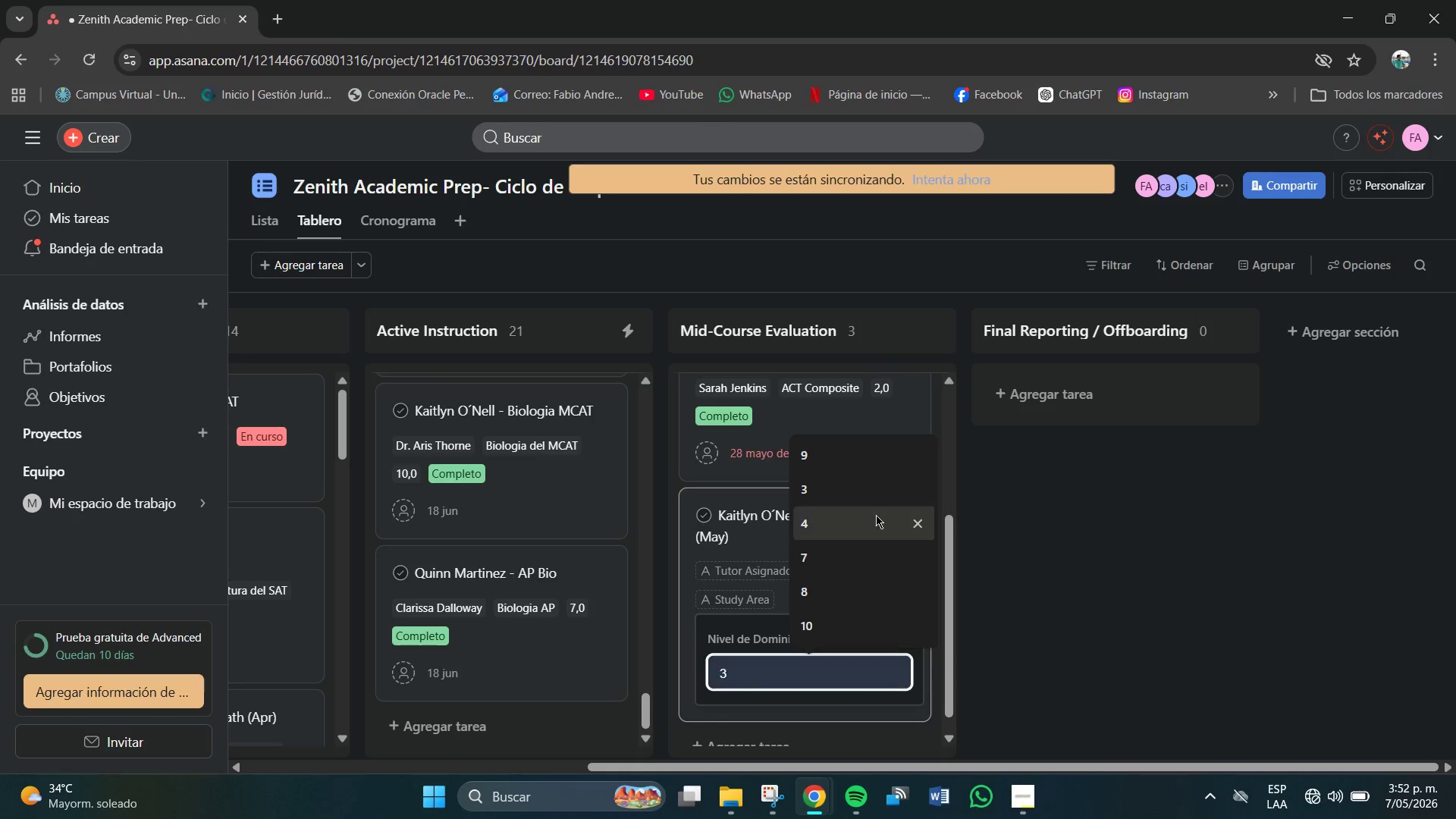 
left_click([742, 678])
 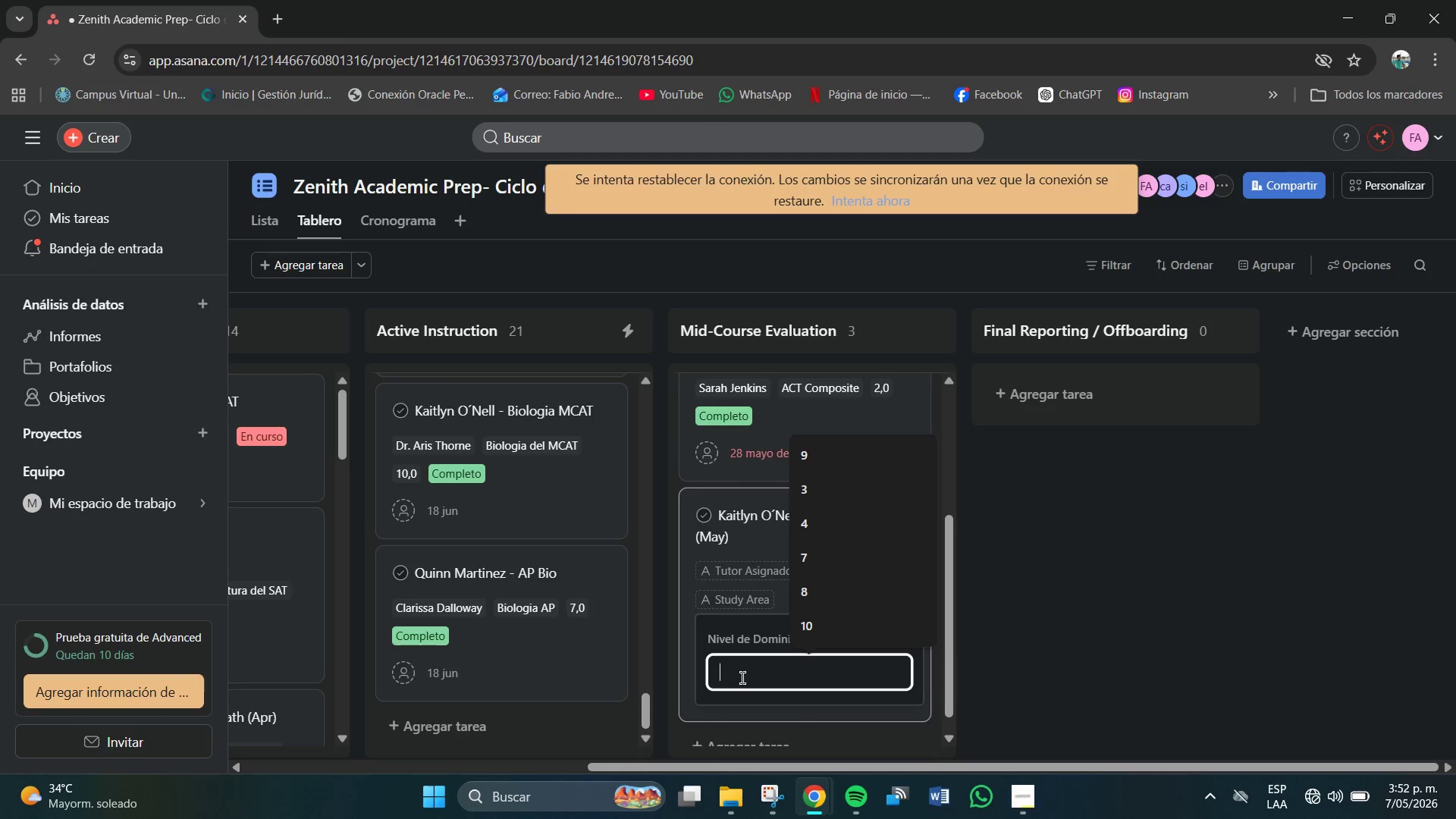 
key(Numpad1)
 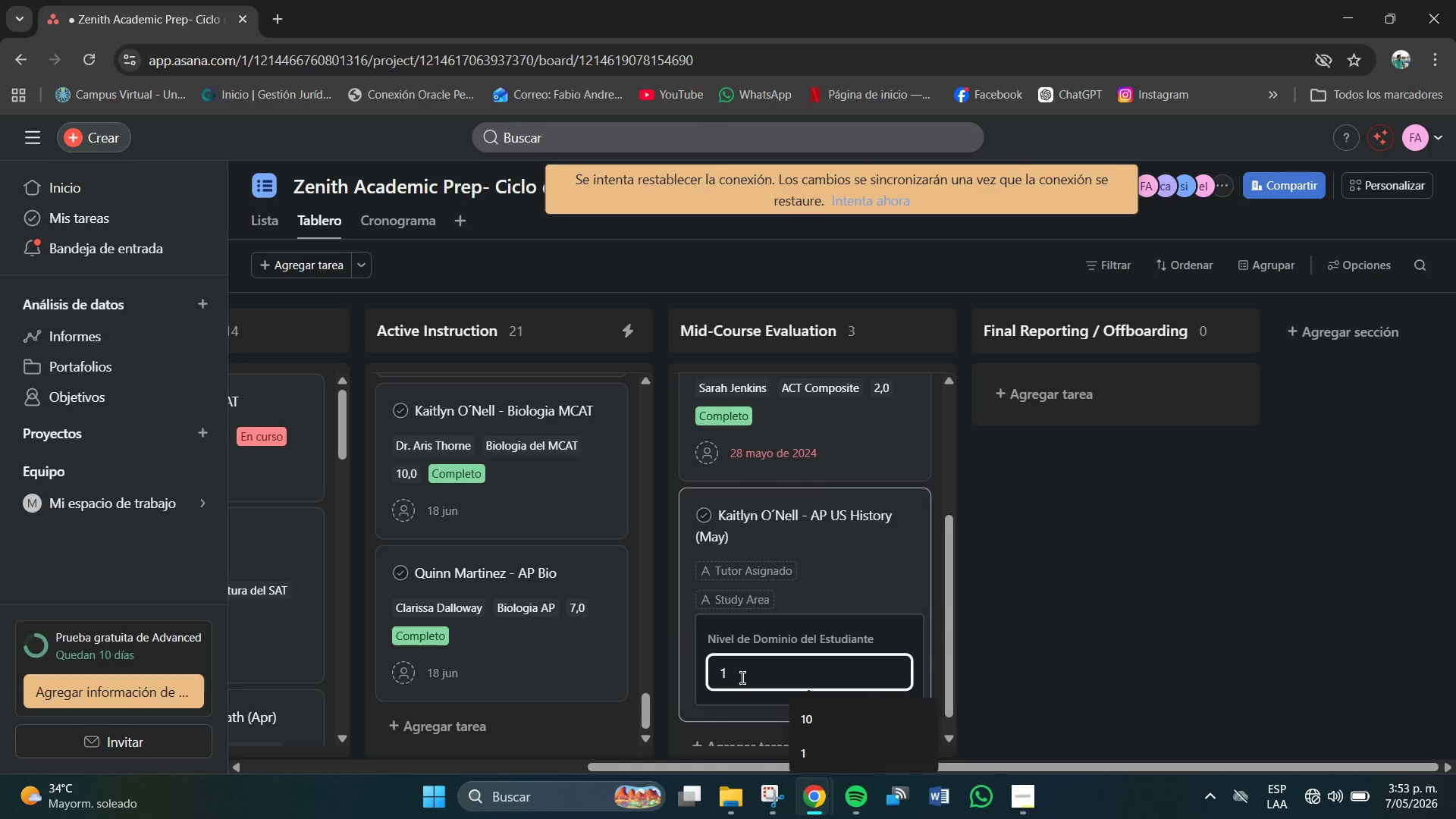 
key(NumpadEnter)
 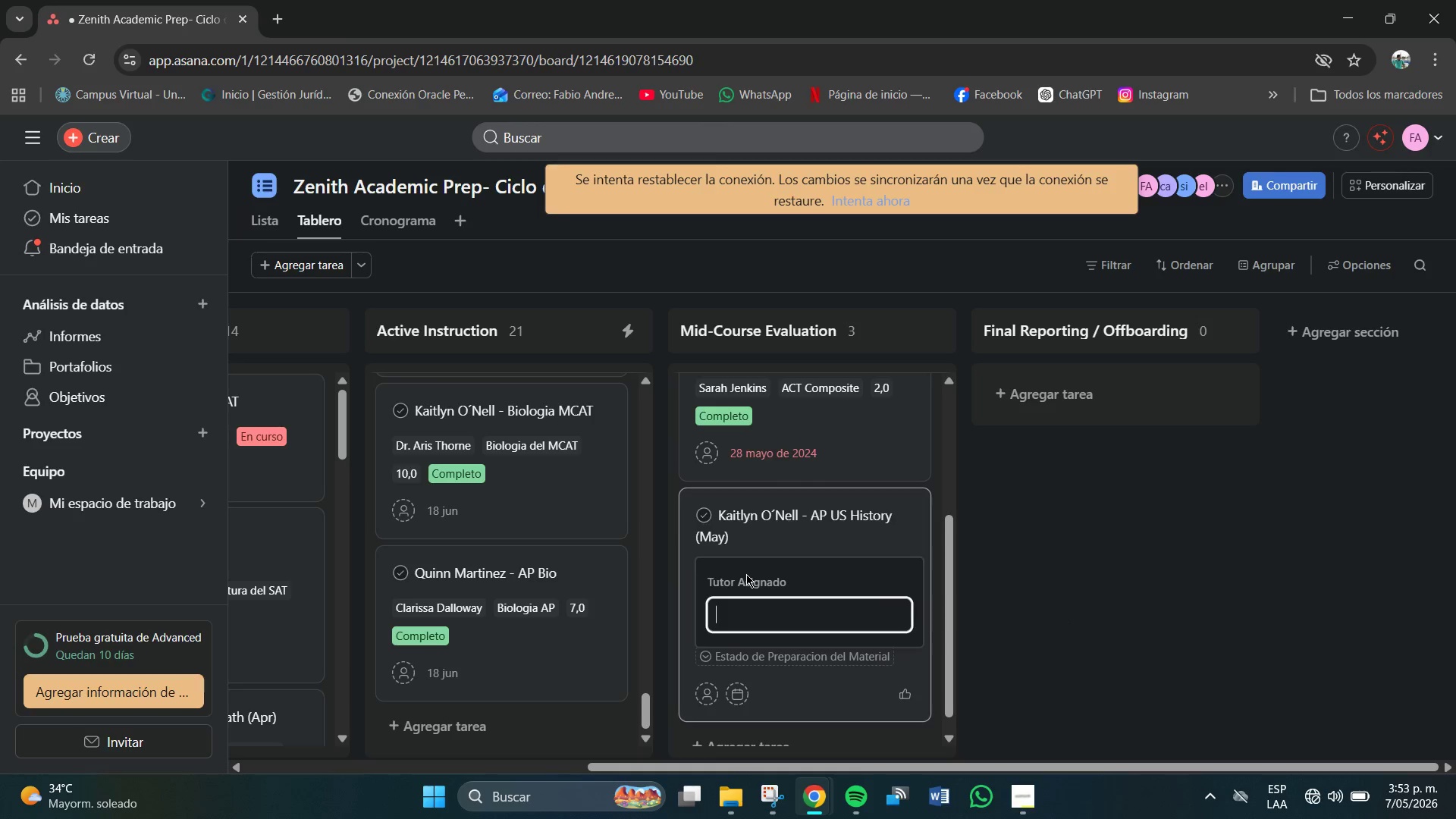 
left_click([1020, 550])
 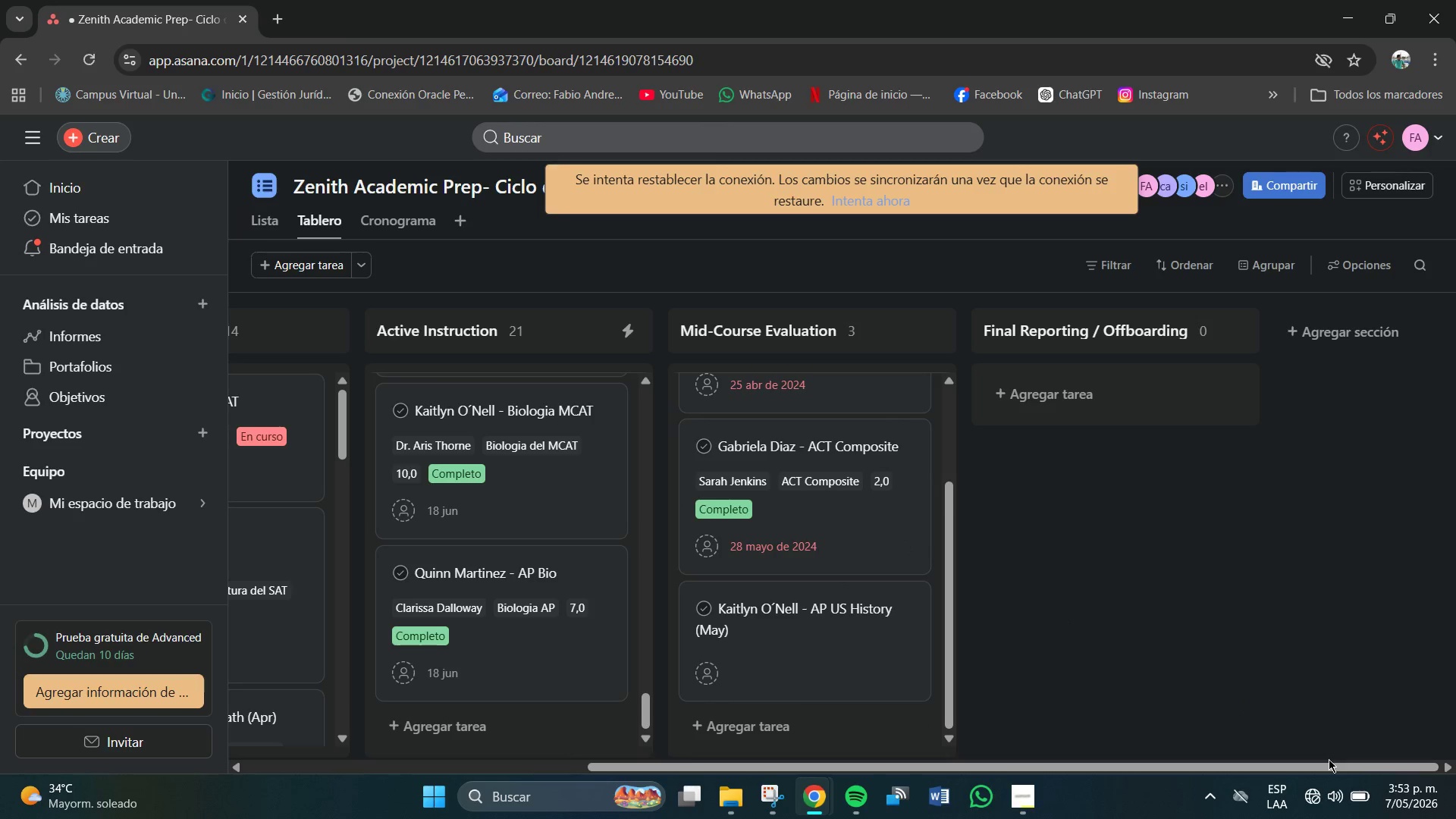 
left_click([1028, 801])